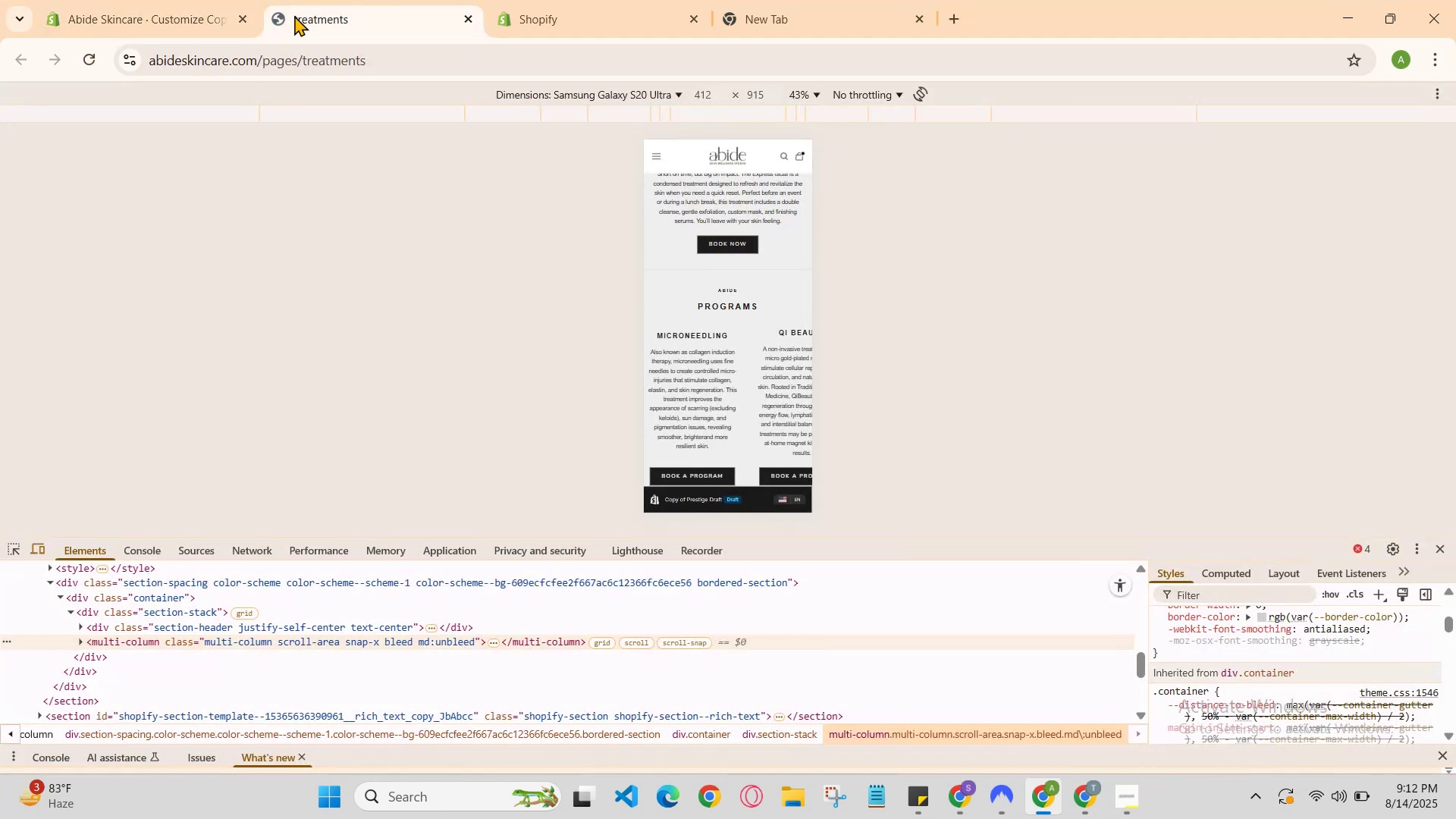 
scroll: coordinate [648, 243], scroll_direction: down, amount: 2.0
 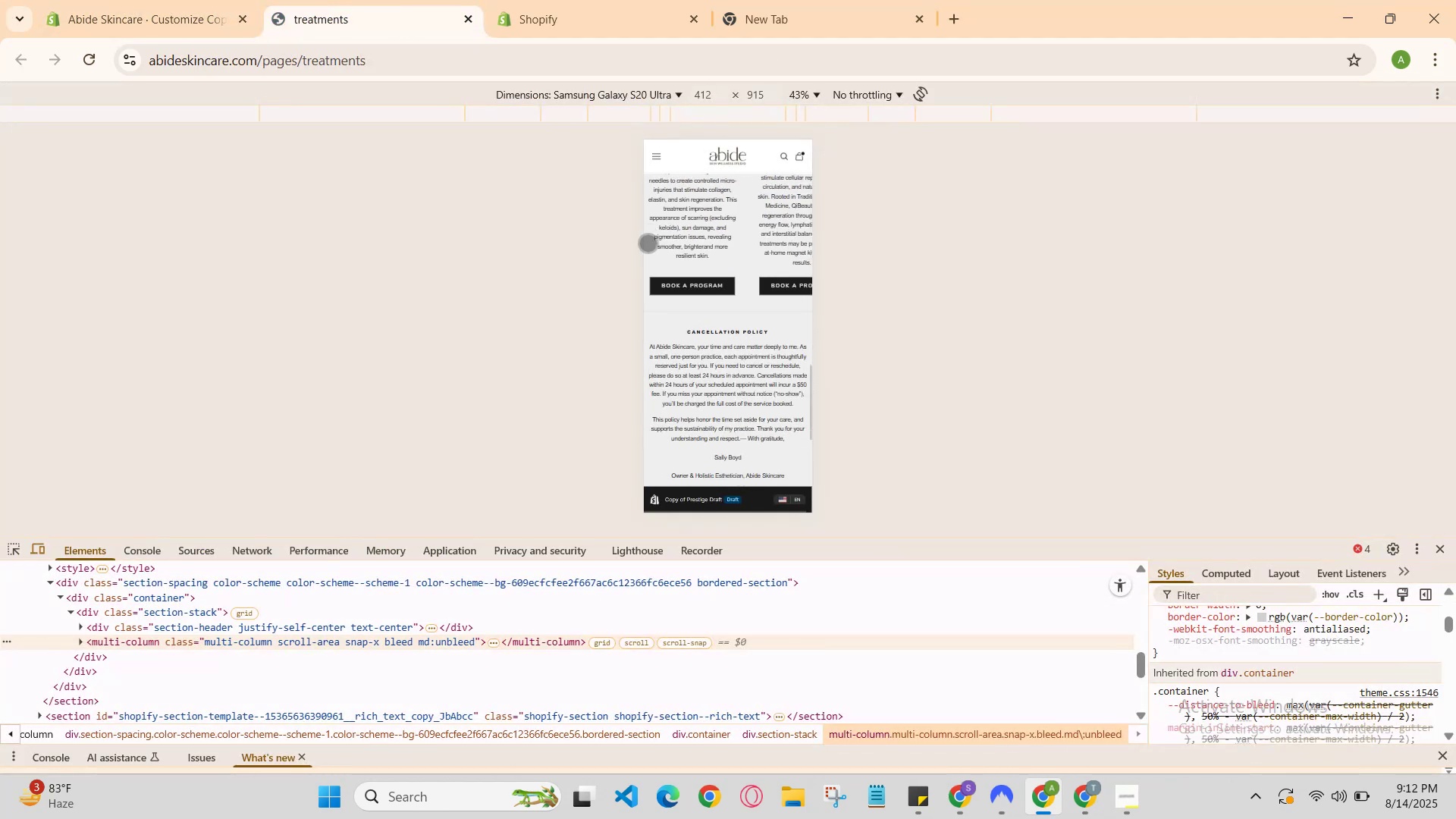 
scroll: coordinate [657, 262], scroll_direction: up, amount: 2.0
 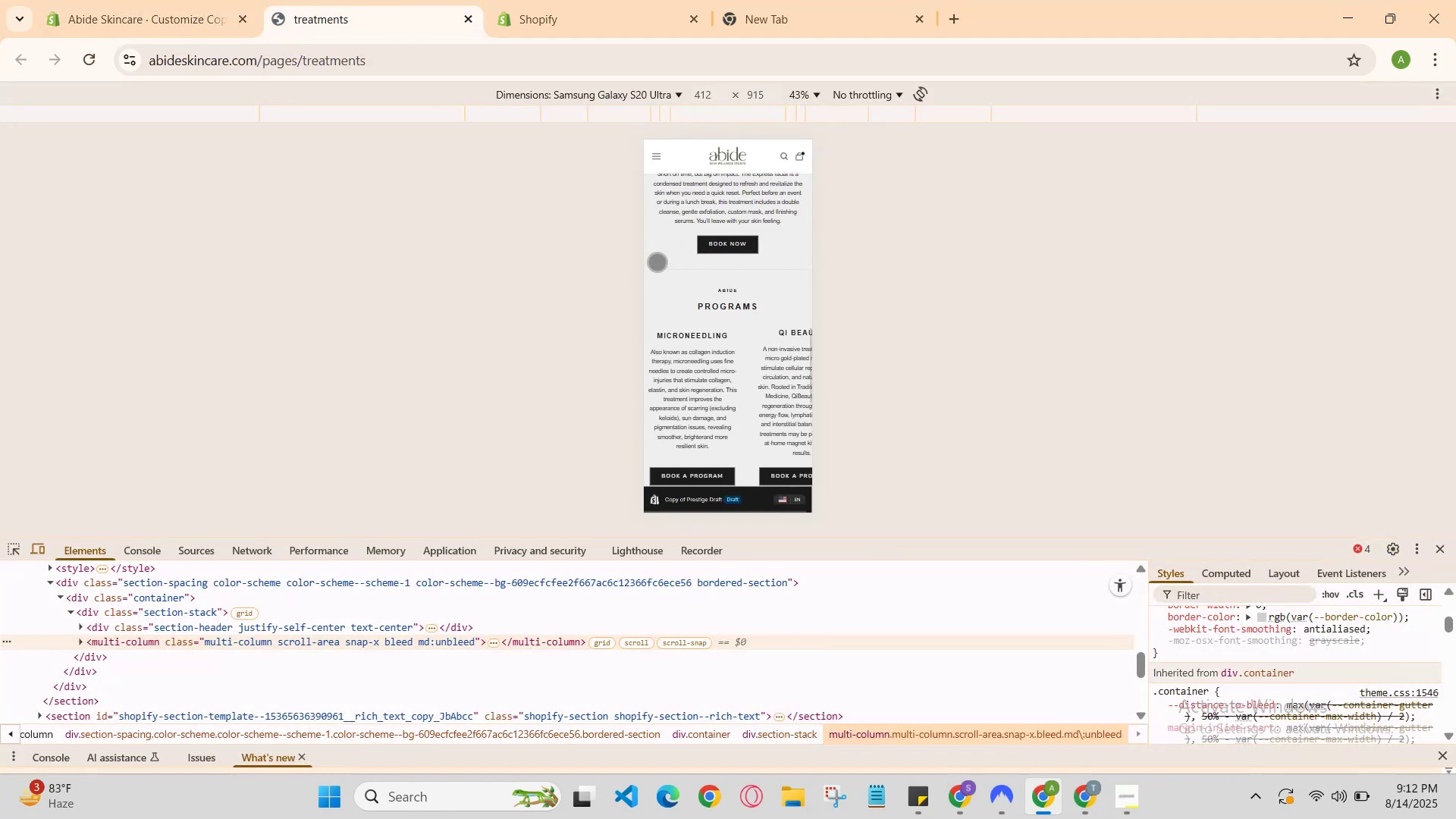 
scroll: coordinate [657, 262], scroll_direction: down, amount: 2.0
 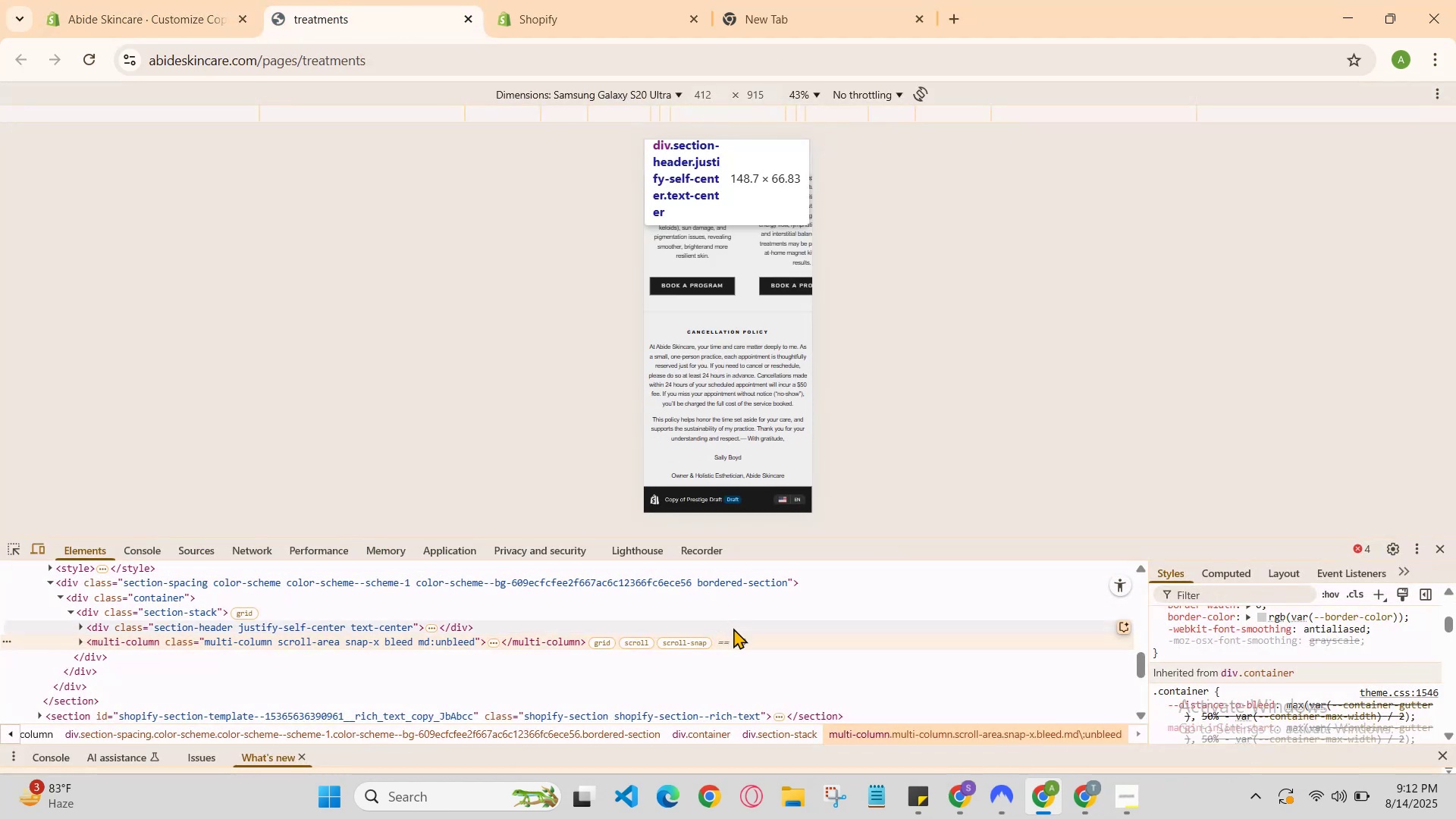 
left_click([734, 629])
 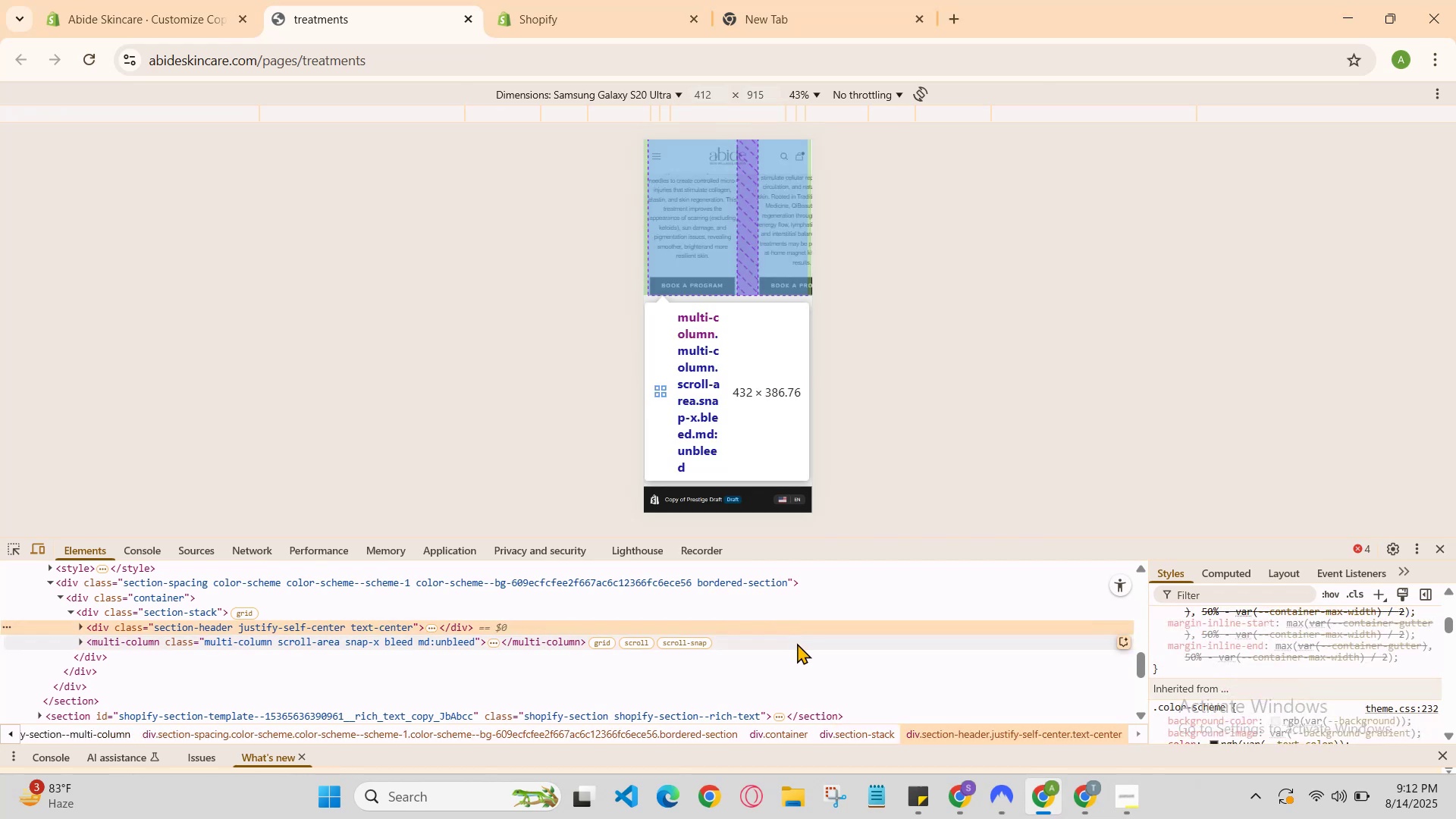 
scroll: coordinate [736, 638], scroll_direction: down, amount: 3.0
 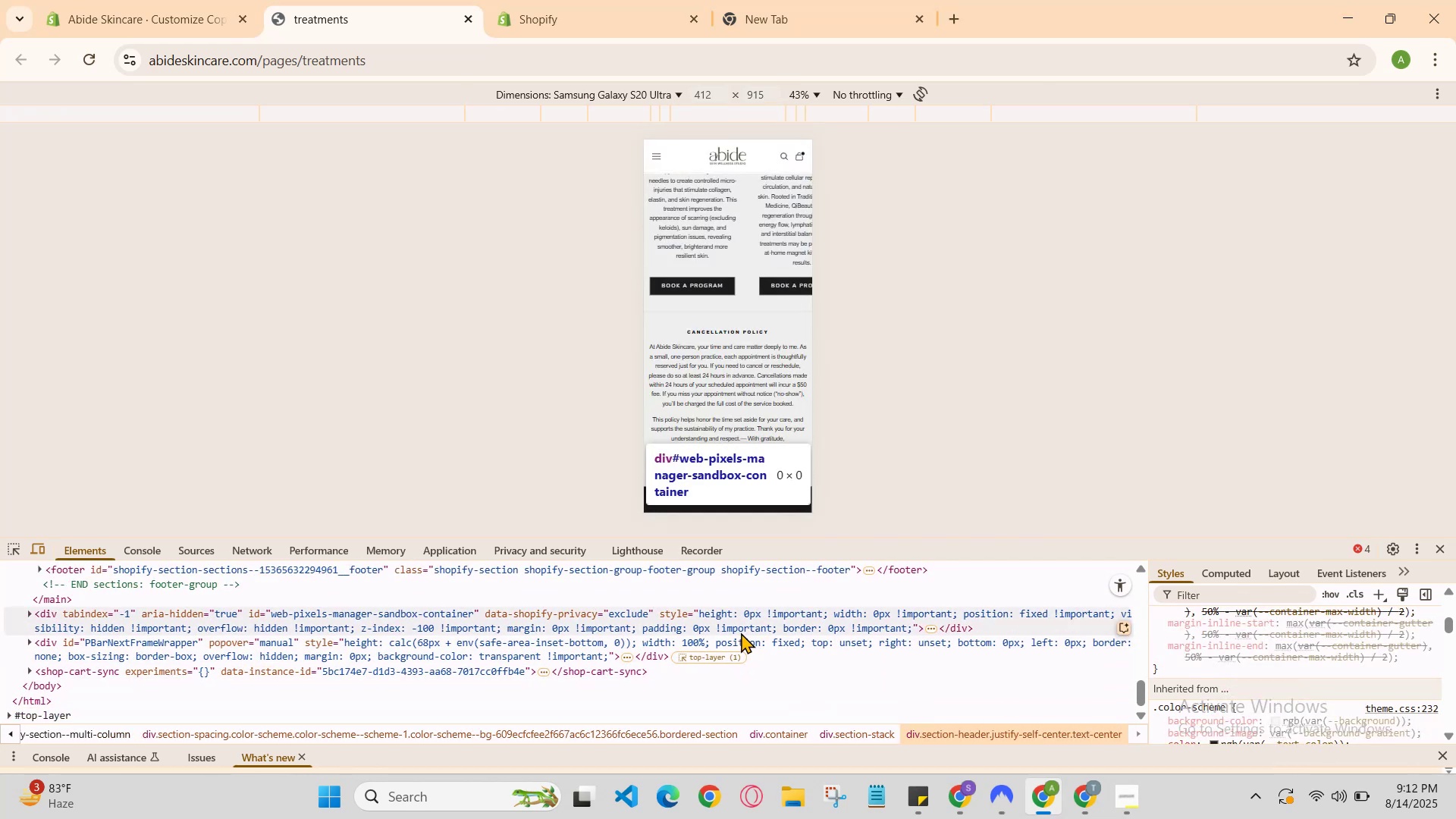 
scroll: coordinate [742, 634], scroll_direction: up, amount: 7.0
 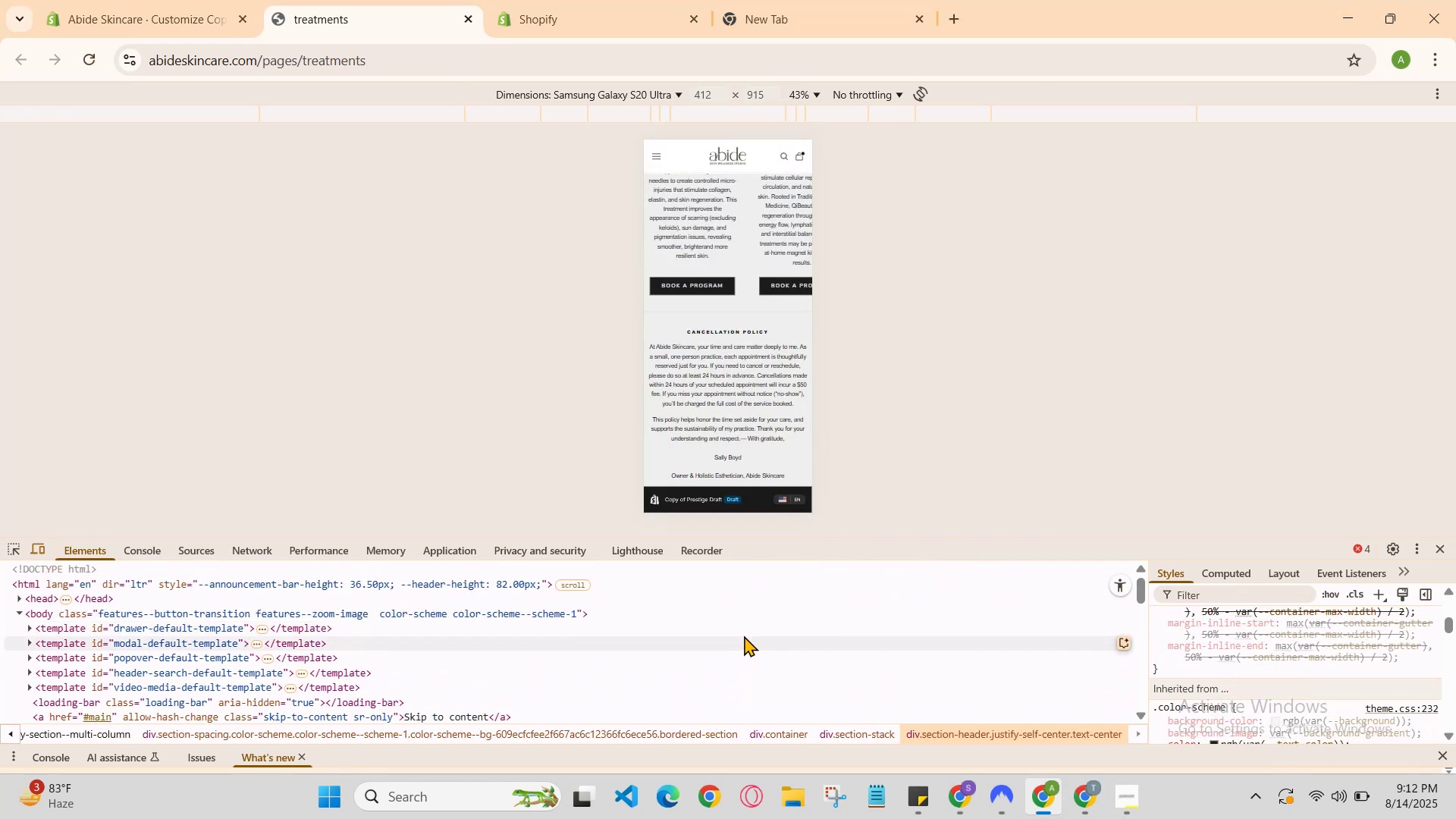 
scroll: coordinate [718, 440], scroll_direction: down, amount: 3.0
 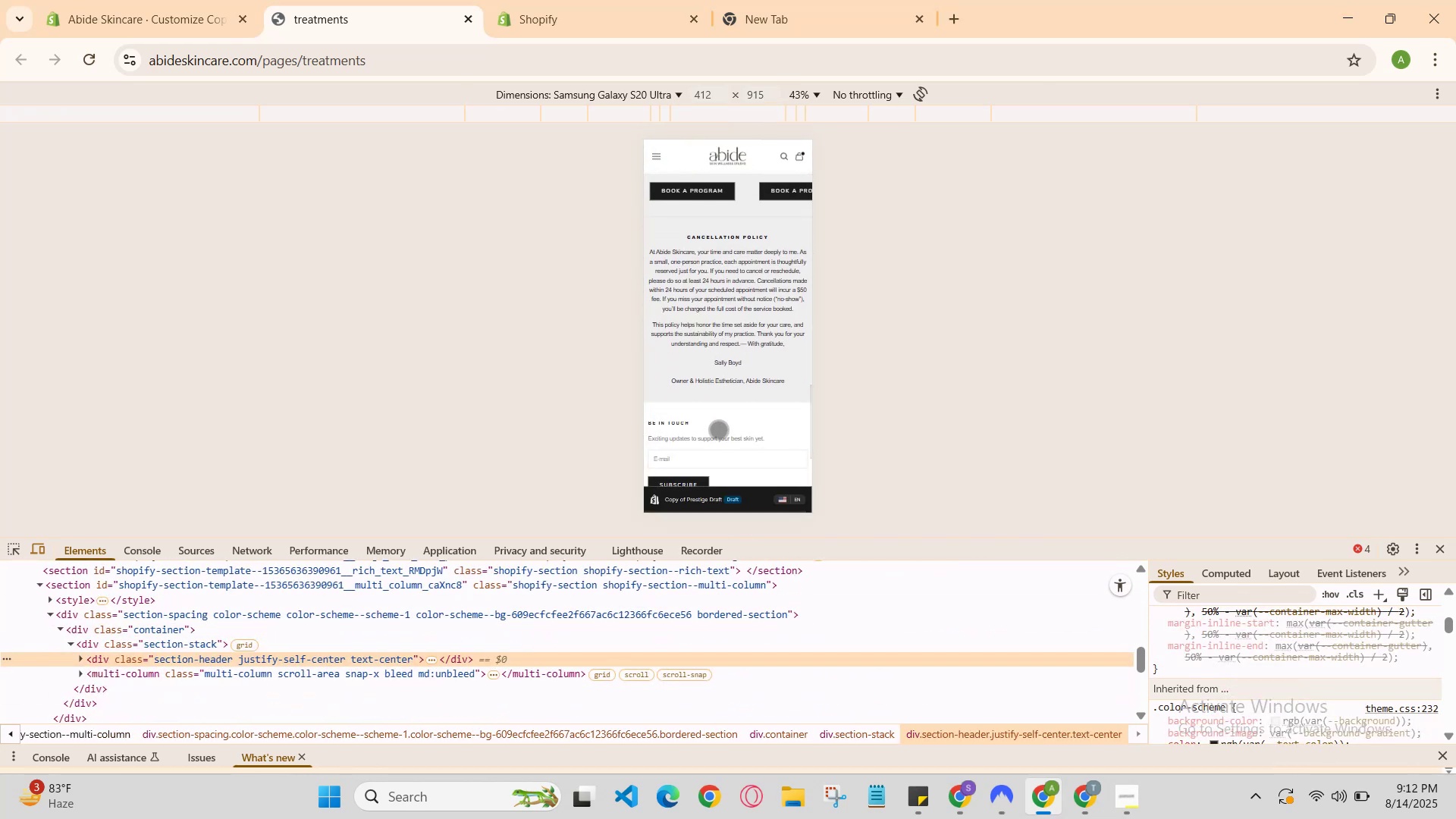 
scroll: coordinate [719, 423], scroll_direction: up, amount: 2.0
 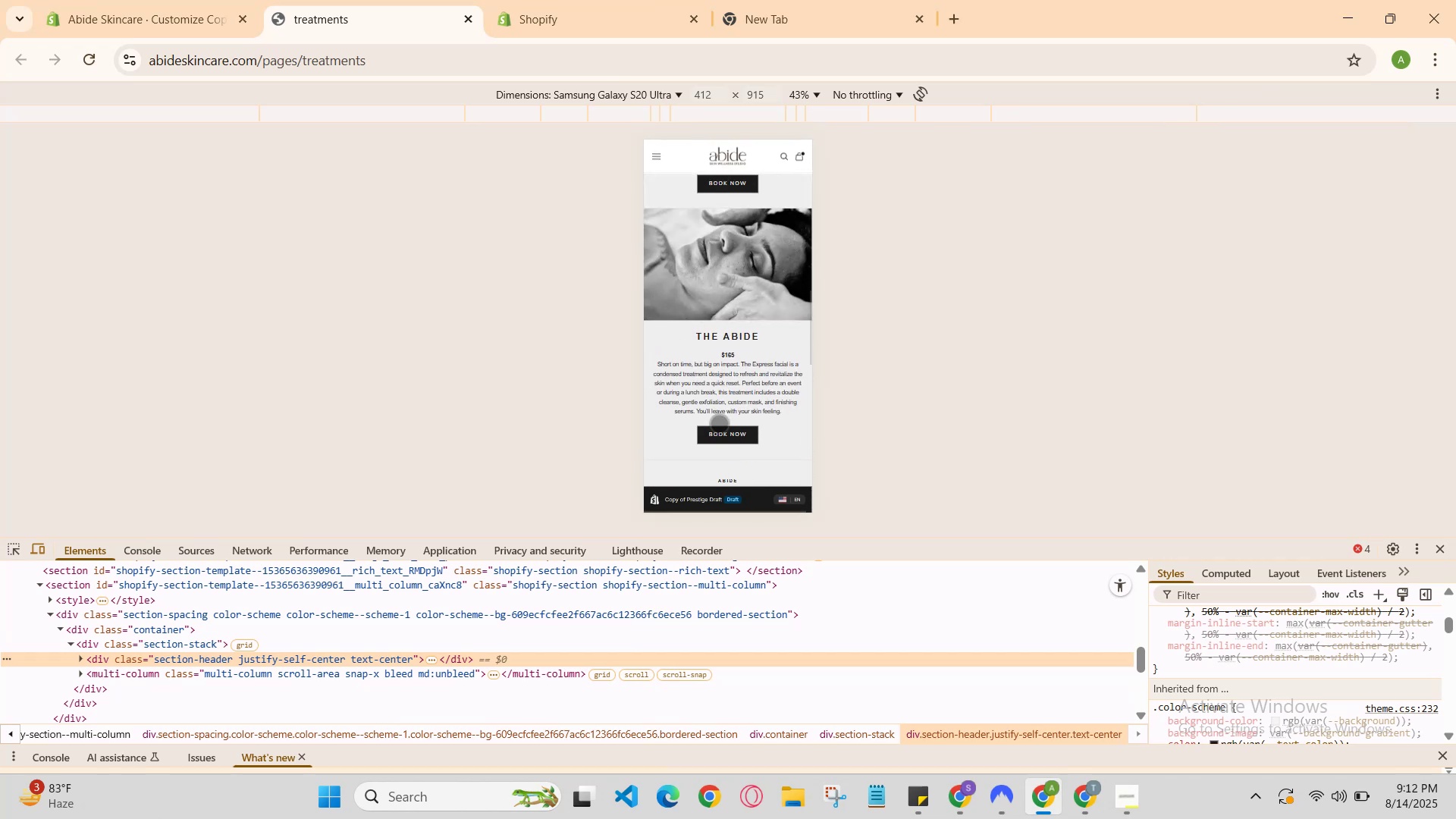 
scroll: coordinate [719, 423], scroll_direction: down, amount: 1.0
 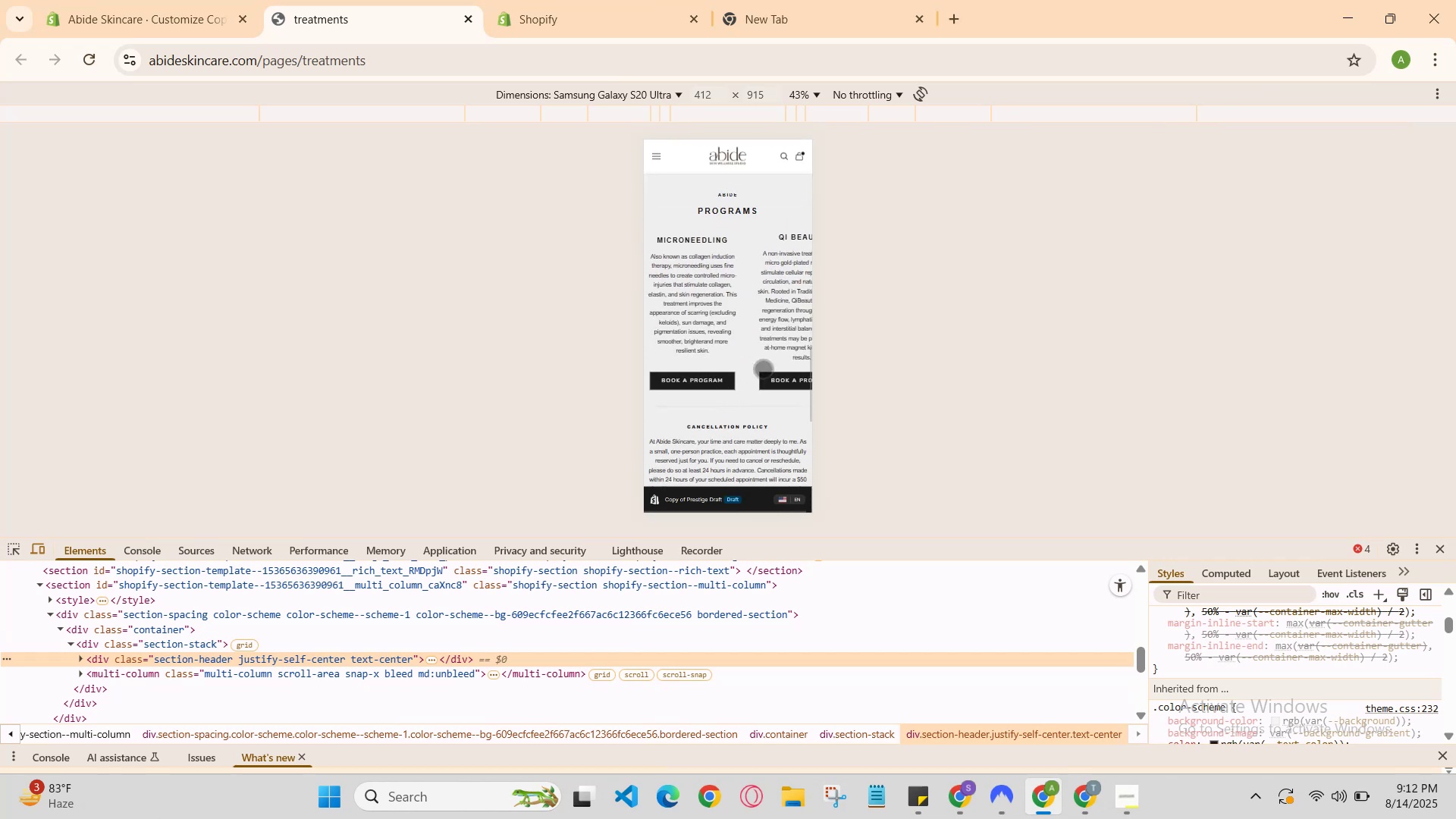 
left_click_drag(start_coordinate=[774, 347], to_coordinate=[673, 372])
 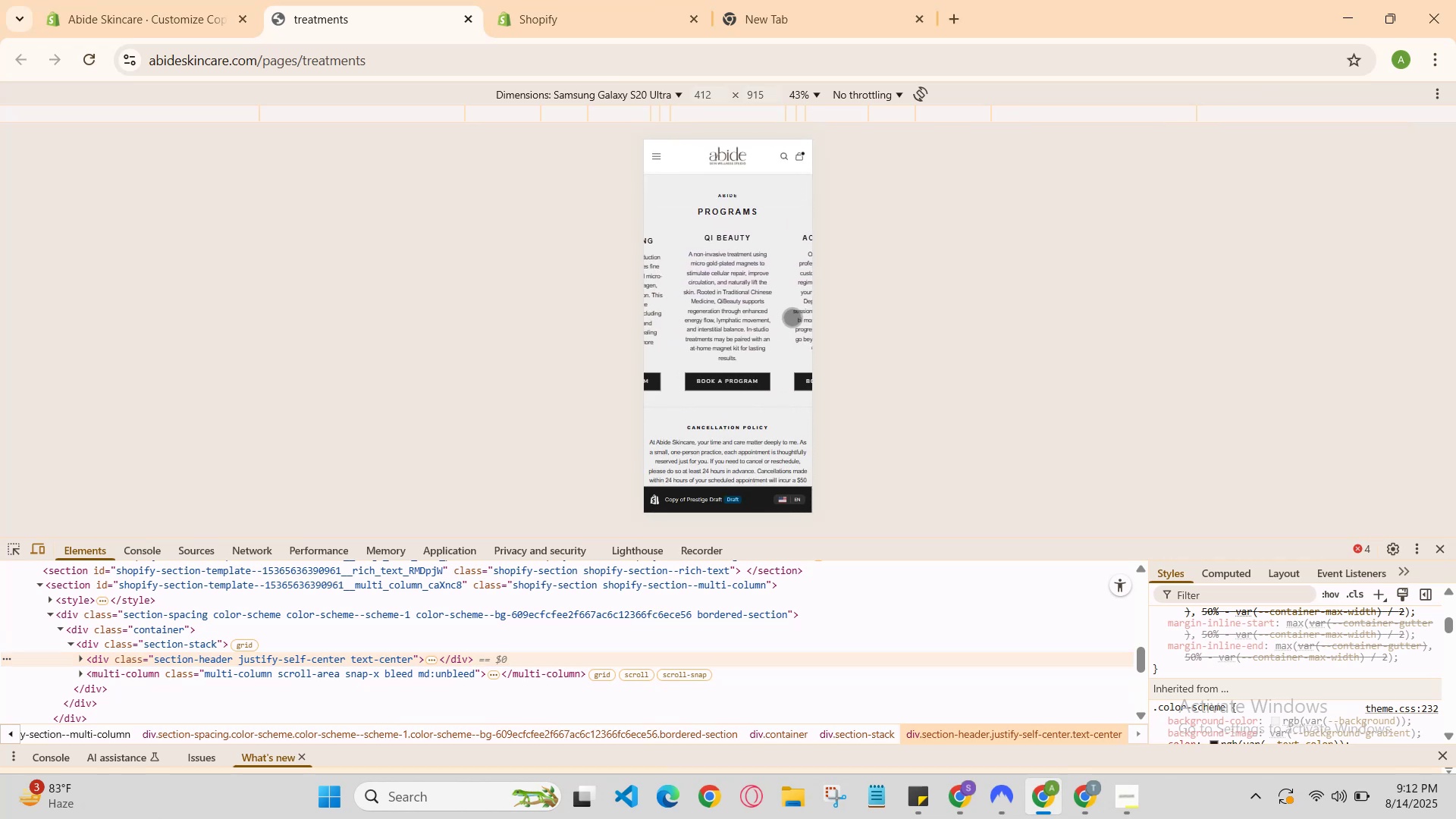 
left_click_drag(start_coordinate=[781, 317], to_coordinate=[639, 330])
 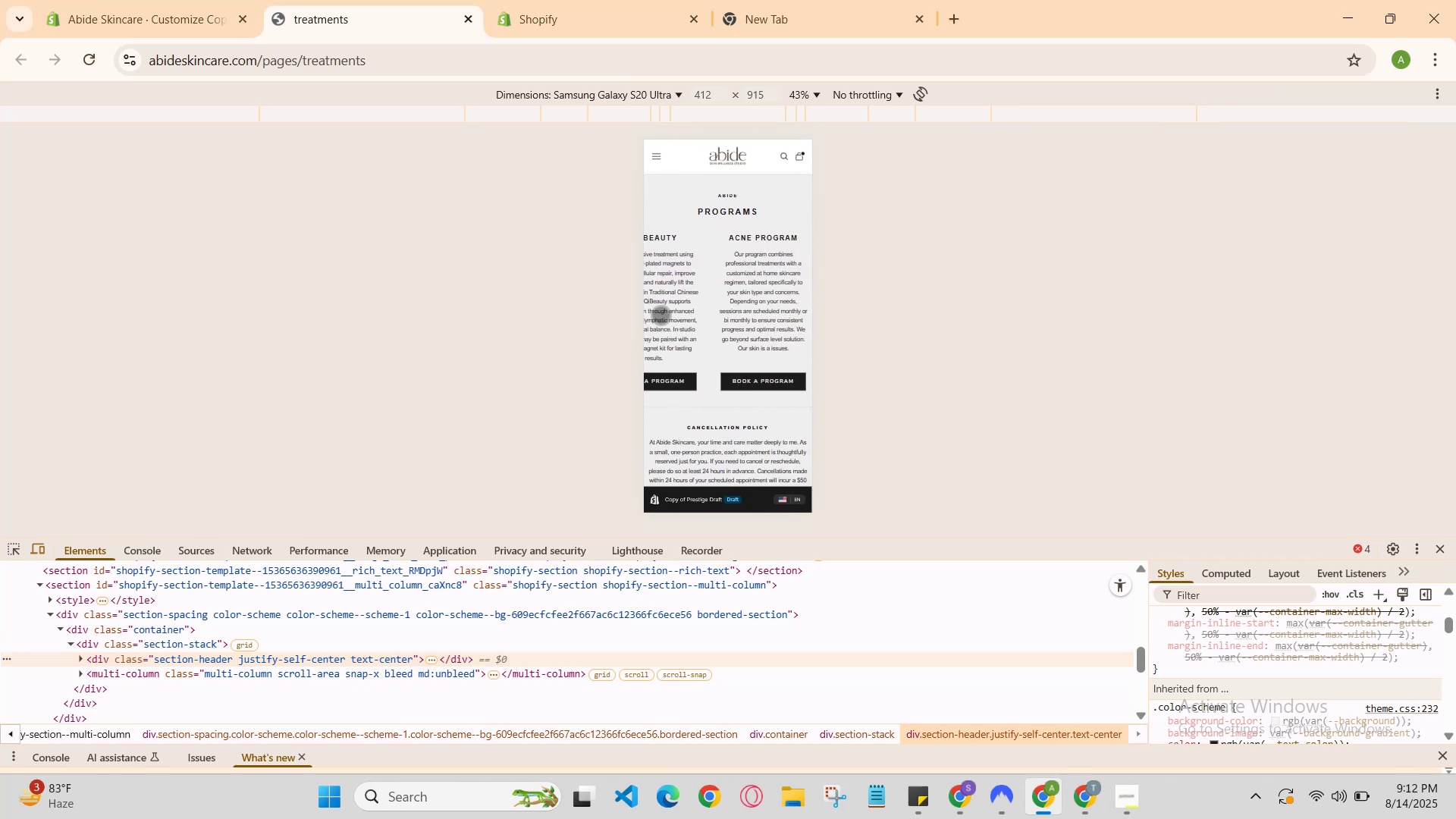 
left_click_drag(start_coordinate=[713, 317], to_coordinate=[808, 315])
 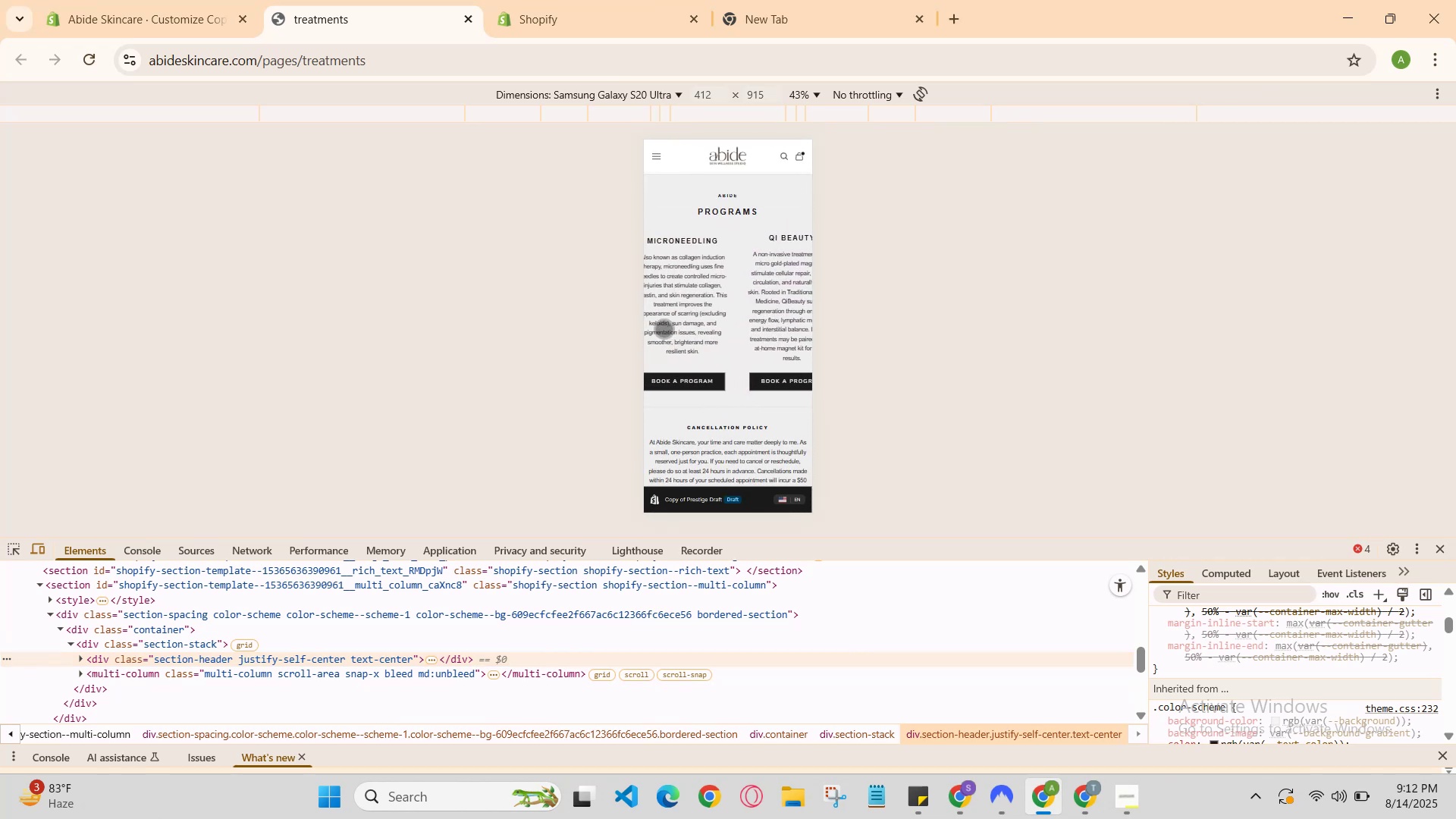 
scroll: coordinate [686, 359], scroll_direction: up, amount: 6.0
 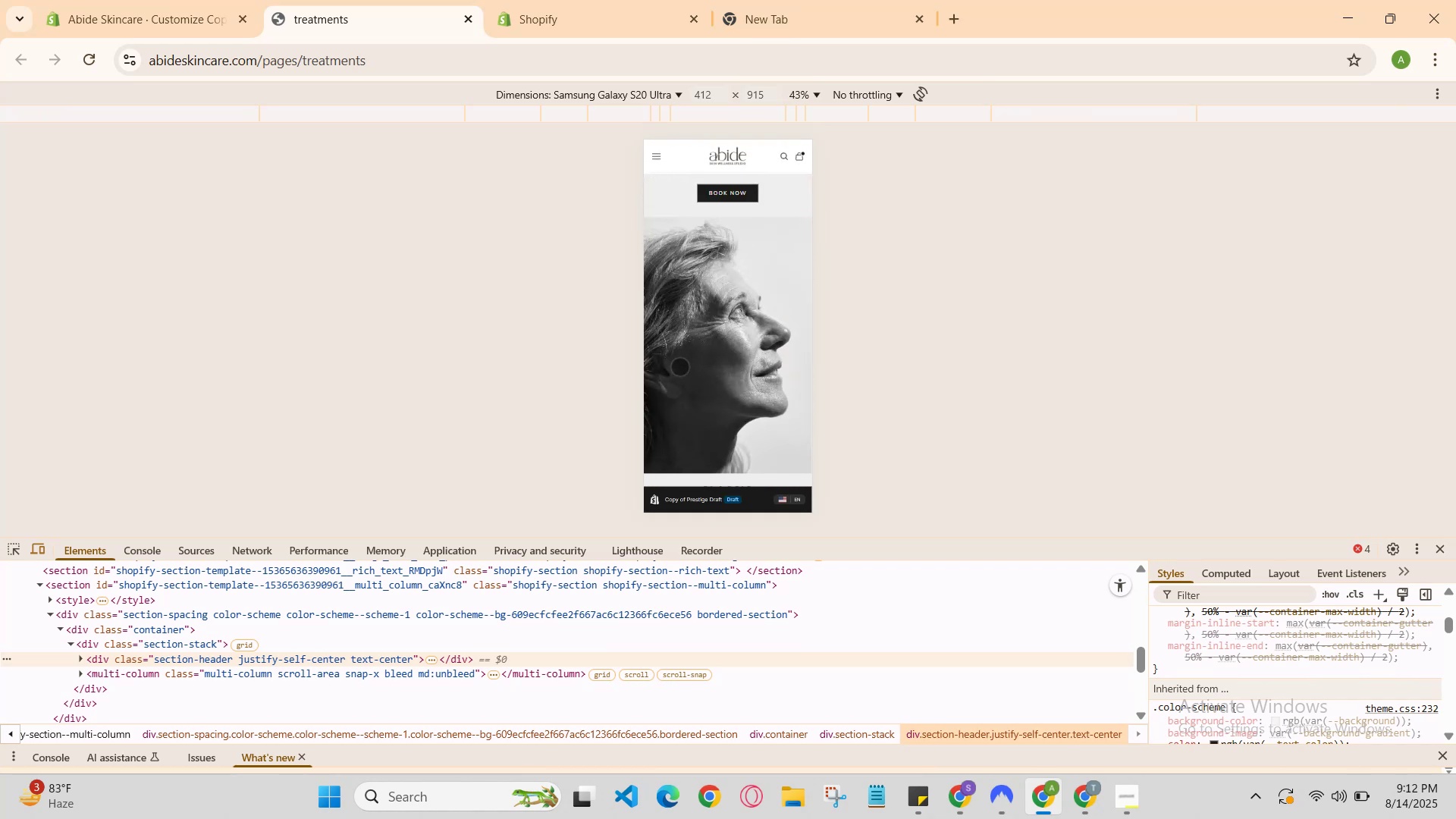 
scroll: coordinate [704, 356], scroll_direction: down, amount: 4.0
 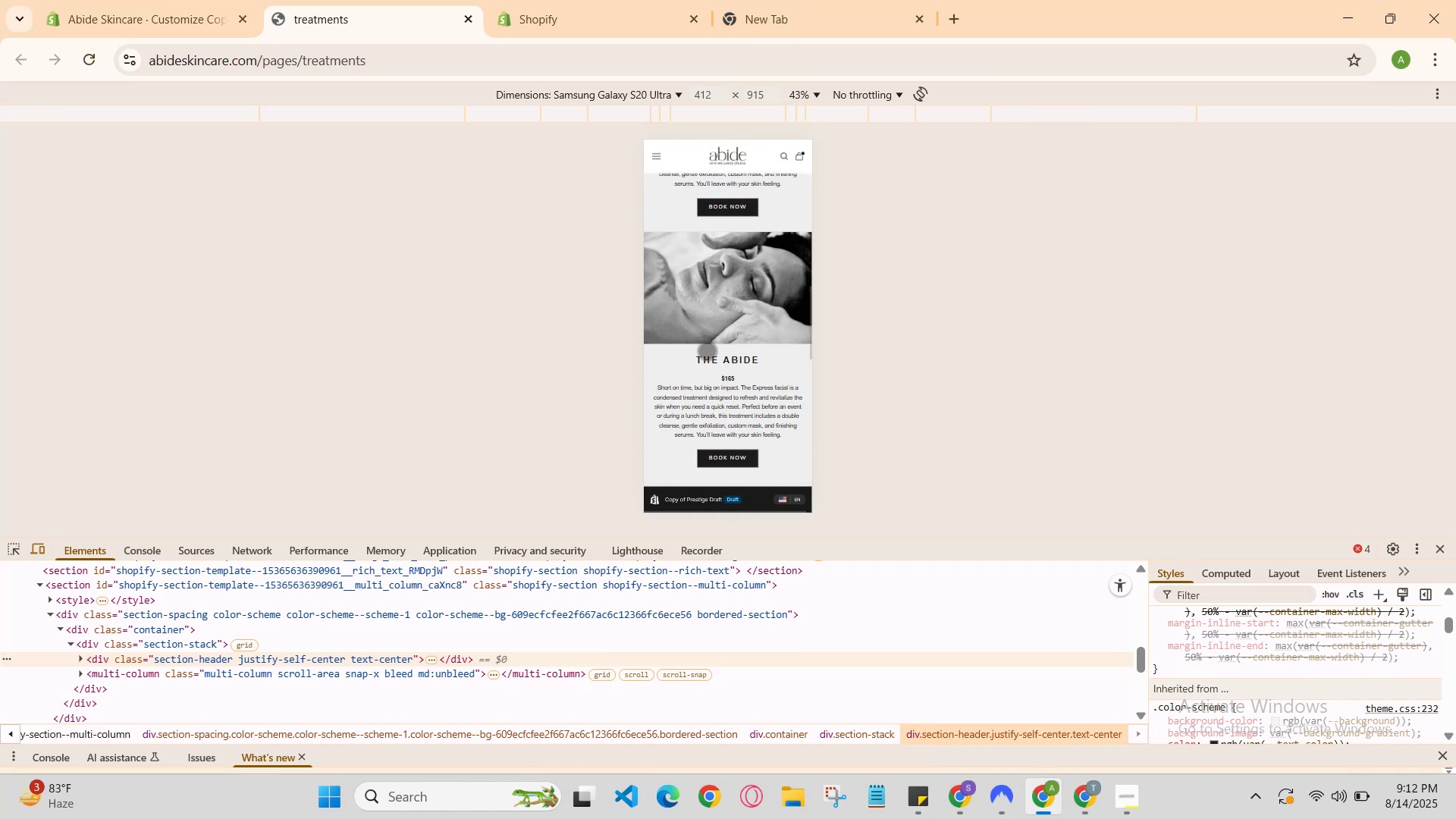 
scroll: coordinate [714, 328], scroll_direction: none, amount: 0.0
 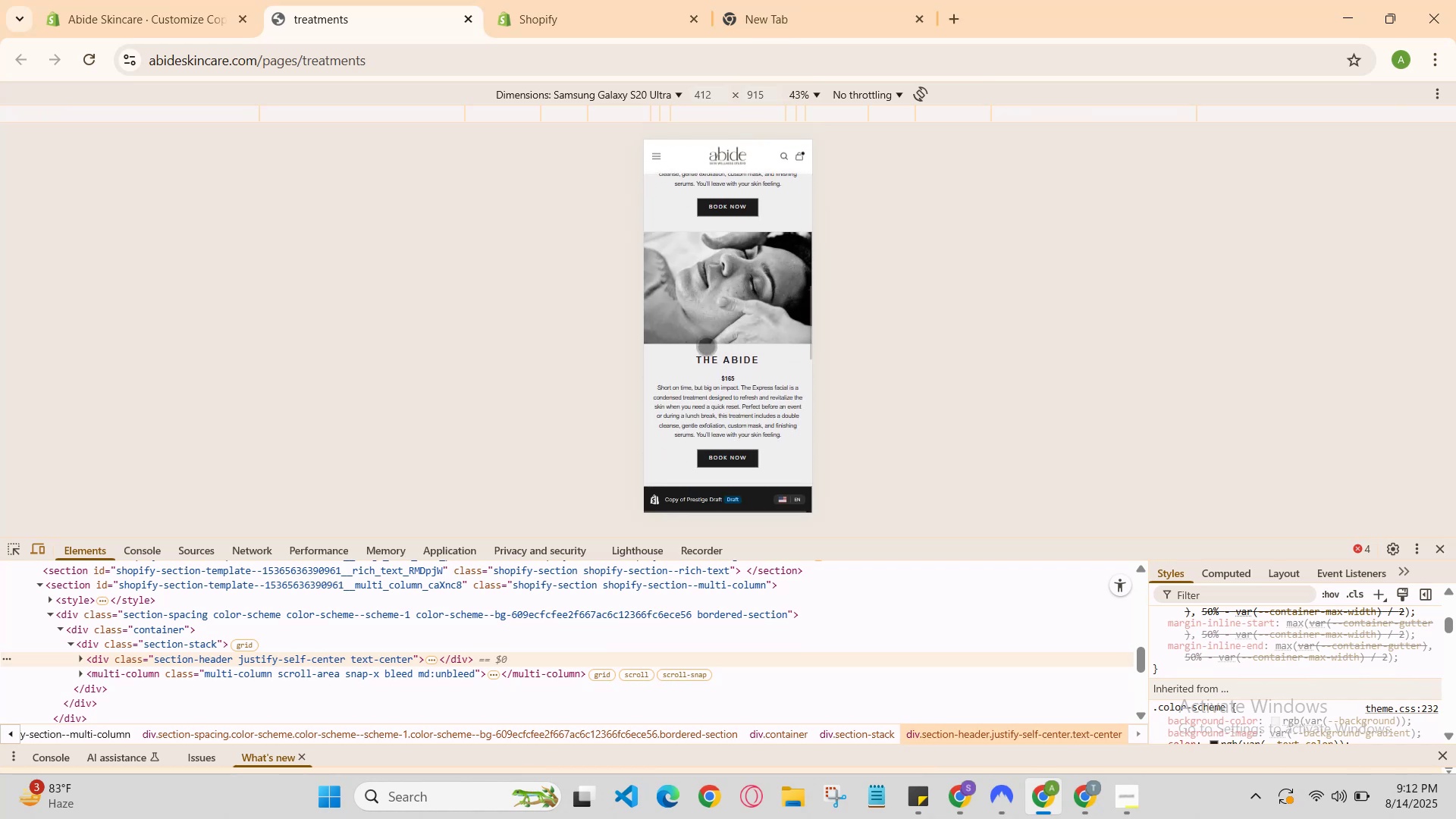 
scroll: coordinate [706, 346], scroll_direction: down, amount: 6.0
 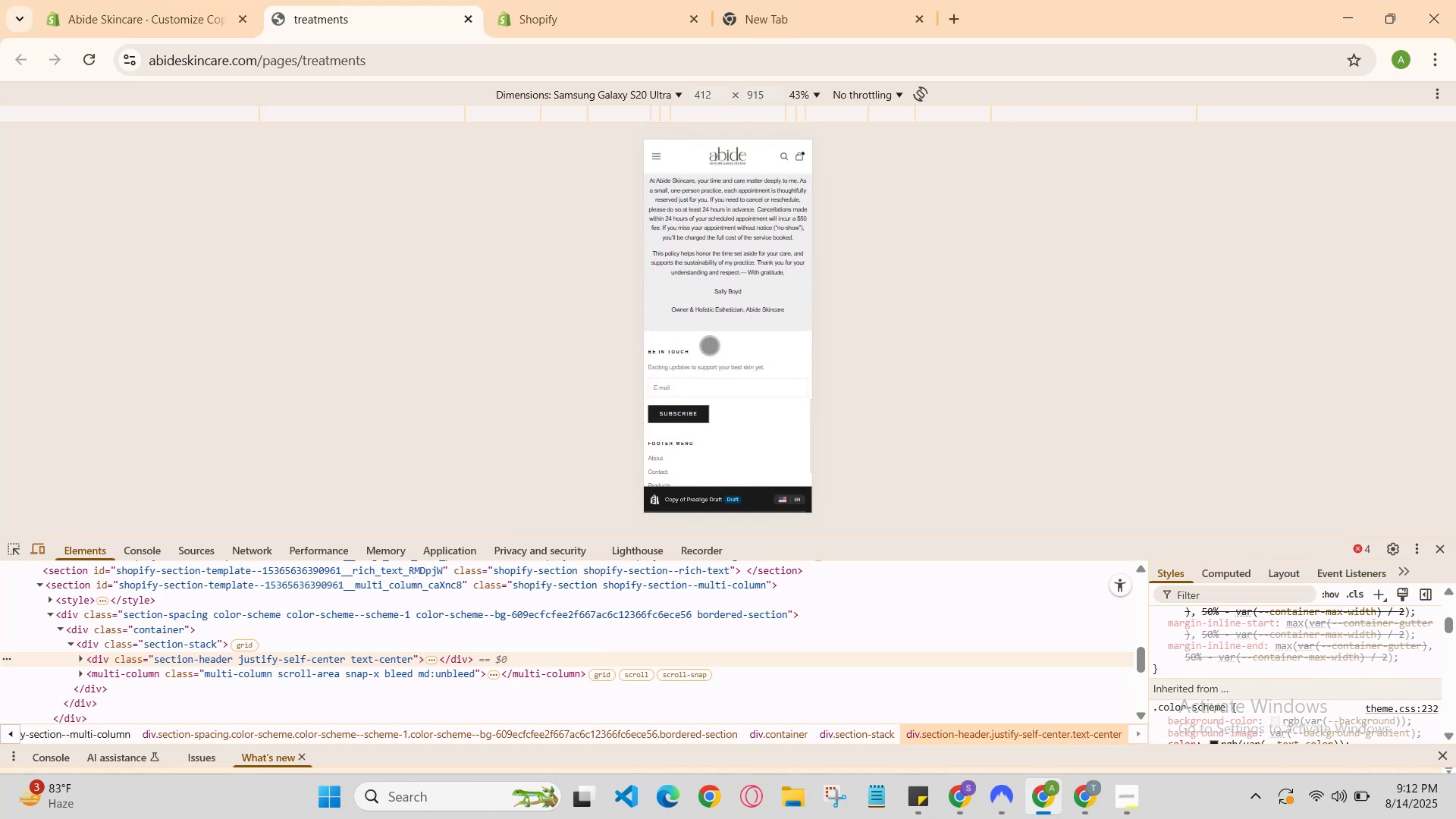 
scroll: coordinate [709, 345], scroll_direction: up, amount: 2.0
 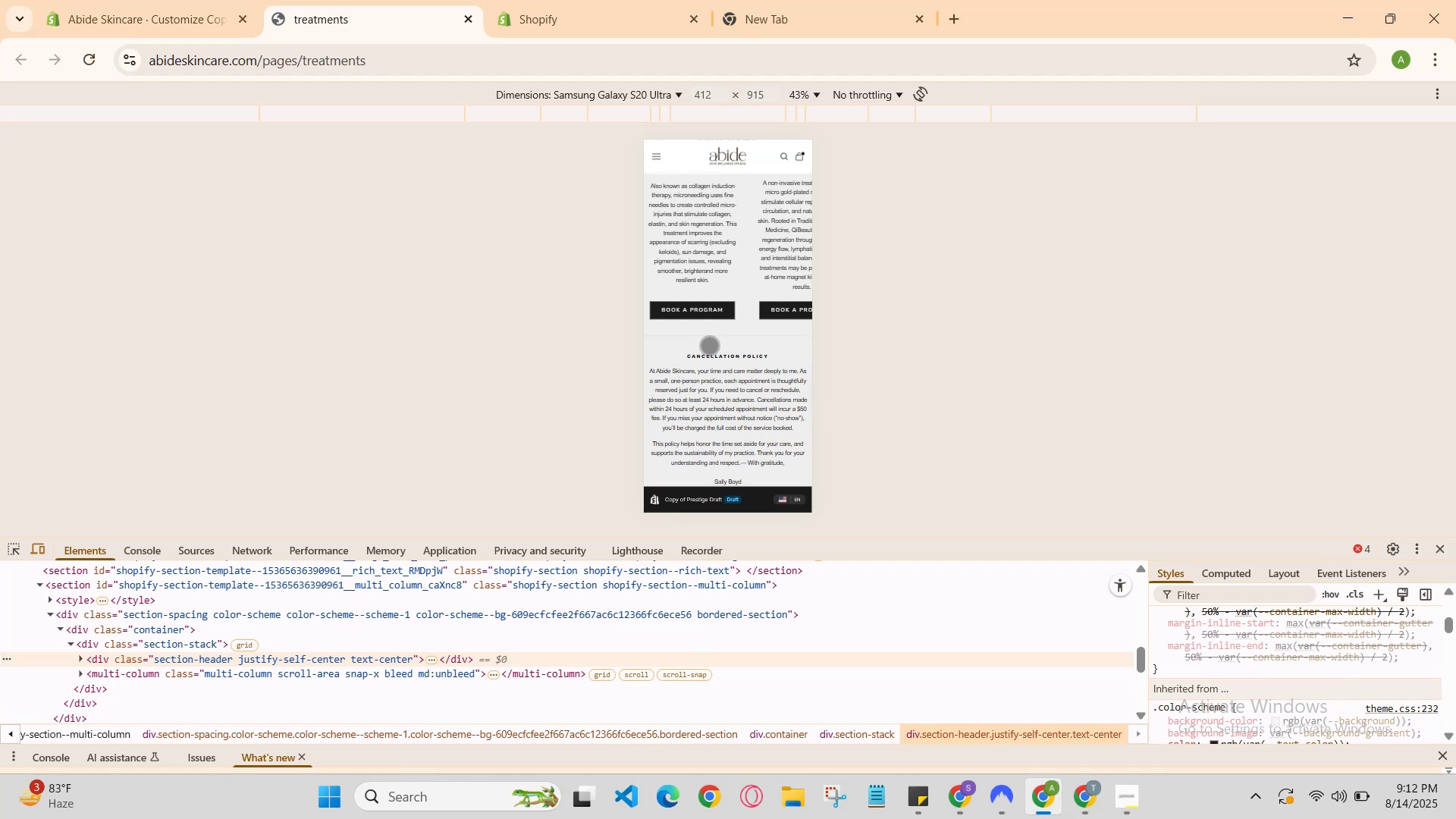 
scroll: coordinate [706, 356], scroll_direction: down, amount: 13.0
 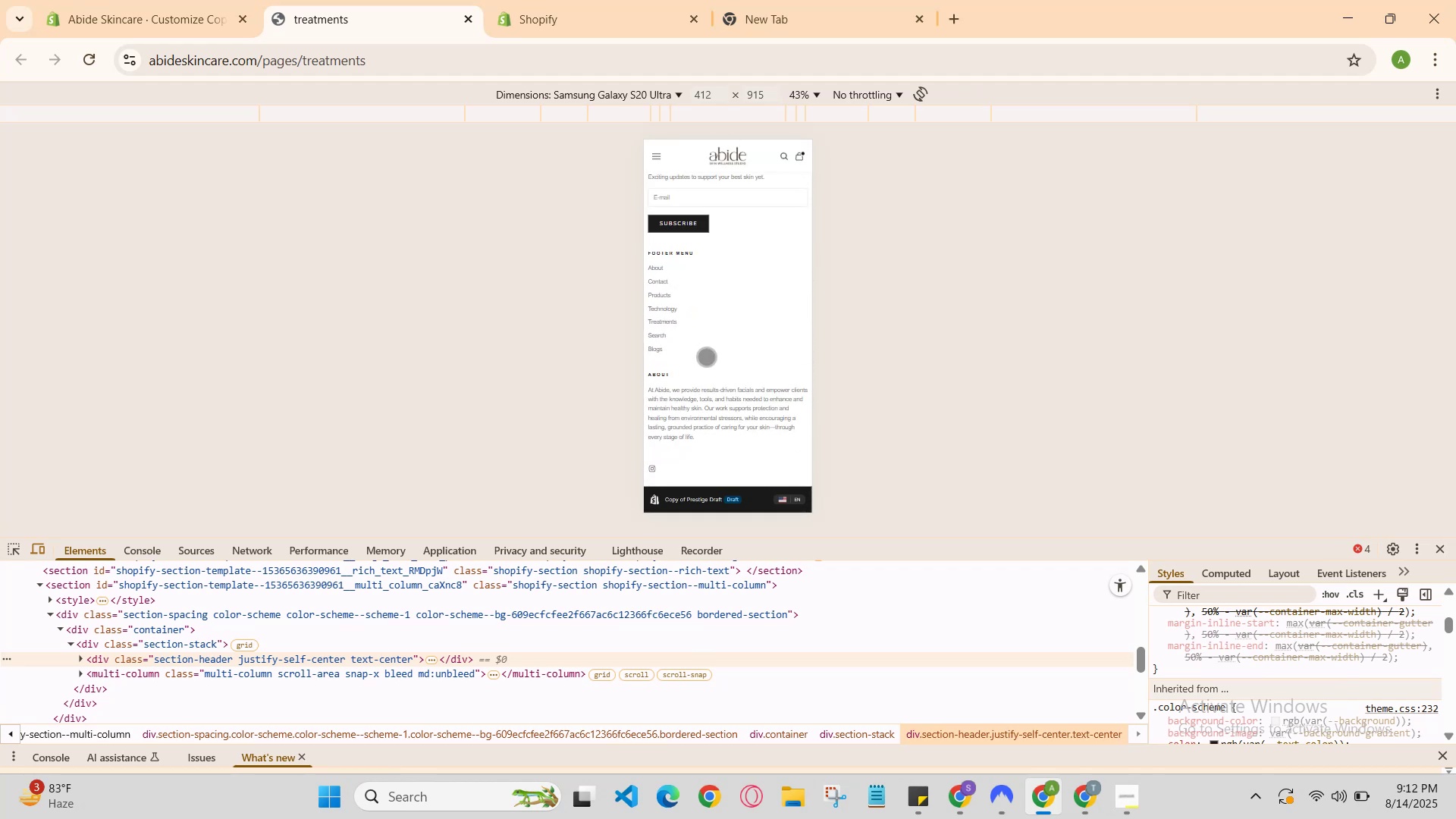 
scroll: coordinate [706, 356], scroll_direction: none, amount: 0.0
 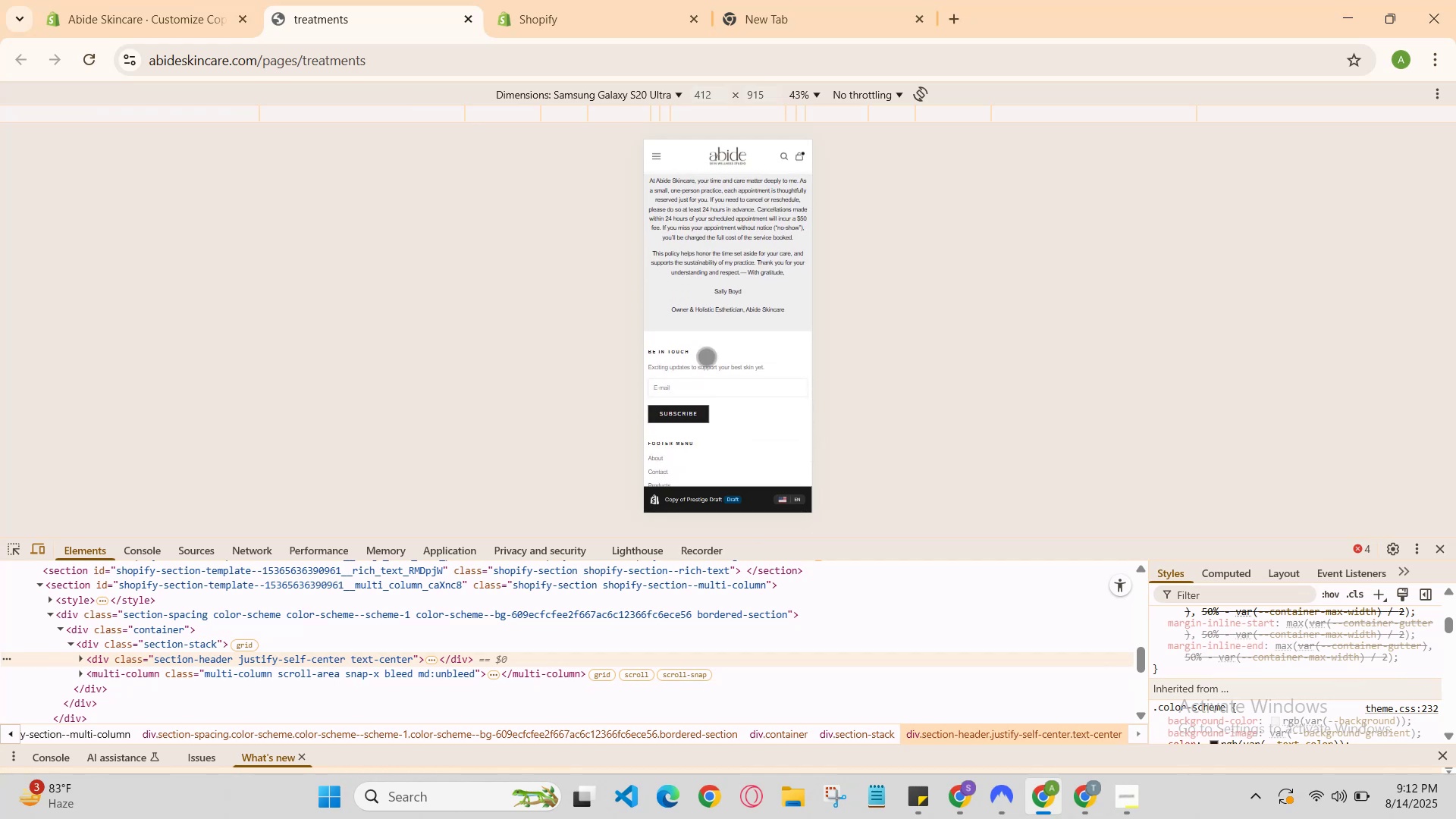 
scroll: coordinate [706, 356], scroll_direction: up, amount: 5.0
 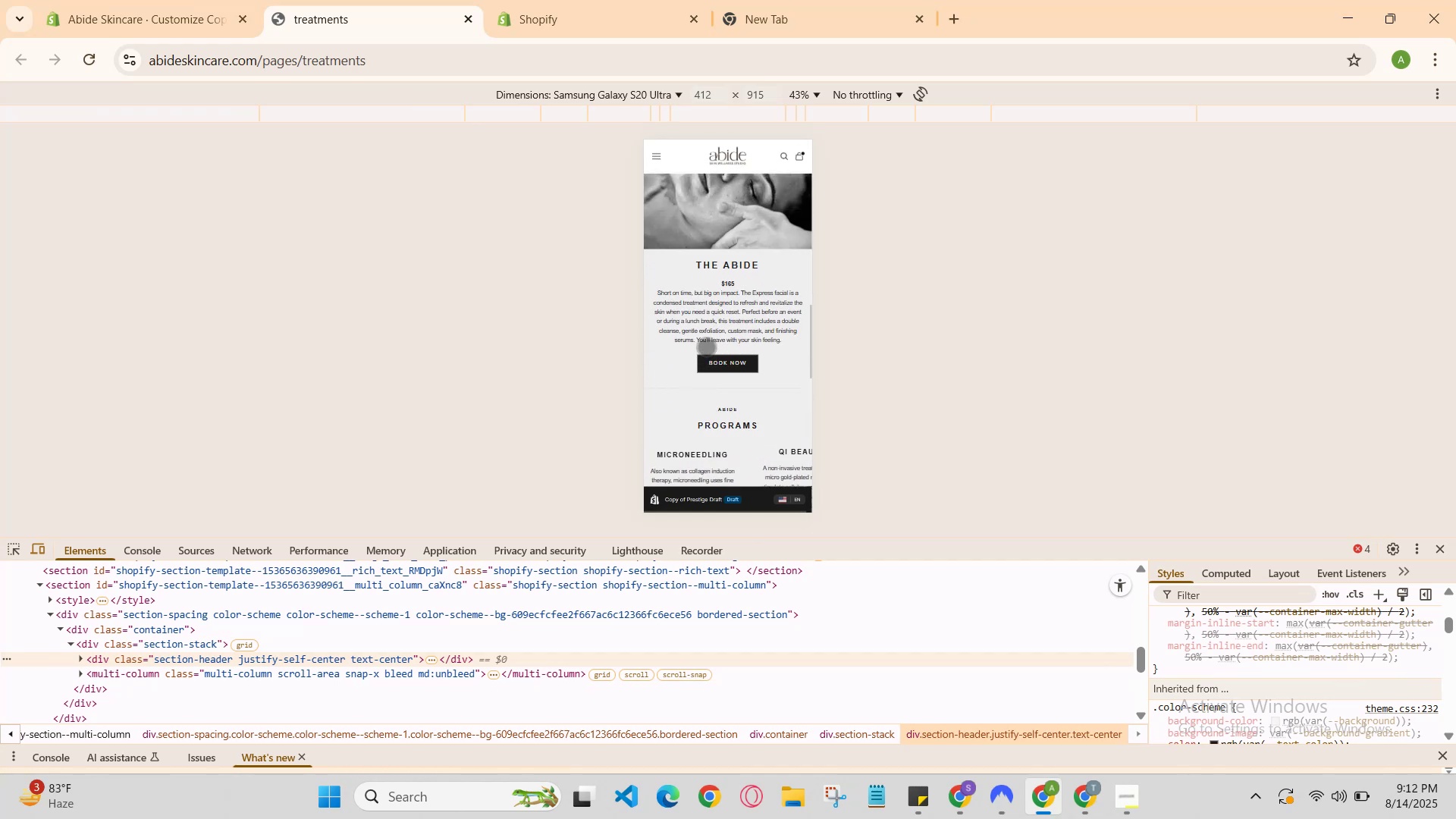 
scroll: coordinate [706, 332], scroll_direction: down, amount: 3.0
 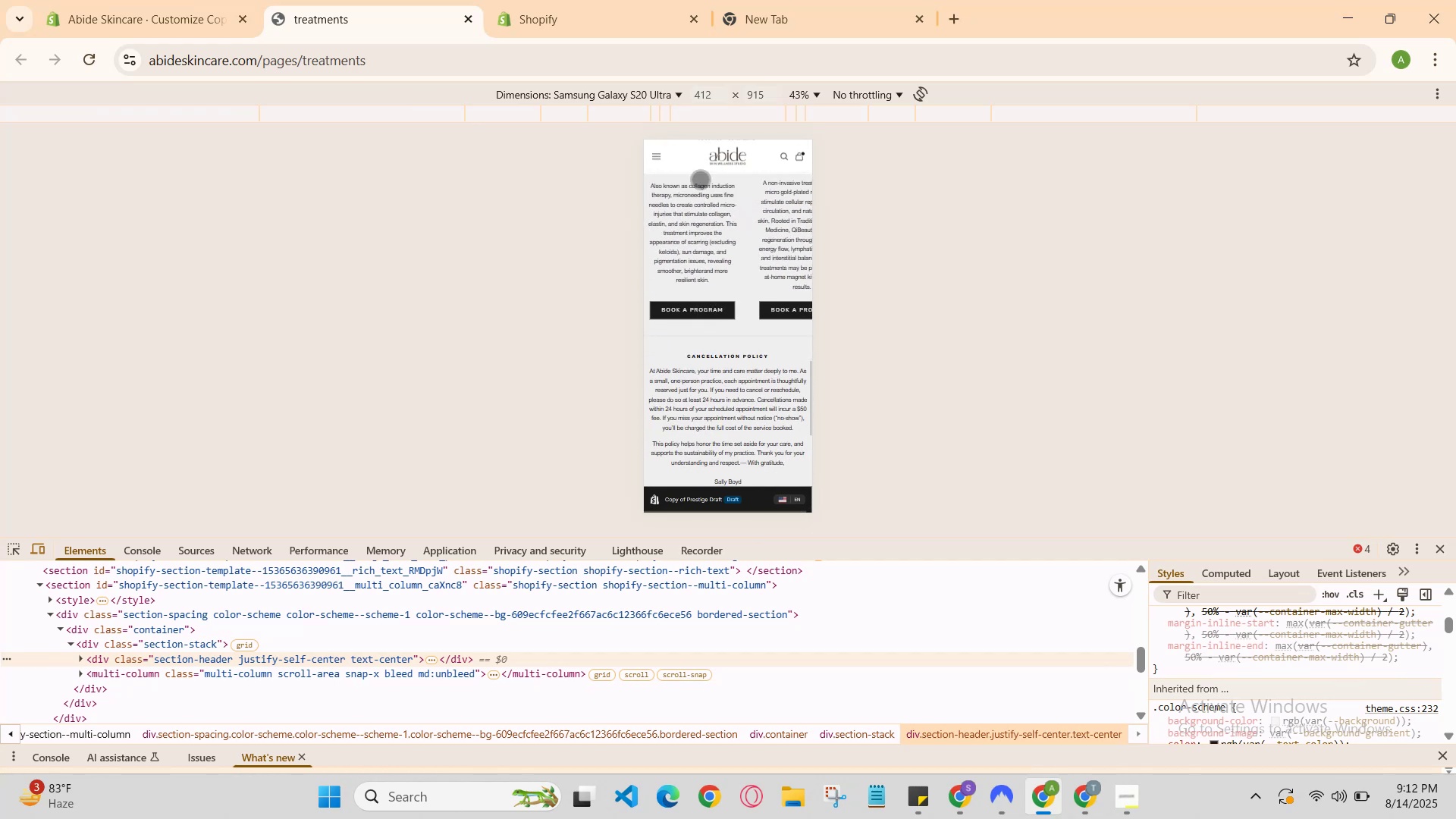 
scroll: coordinate [665, 211], scroll_direction: up, amount: 8.0
 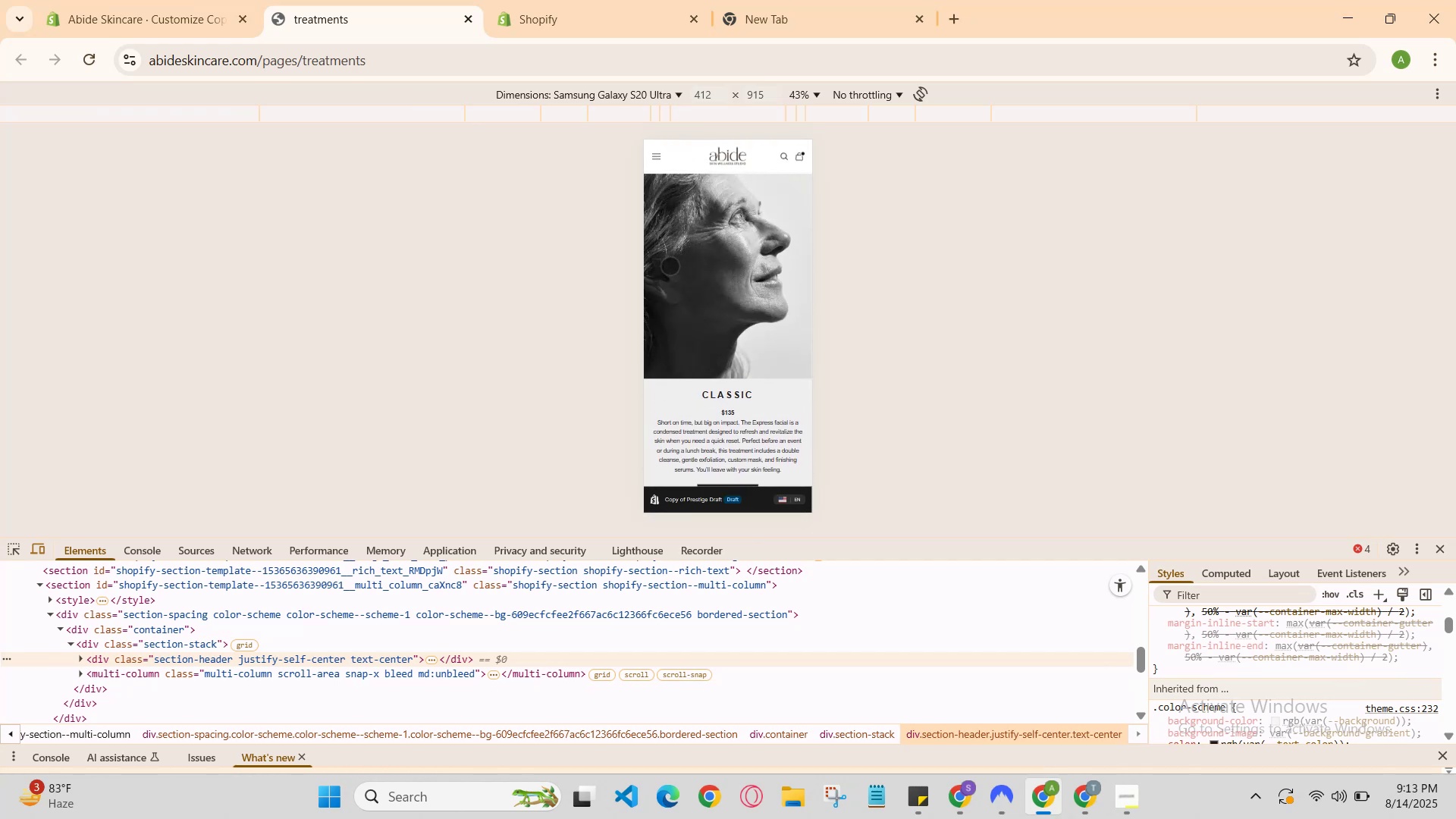 
scroll: coordinate [684, 263], scroll_direction: down, amount: 3.0
 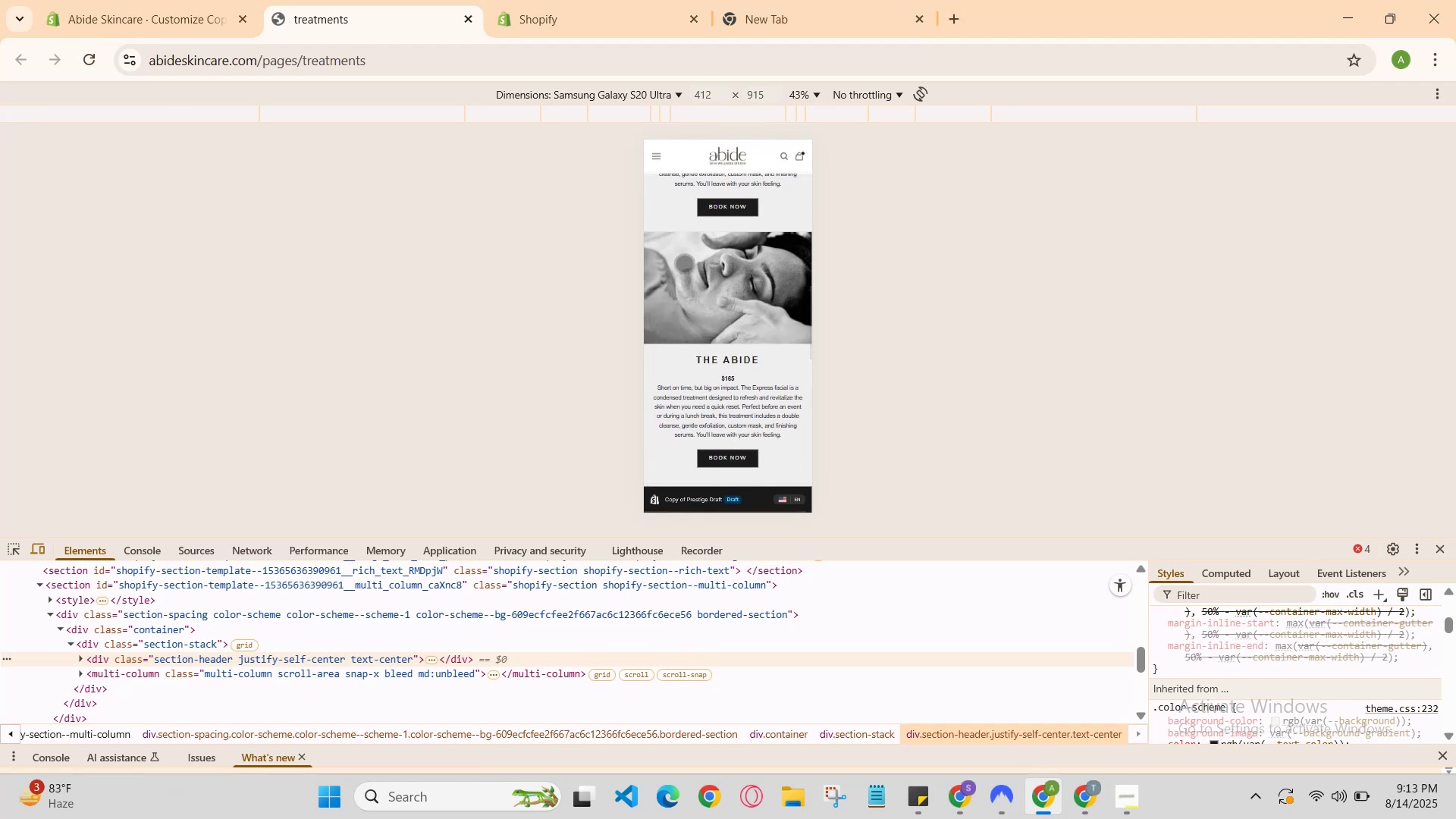 
scroll: coordinate [726, 360], scroll_direction: up, amount: 9.0
 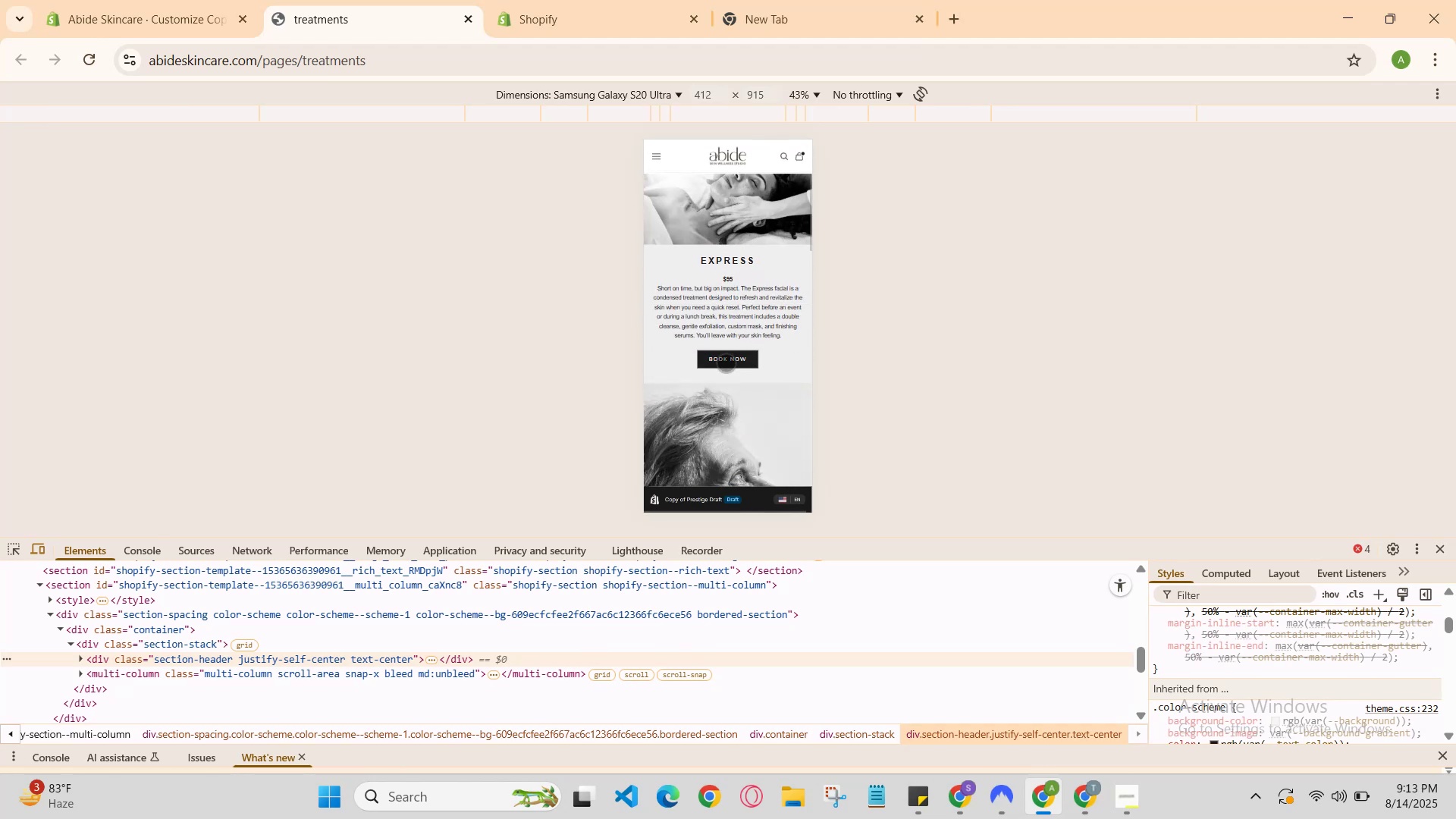 
scroll: coordinate [712, 313], scroll_direction: down, amount: 6.0
 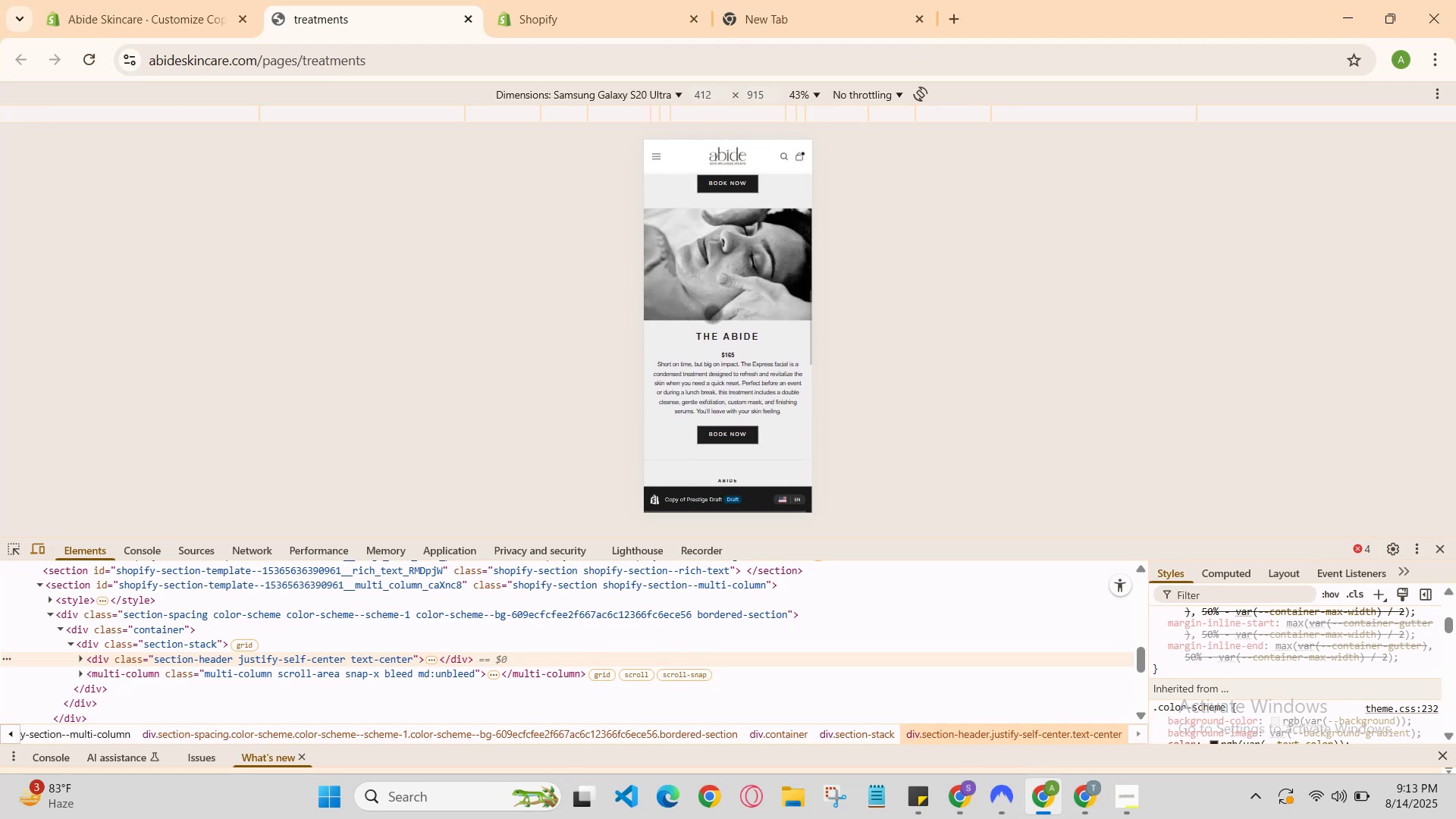 
scroll: coordinate [723, 297], scroll_direction: up, amount: 6.0
 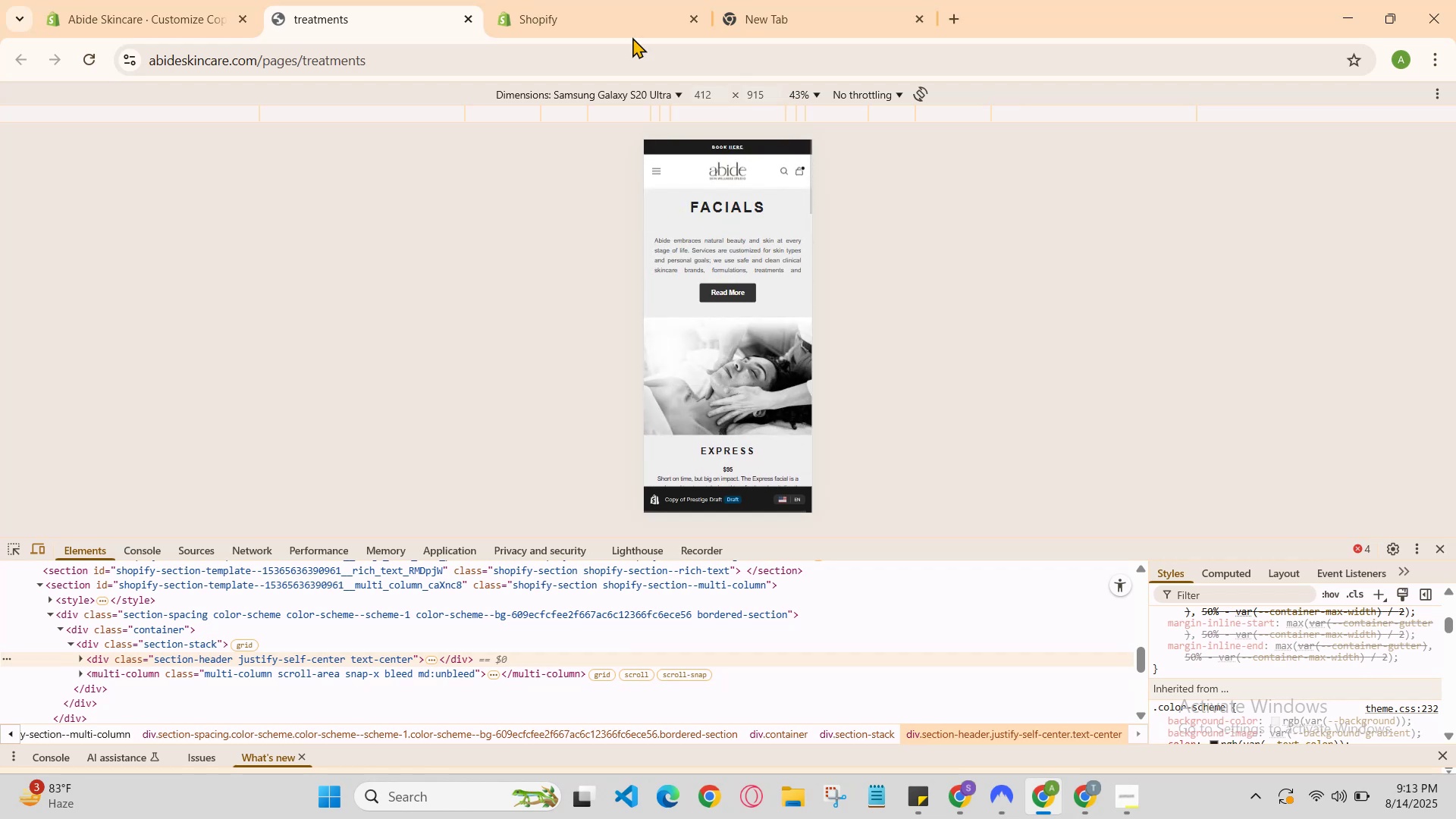 
left_click([613, 0])
 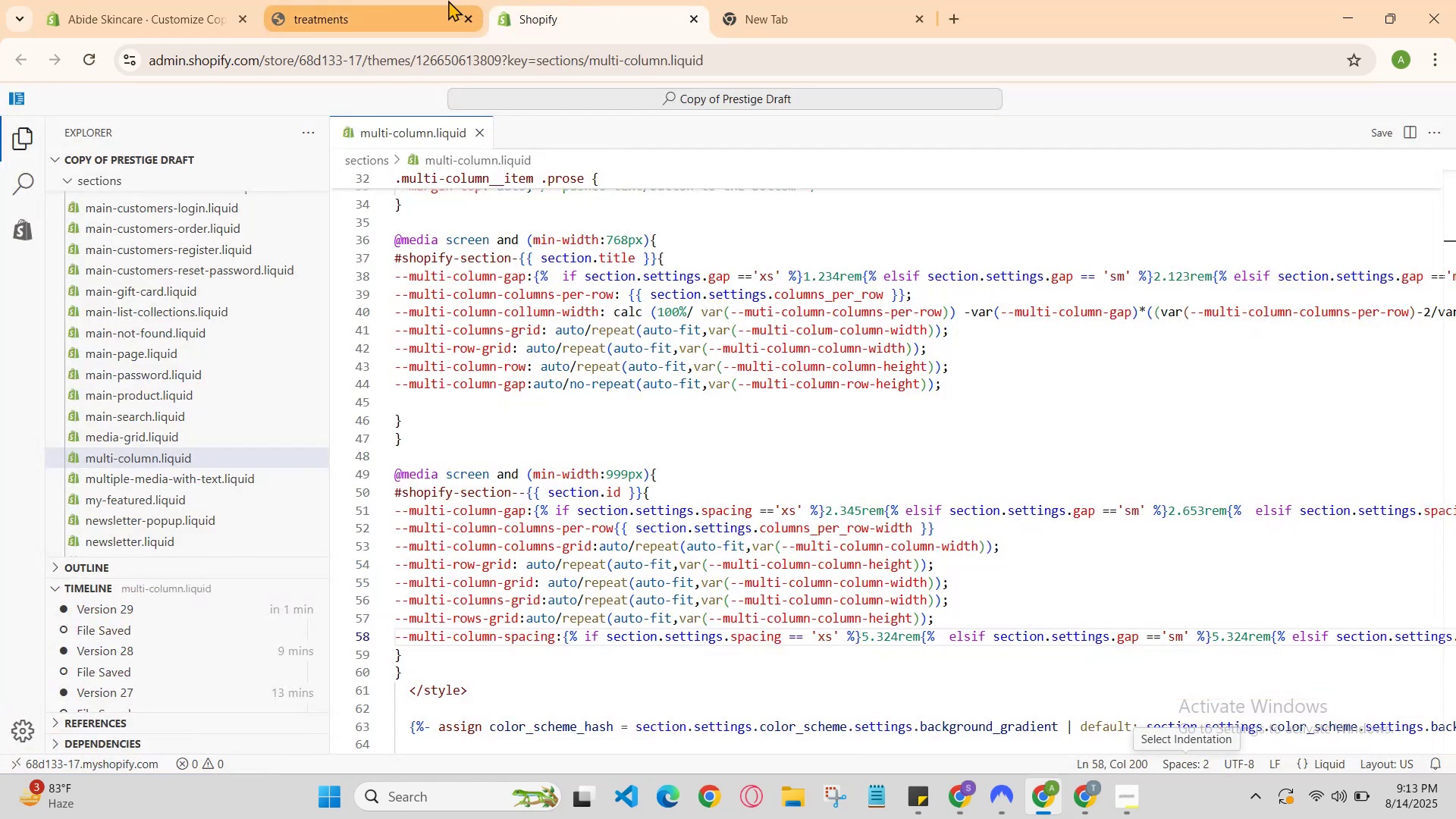 
left_click([447, 0])
 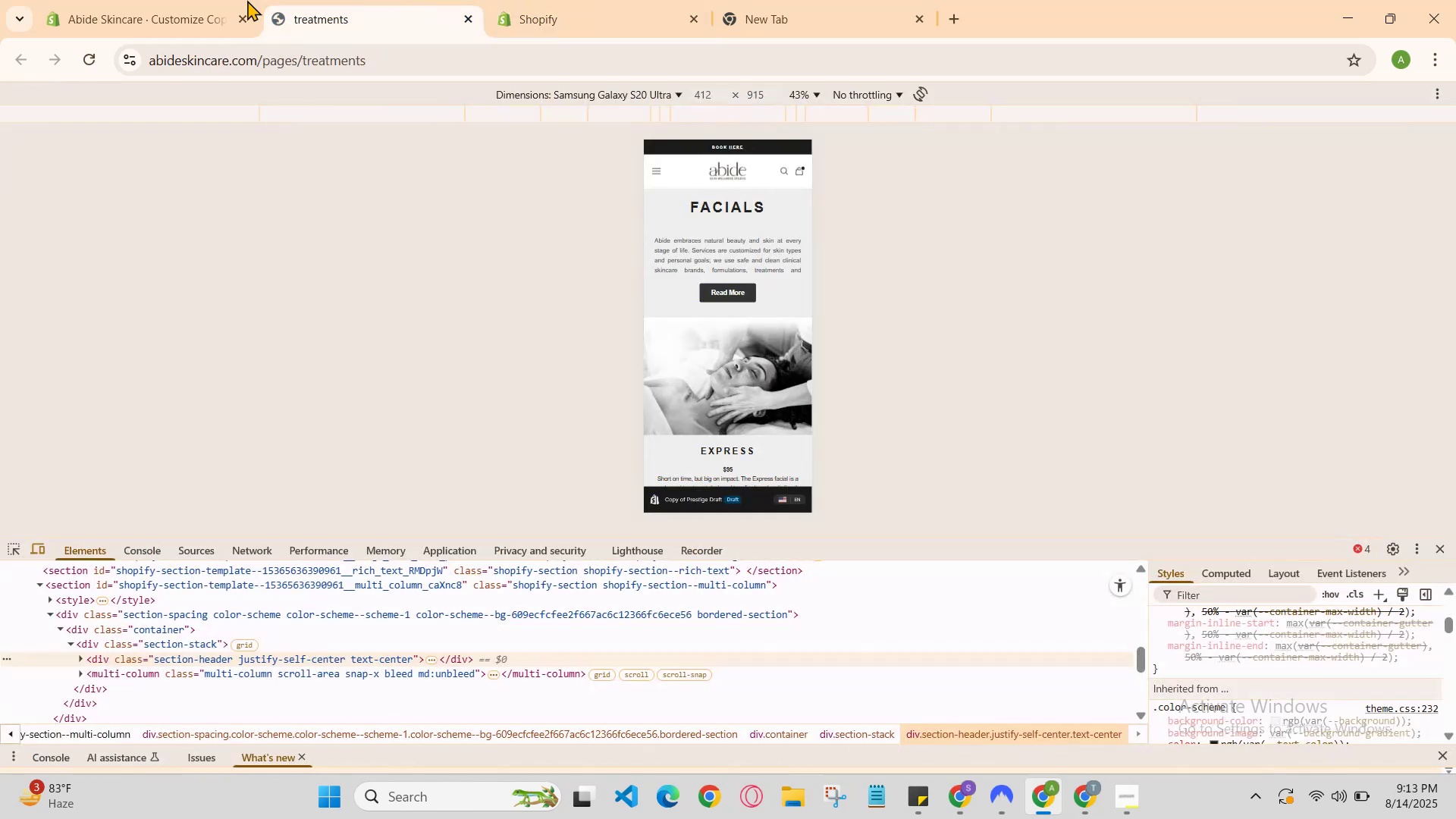 
left_click([207, 0])
 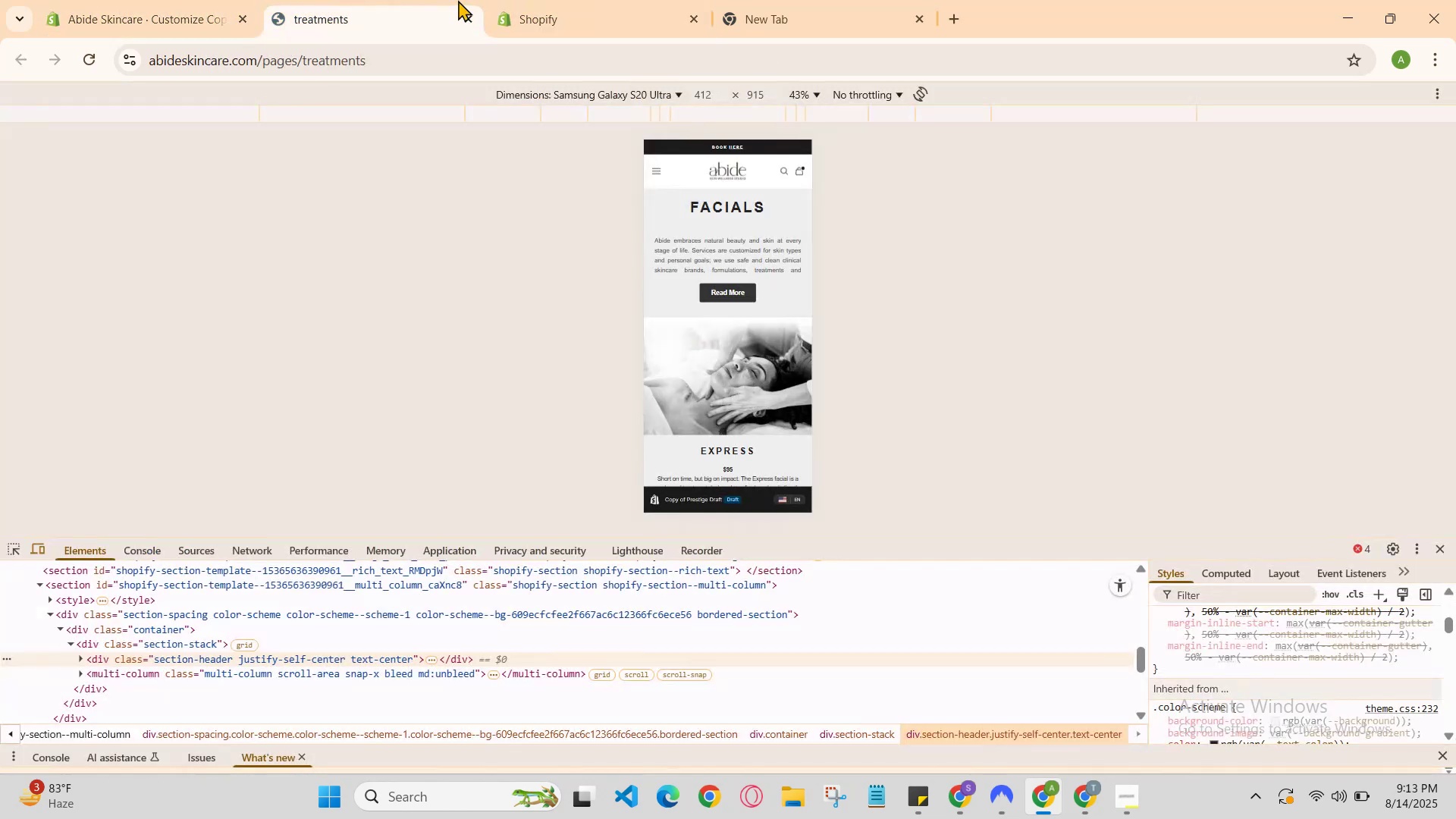 
left_click([683, 0])
 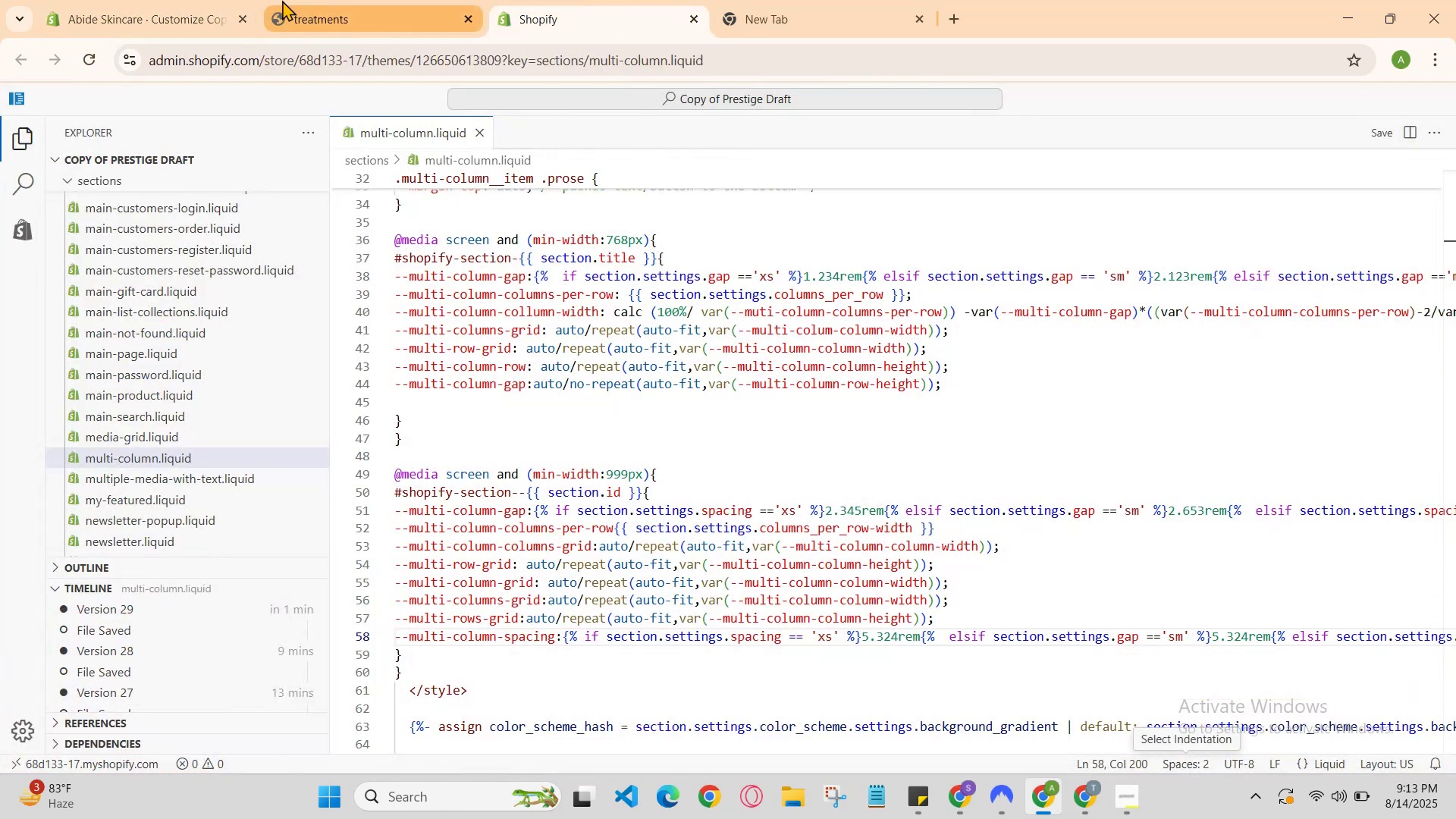 
left_click([282, 0])
 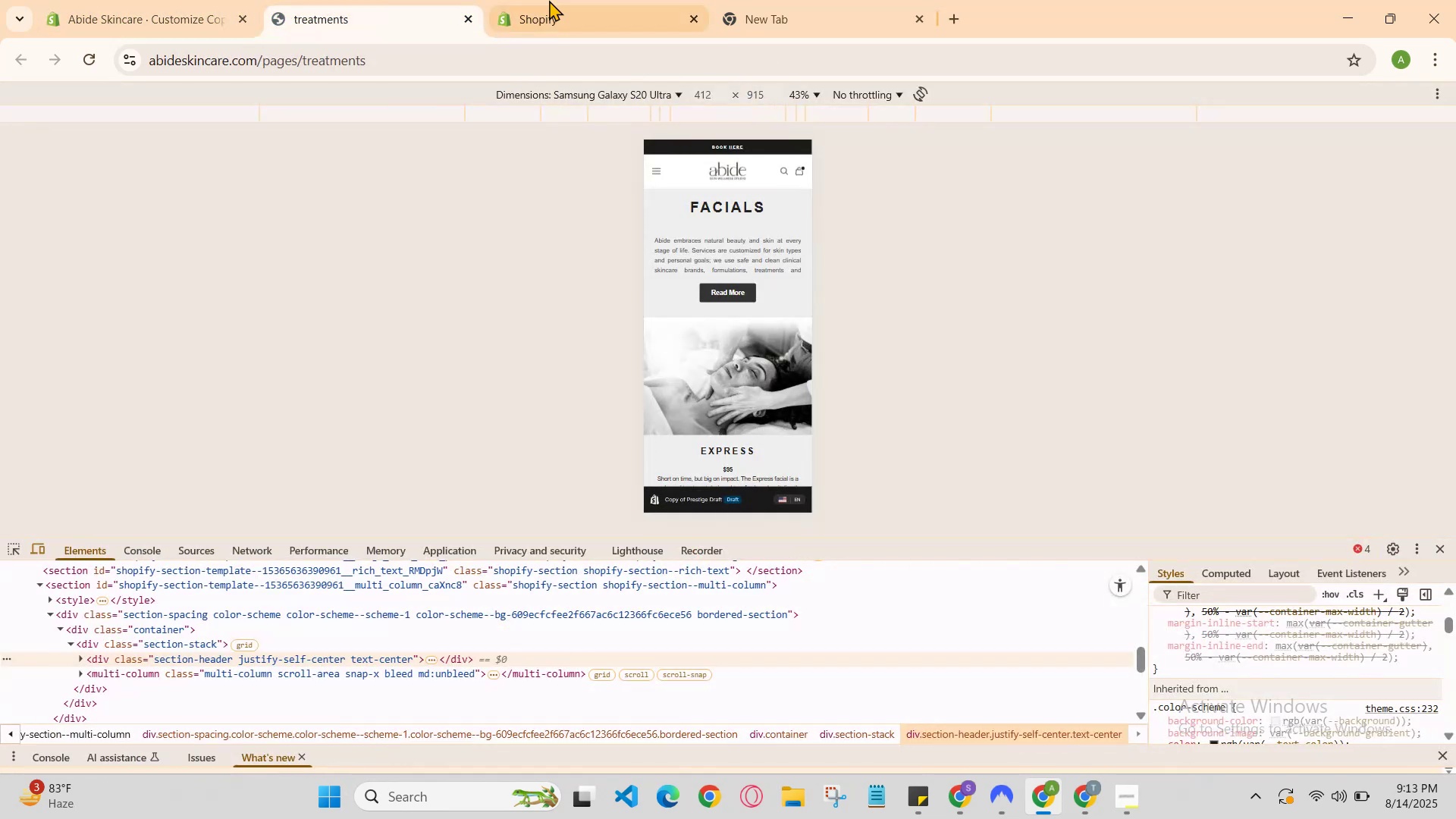 
left_click([568, 0])
 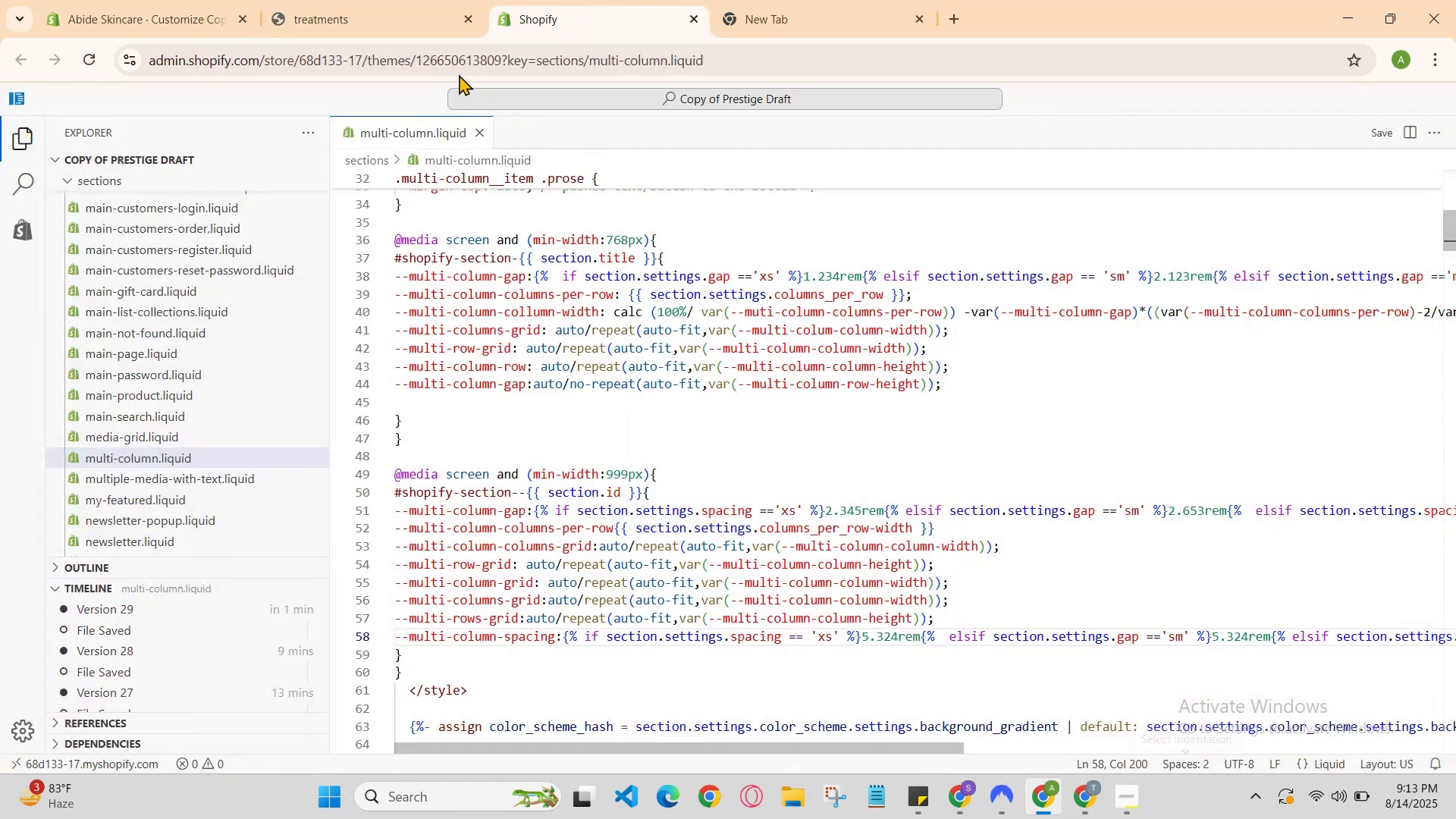 
left_click([382, 0])
 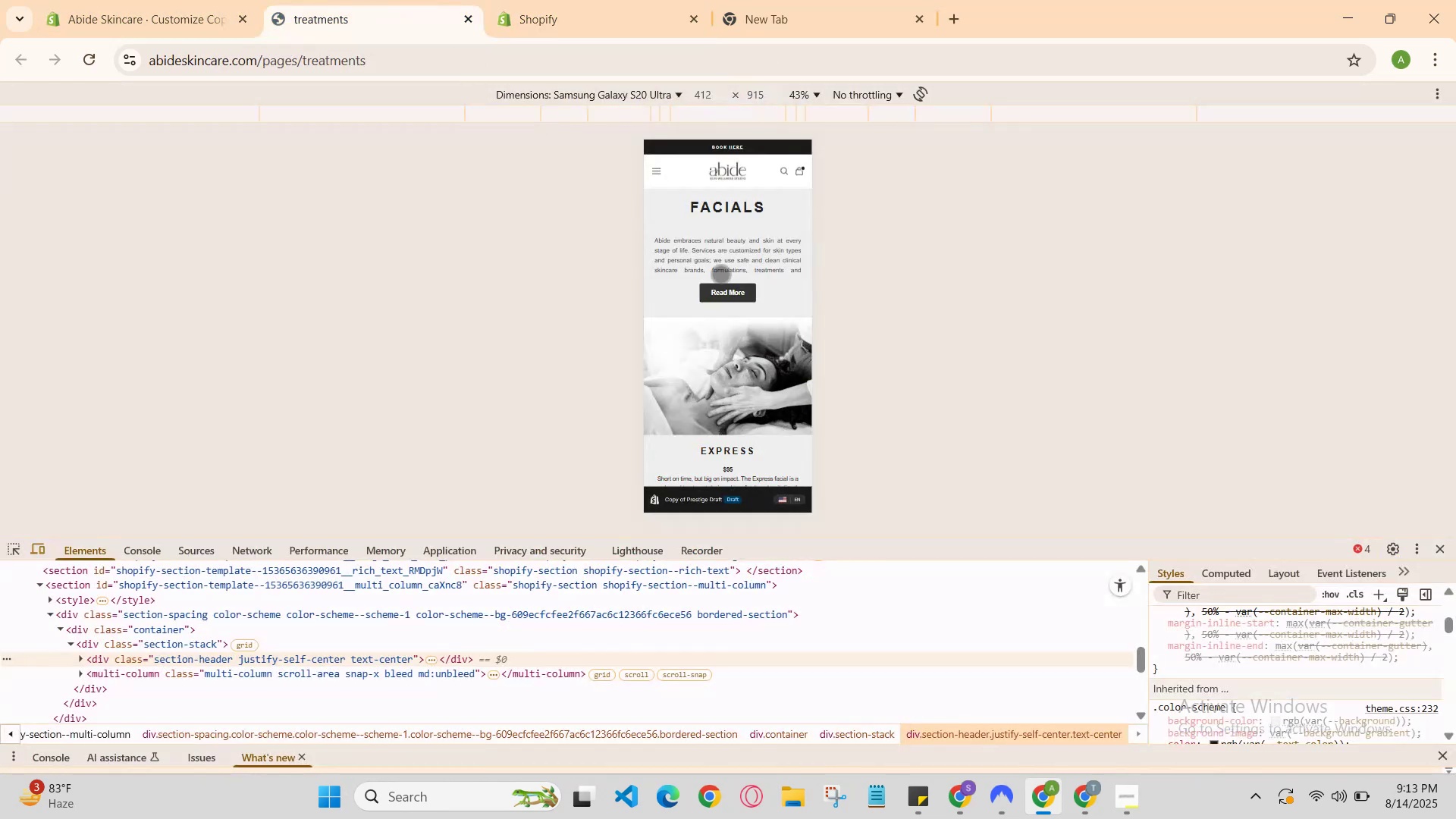 
scroll: coordinate [751, 328], scroll_direction: down, amount: 5.0
 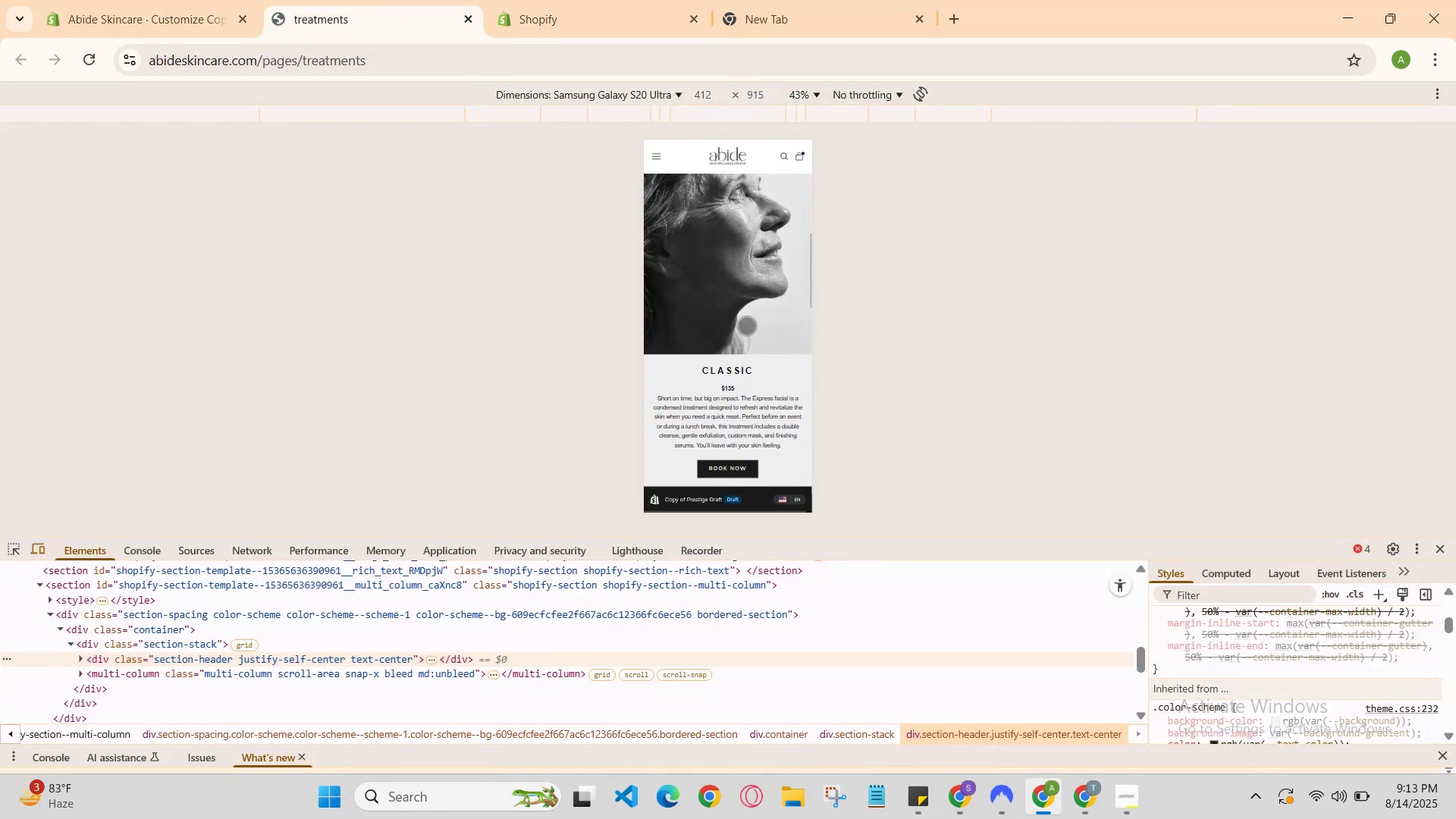 
scroll: coordinate [758, 312], scroll_direction: up, amount: 5.0
 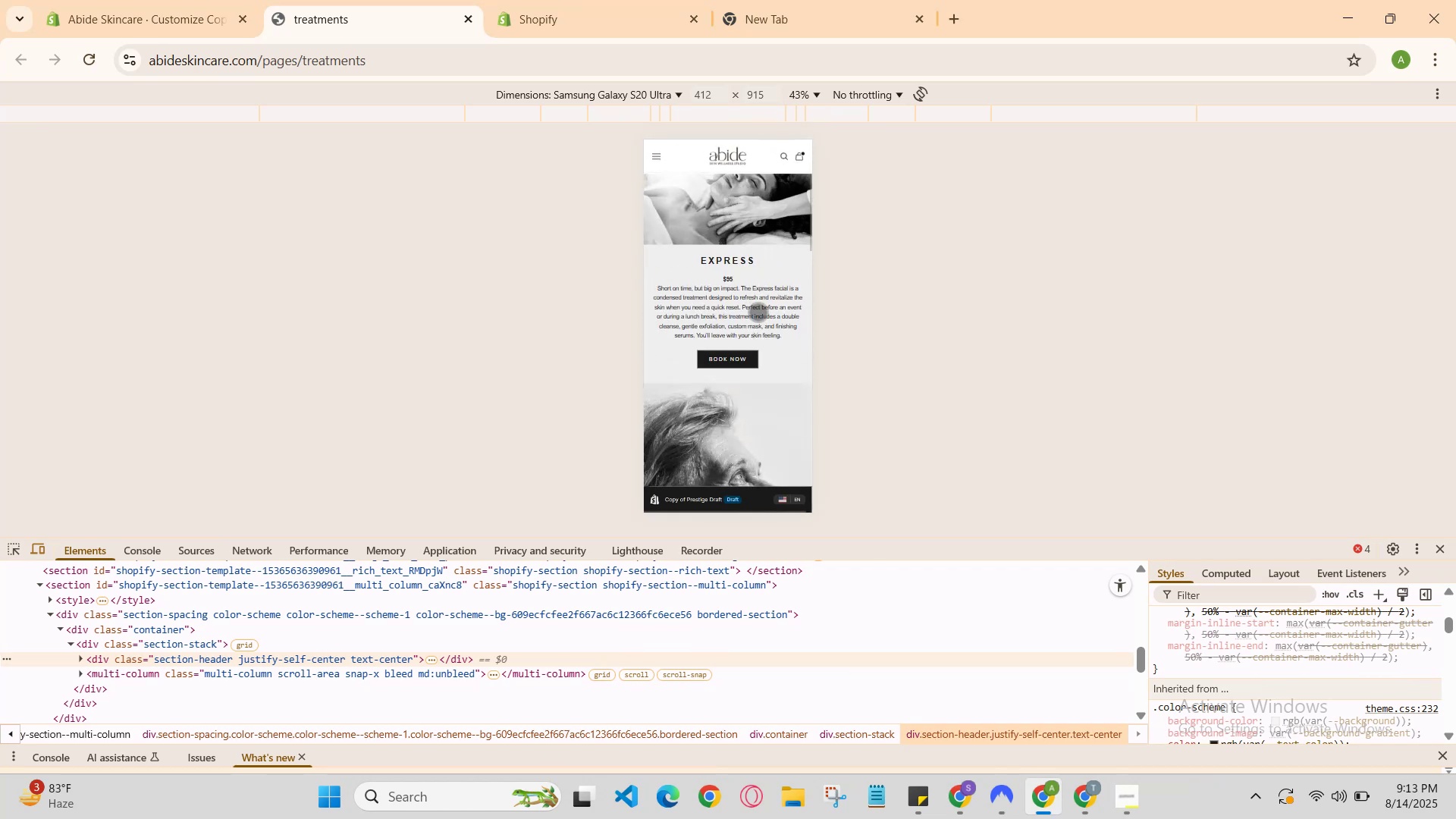 
scroll: coordinate [755, 317], scroll_direction: down, amount: 2.0
 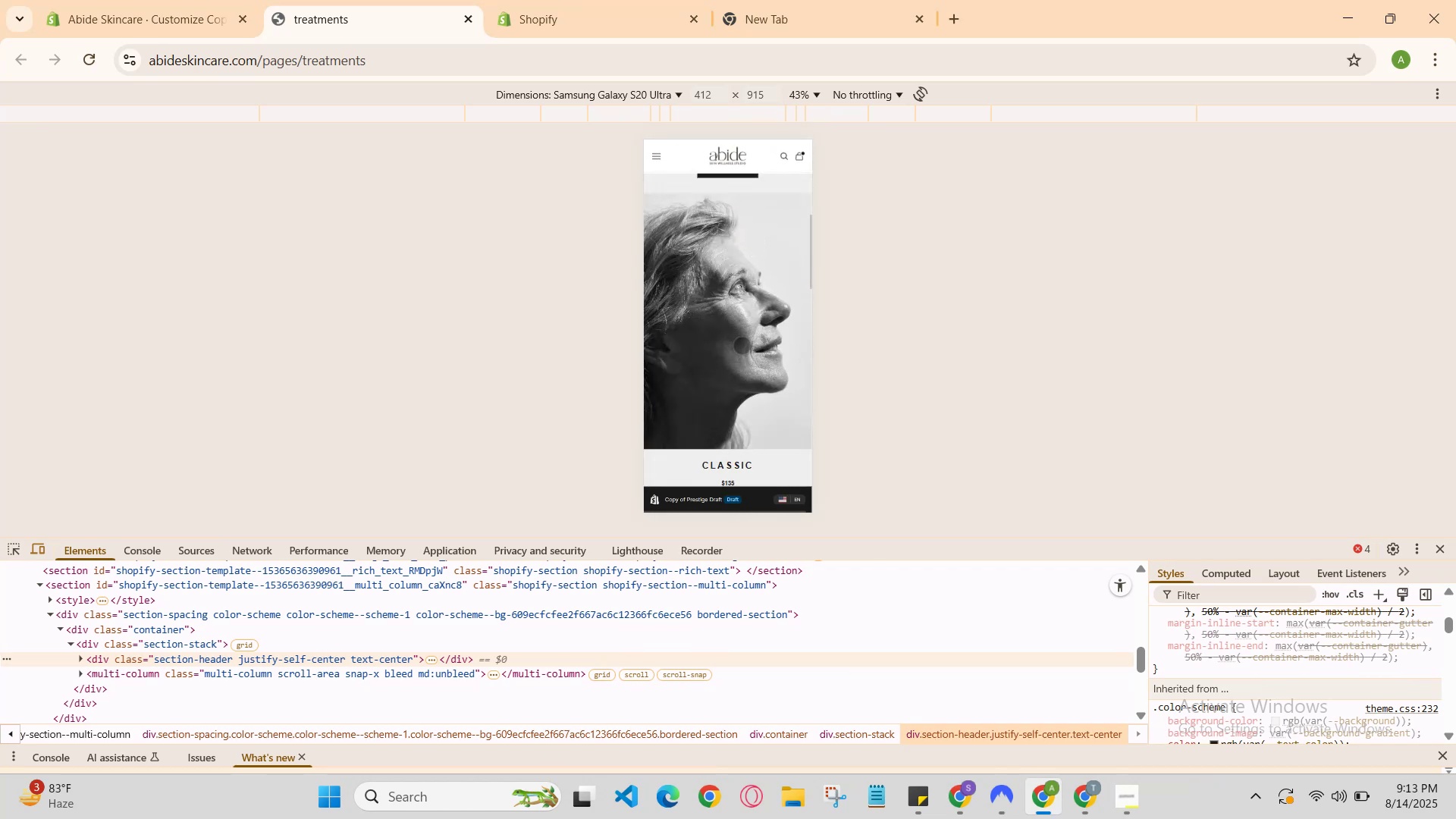 
scroll: coordinate [742, 345], scroll_direction: up, amount: 3.0
 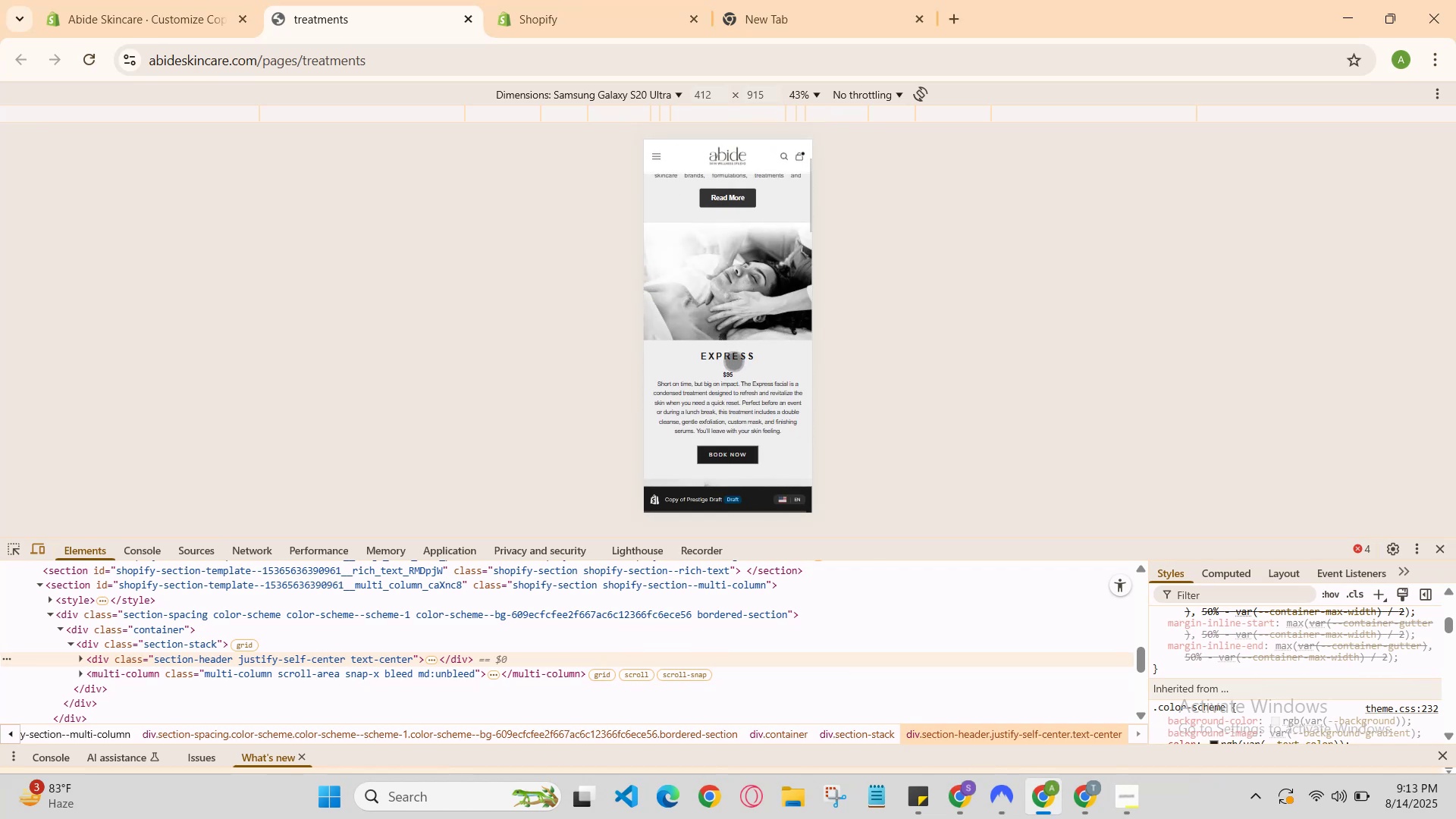 
scroll: coordinate [723, 408], scroll_direction: down, amount: 11.0
 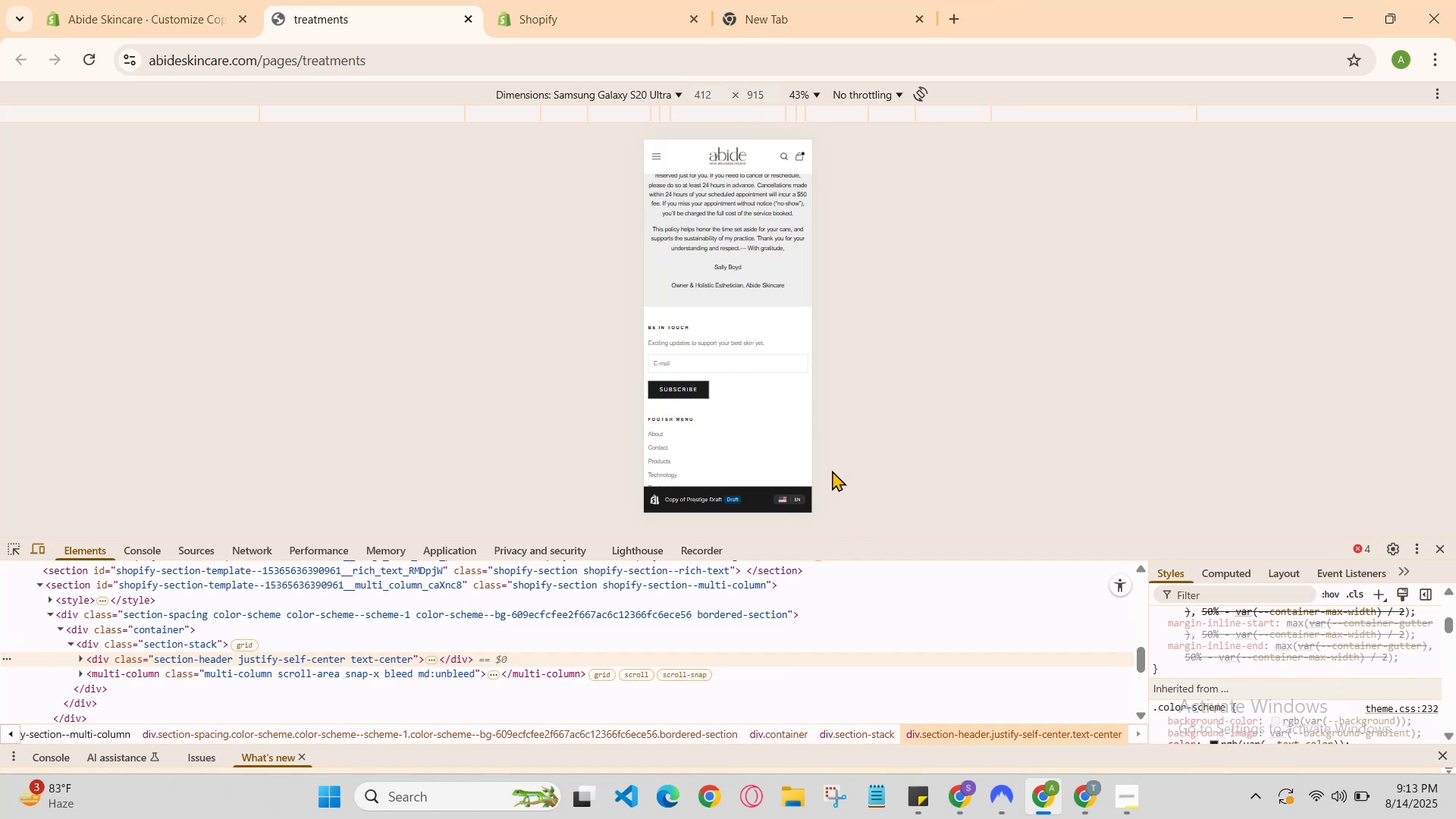 
scroll: coordinate [758, 262], scroll_direction: up, amount: 17.0
 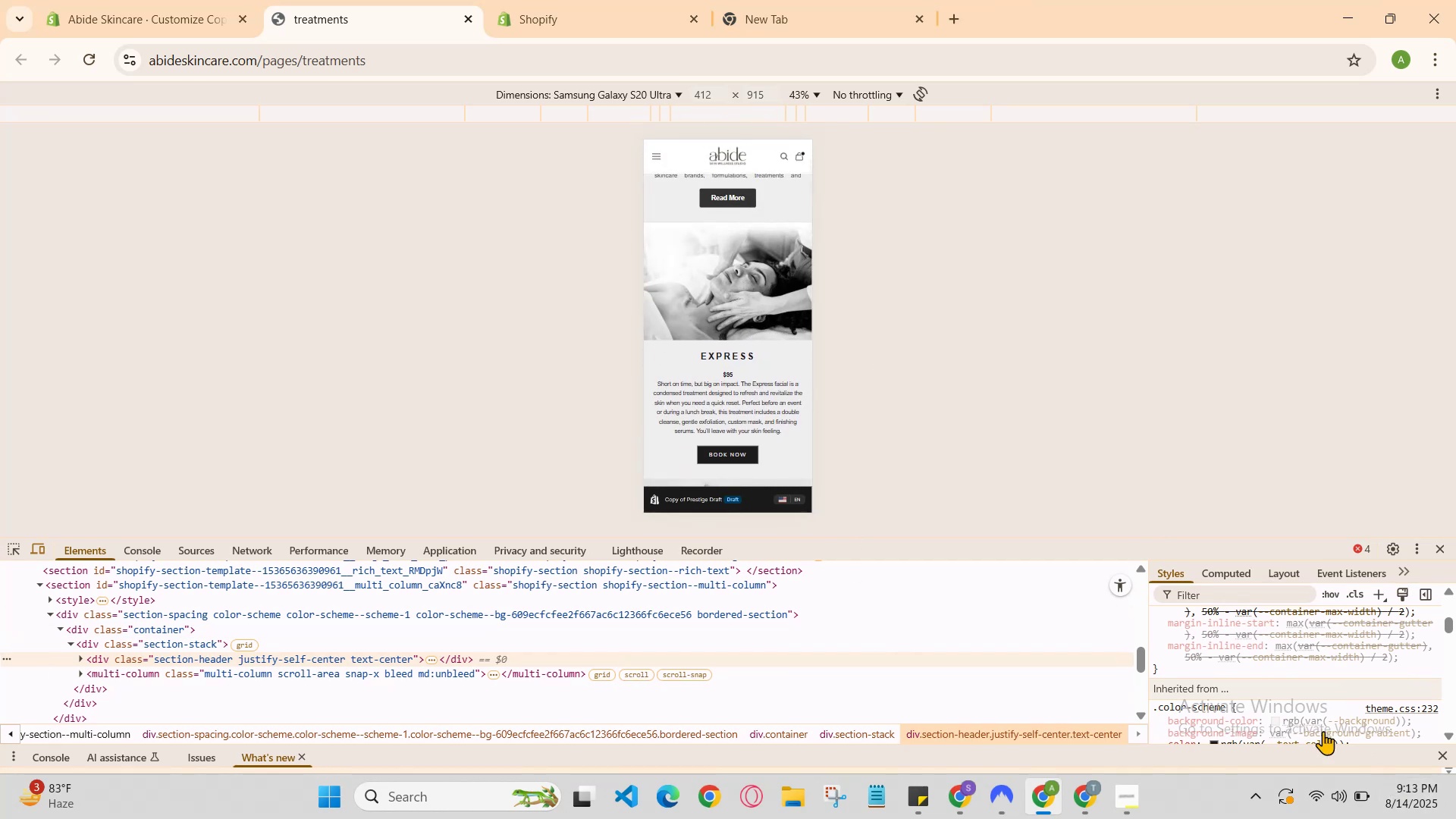 
scroll: coordinate [1285, 675], scroll_direction: down, amount: 2.0
 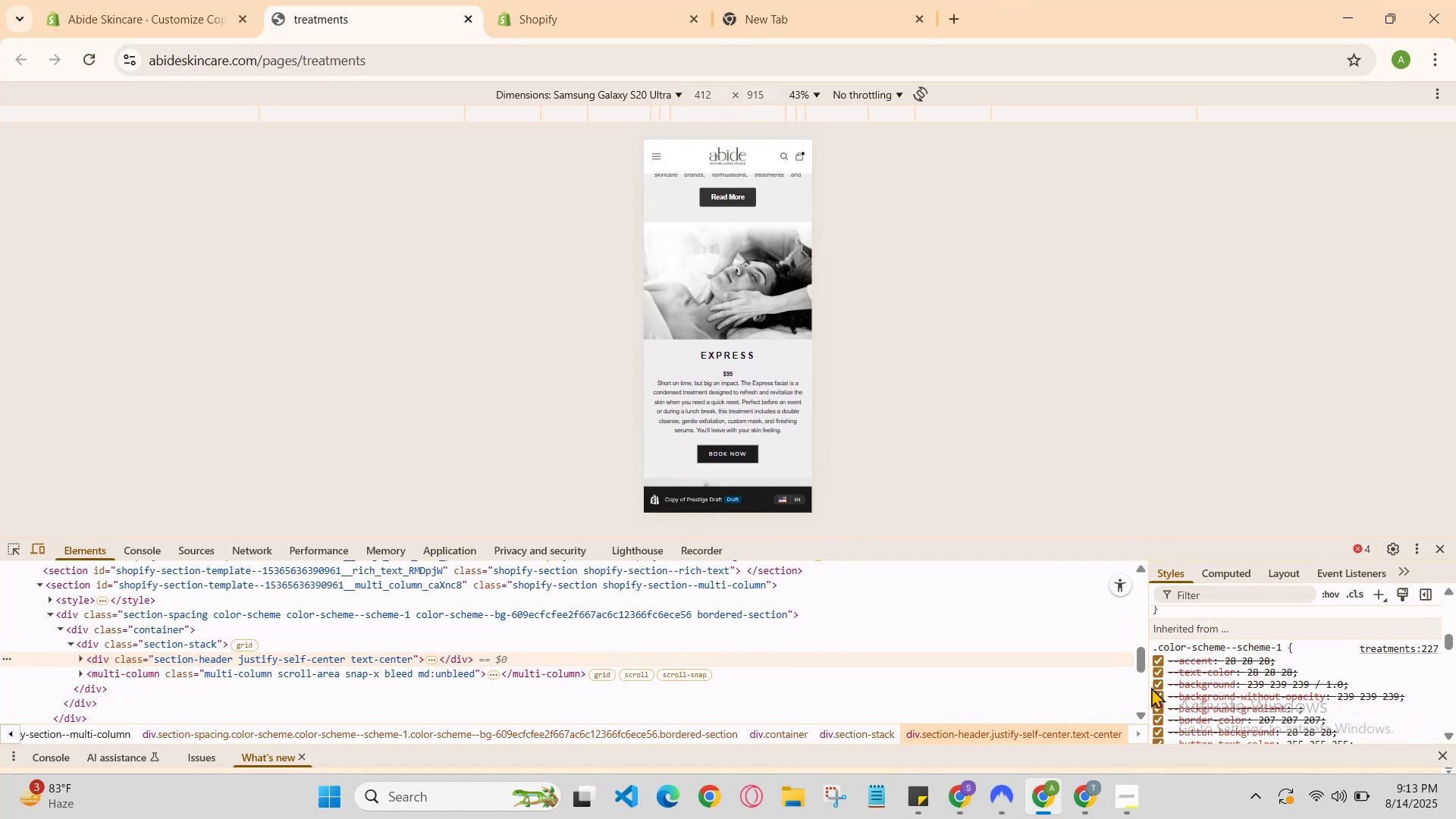 
left_click([1162, 691])
 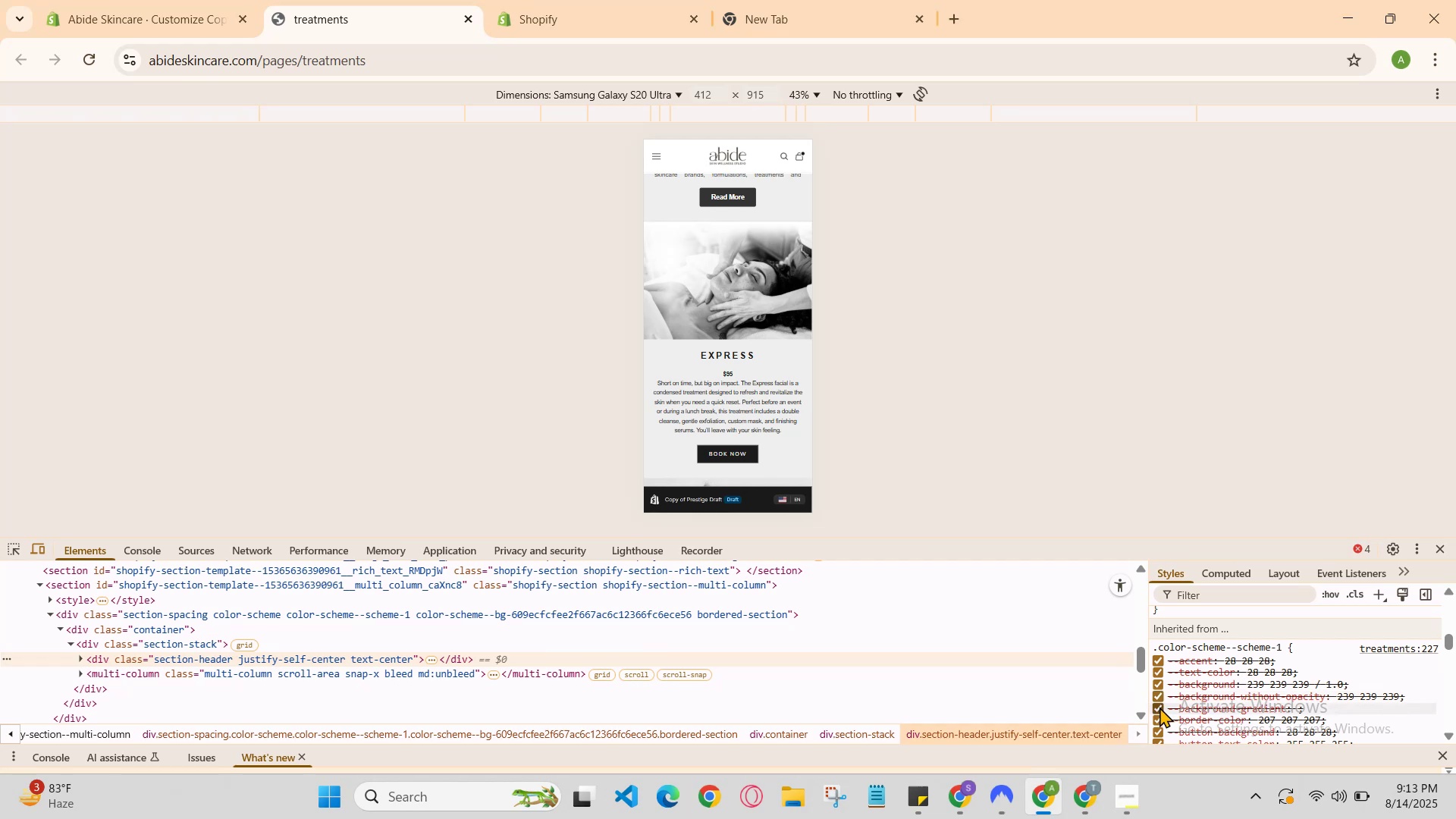 
left_click([1159, 708])
 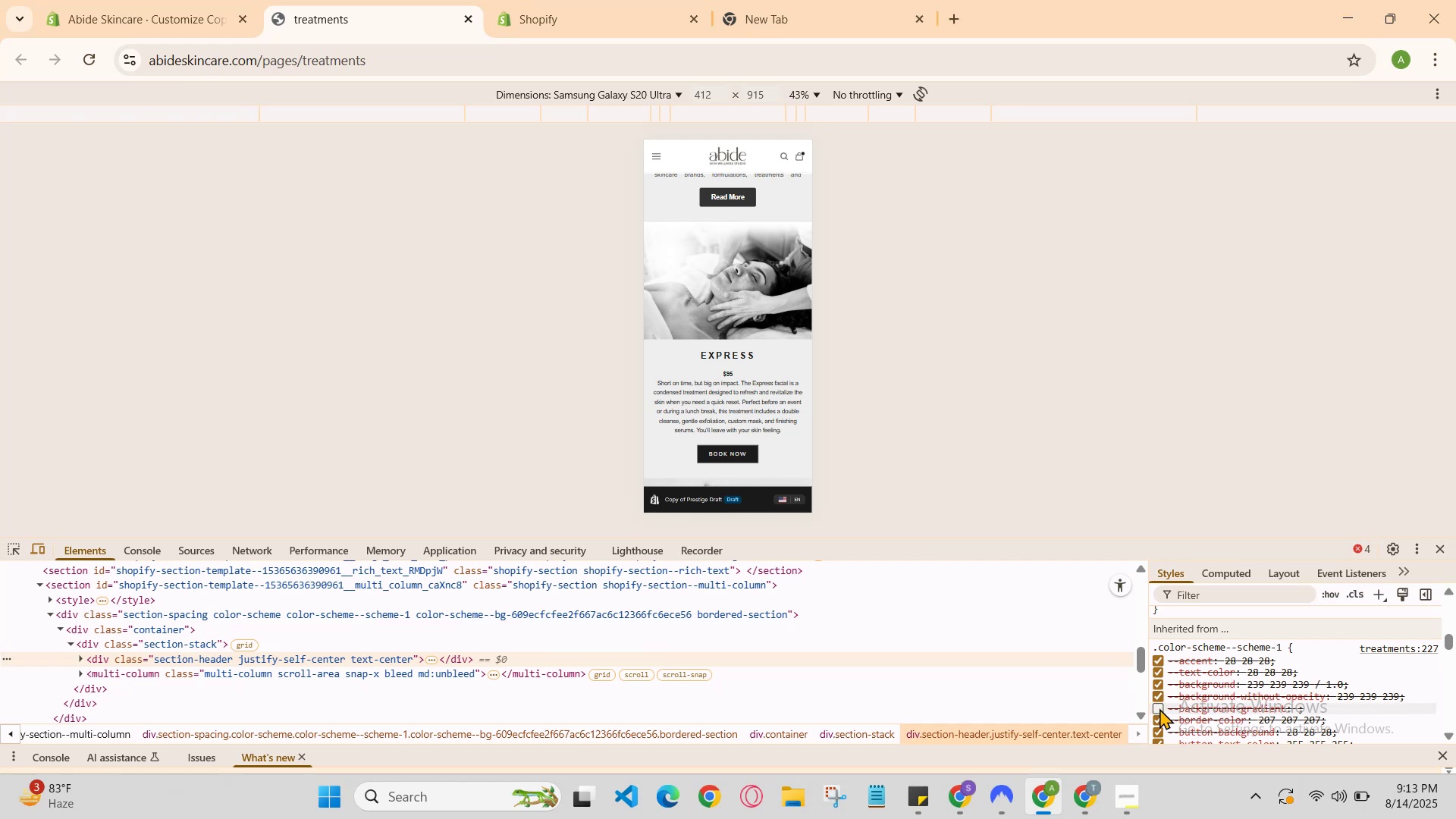 
left_click([1159, 708])
 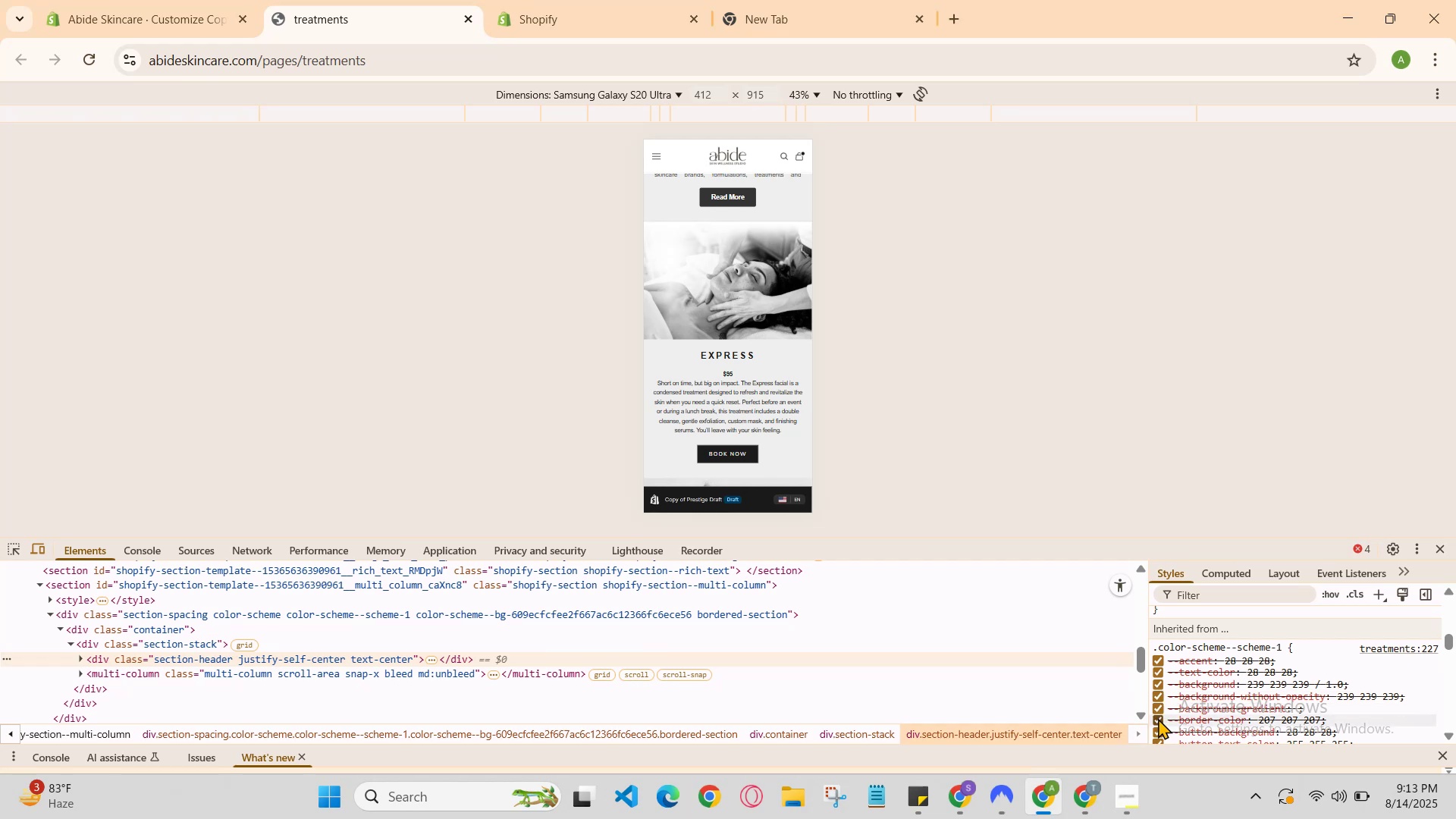 
left_click([1158, 720])
 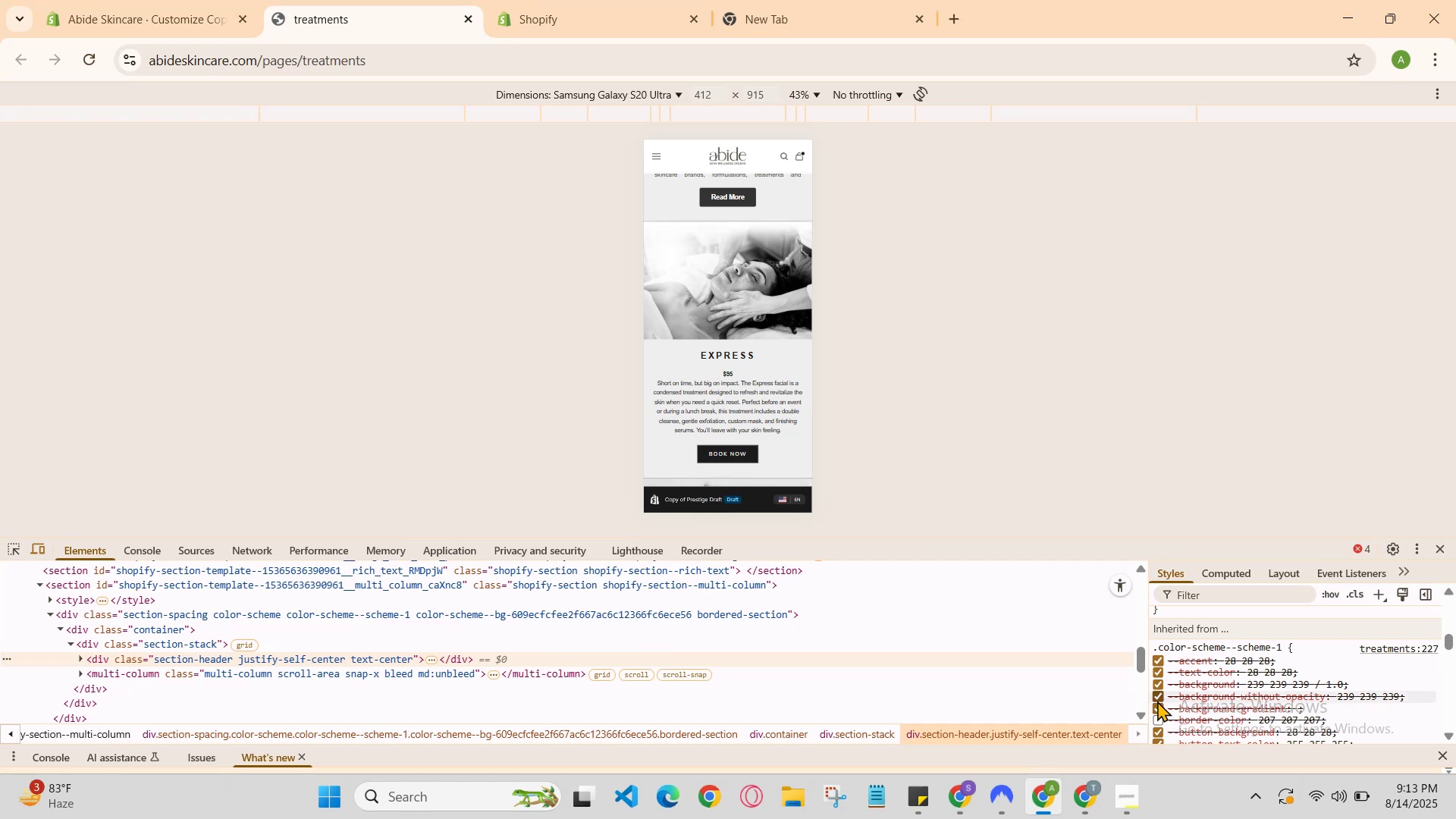 
left_click([1157, 701])
 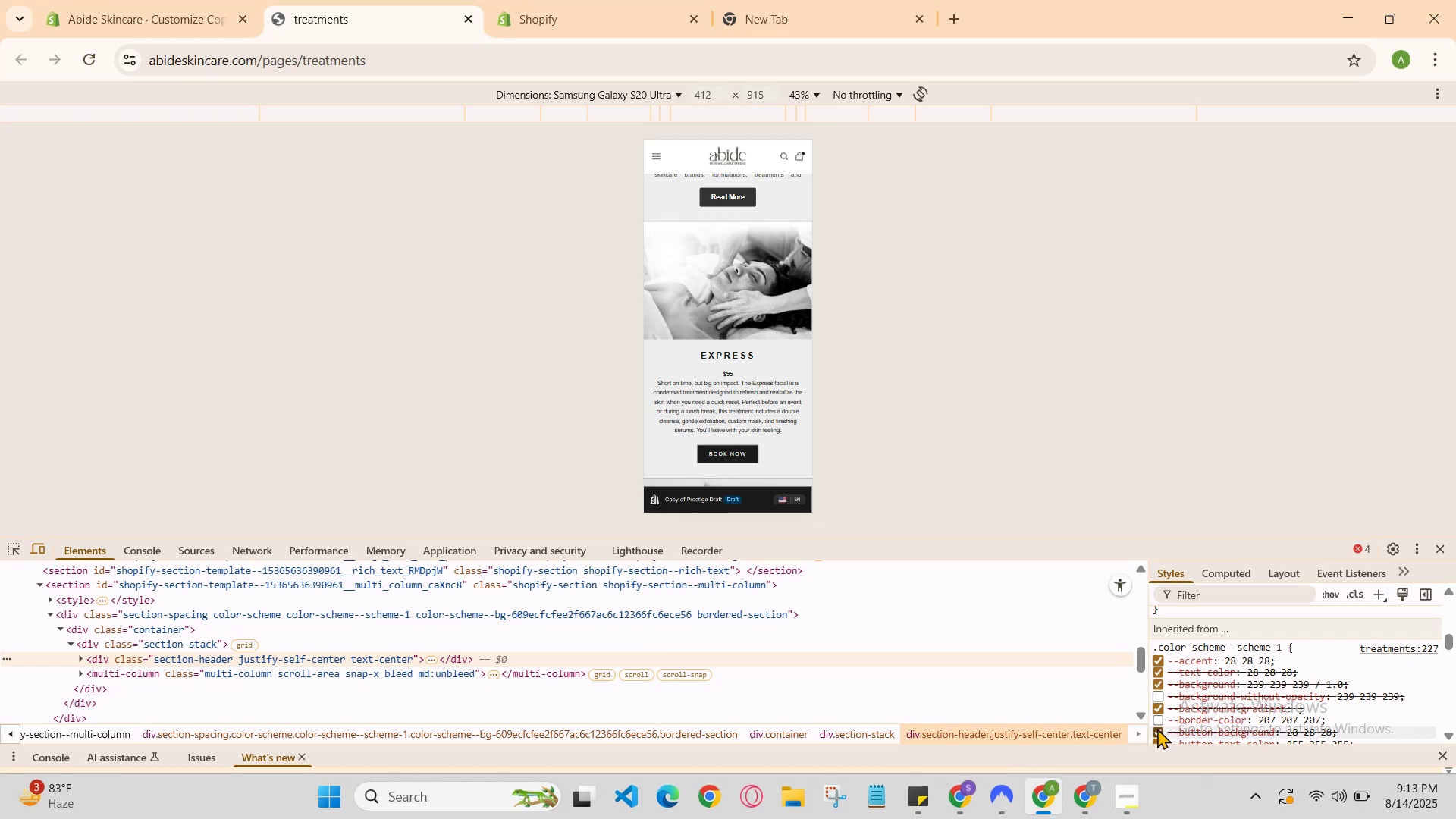 
left_click([1157, 728])
 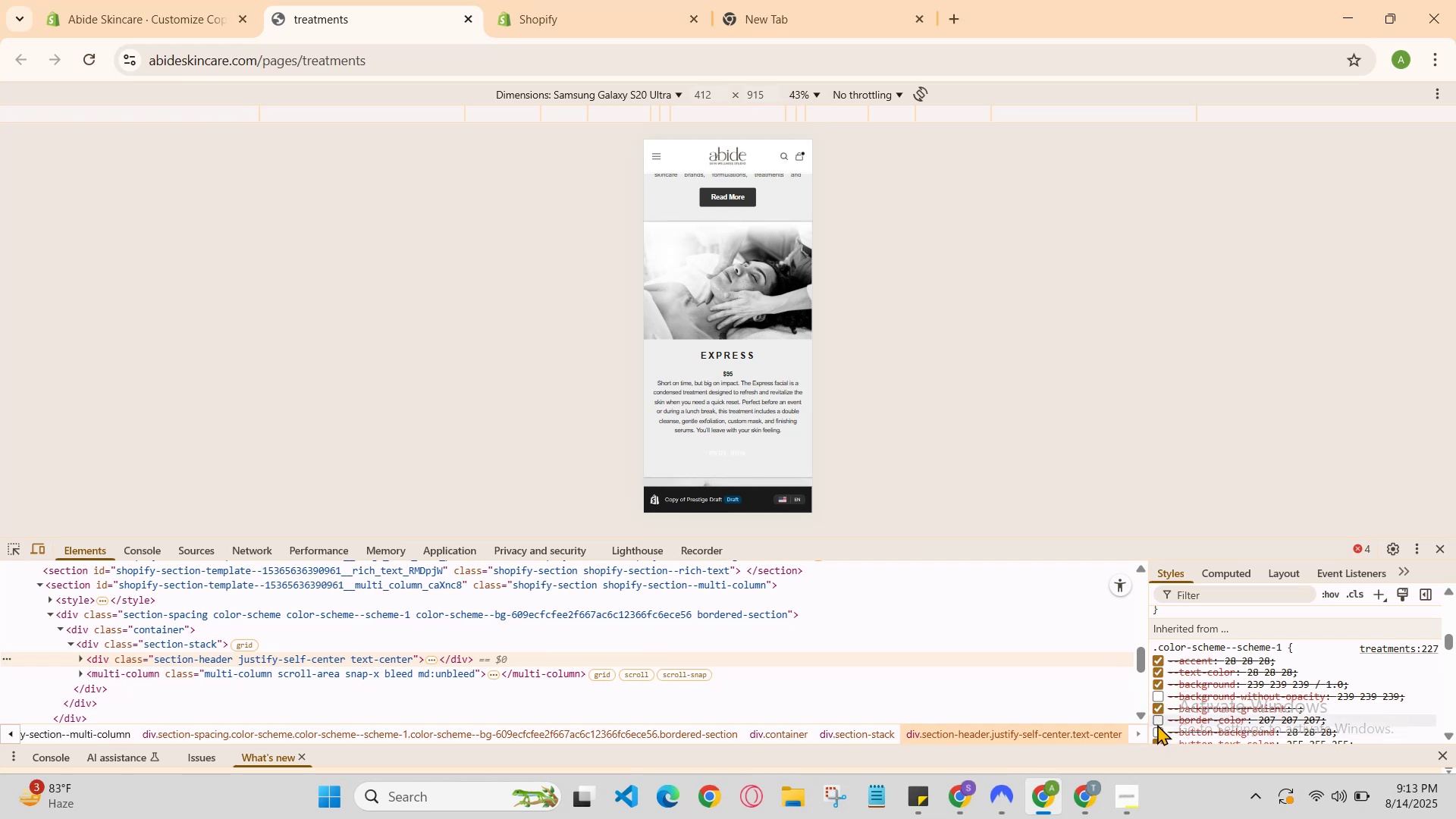 
left_click([1157, 724])
 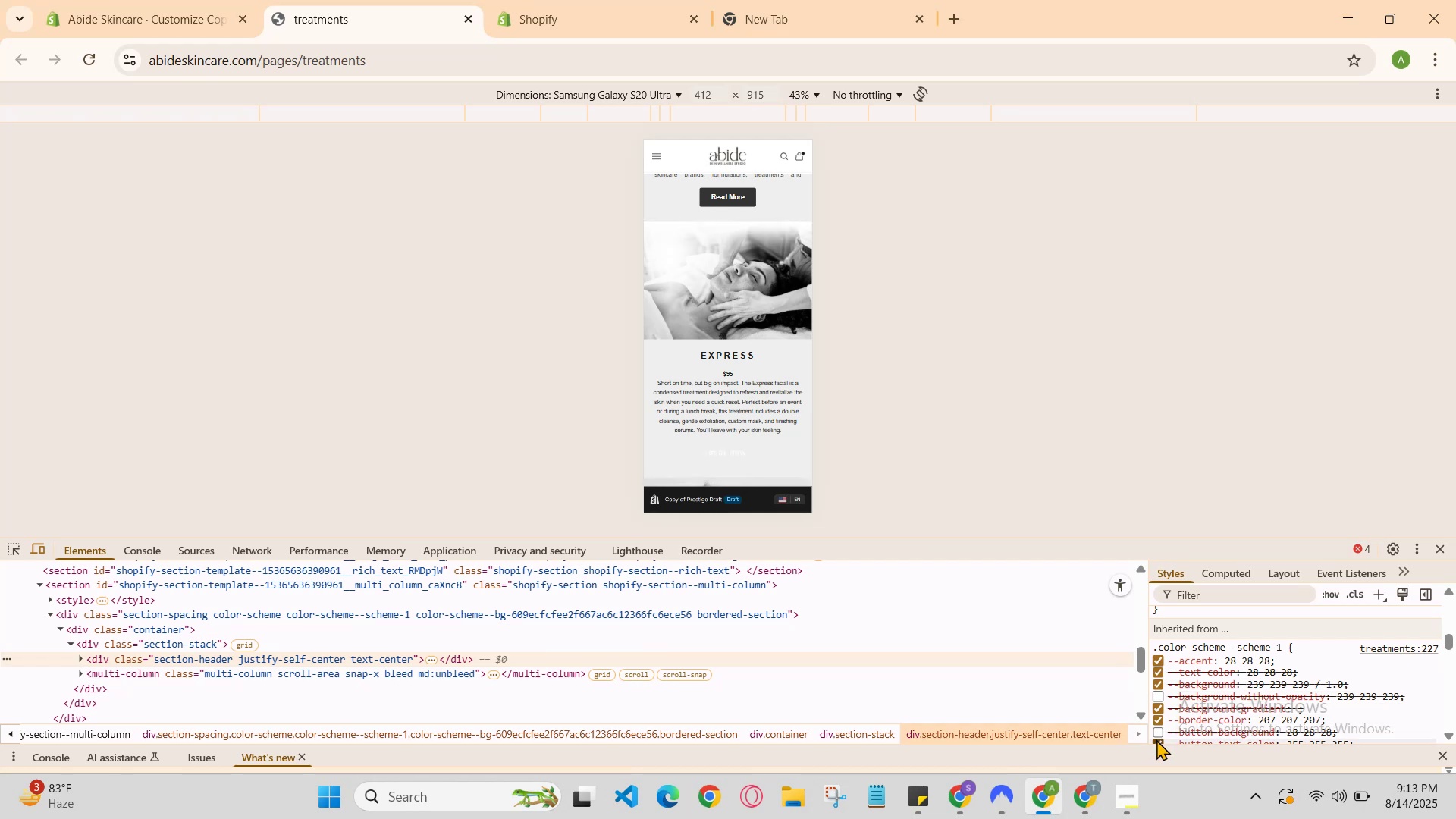 
left_click([1158, 738])
 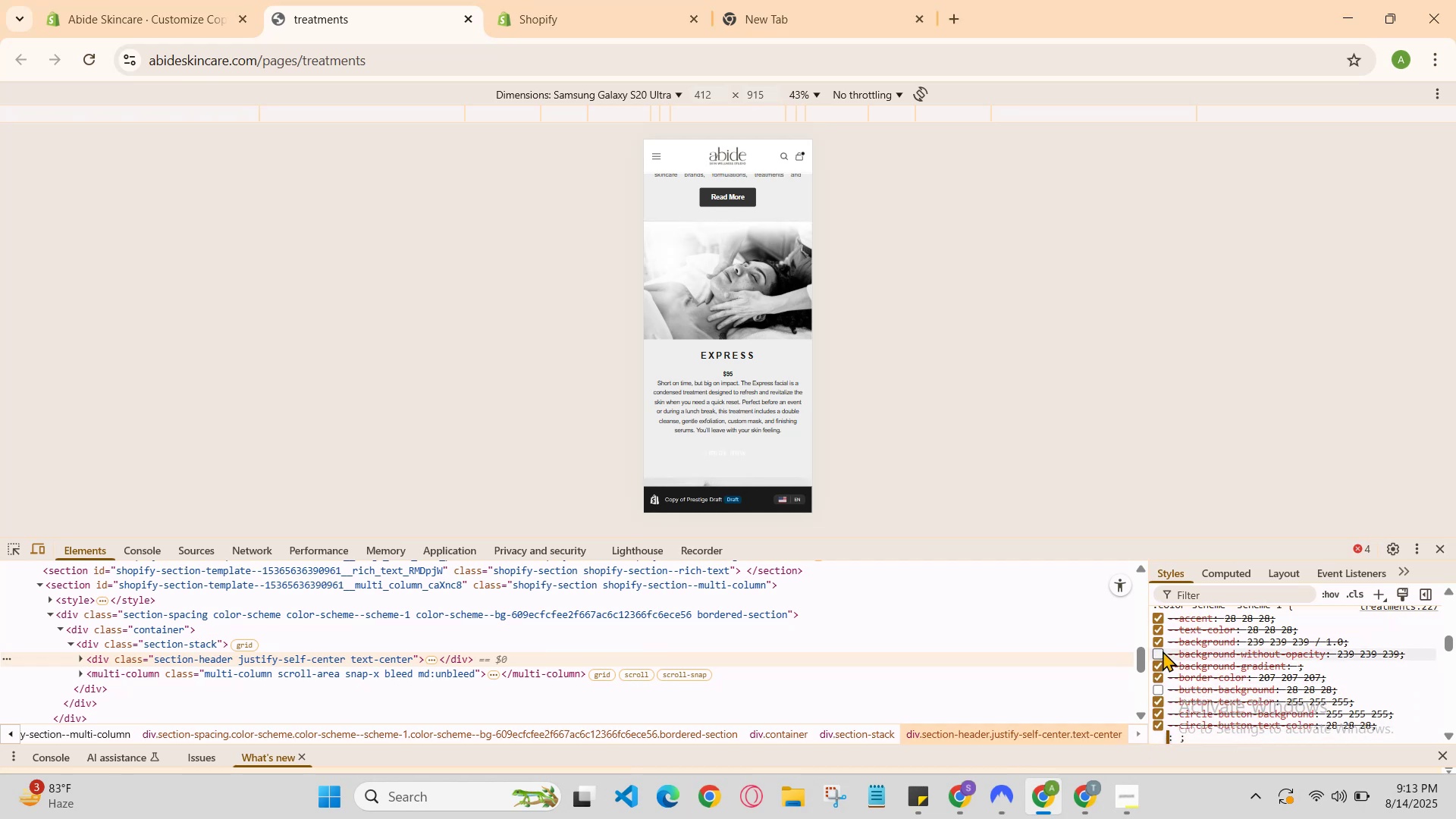 
left_click([1152, 657])
 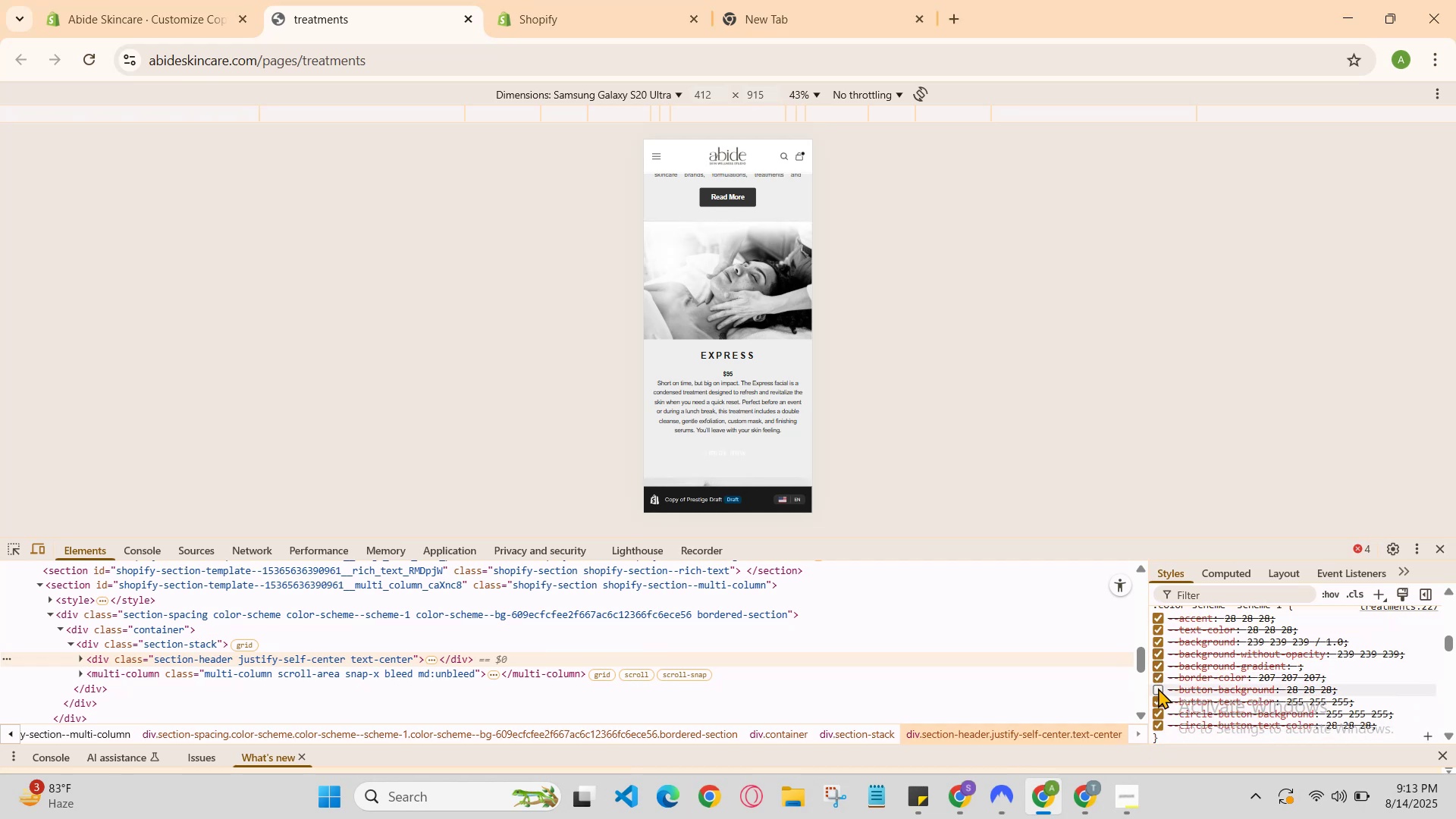 
left_click([1158, 688])
 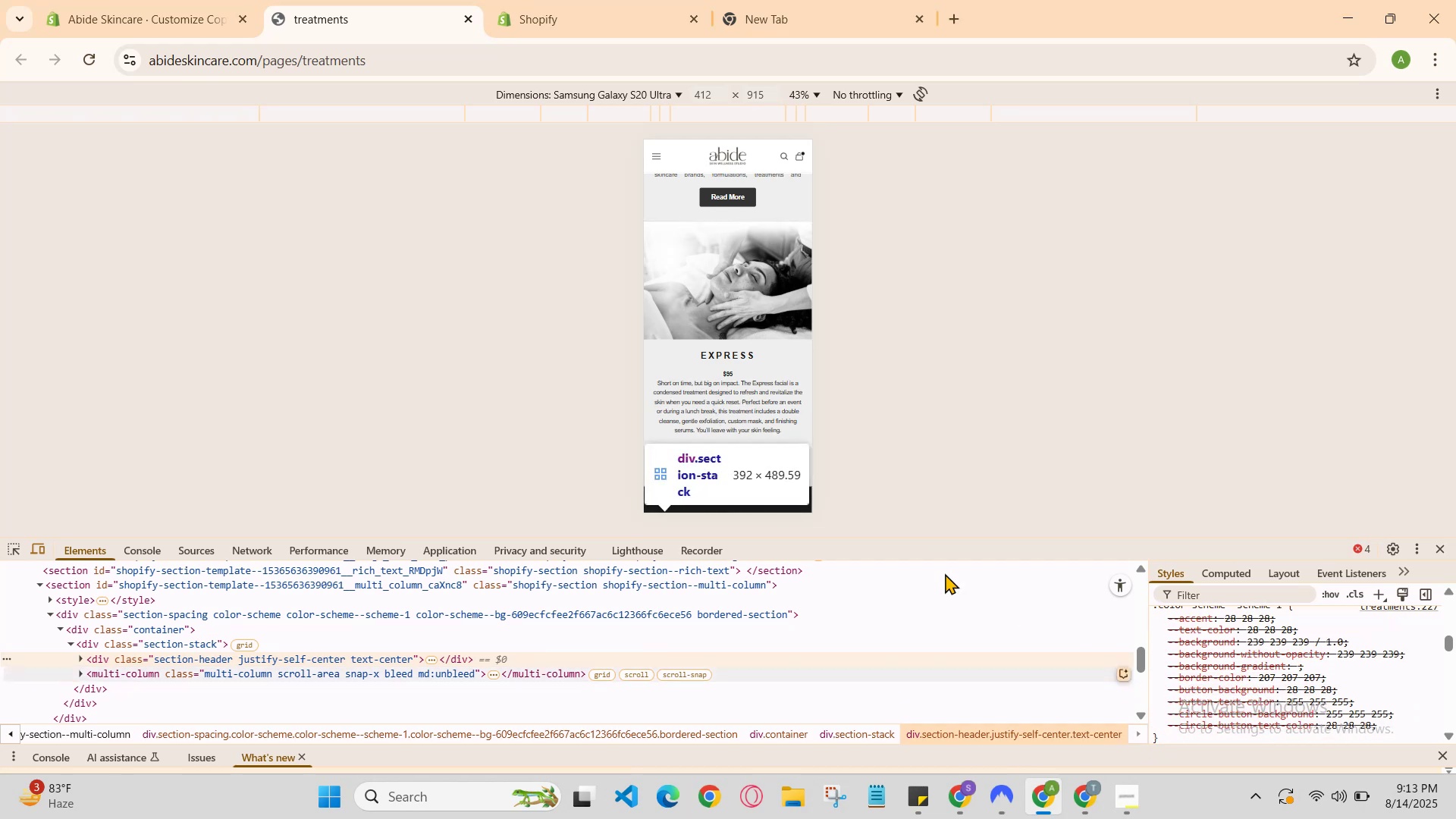 
scroll: coordinate [736, 383], scroll_direction: up, amount: 5.0
 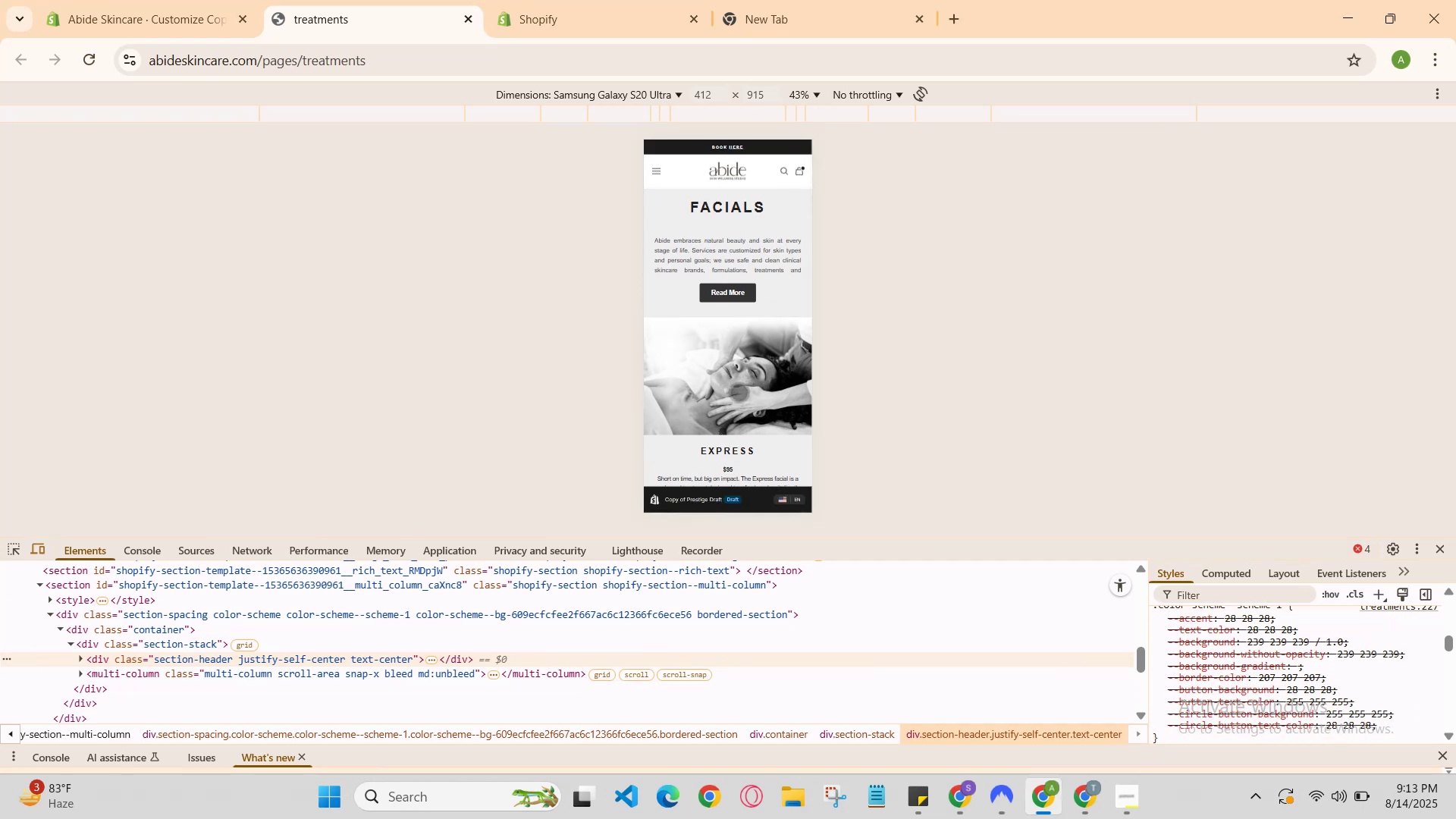 
scroll: coordinate [745, 335], scroll_direction: down, amount: 10.0
 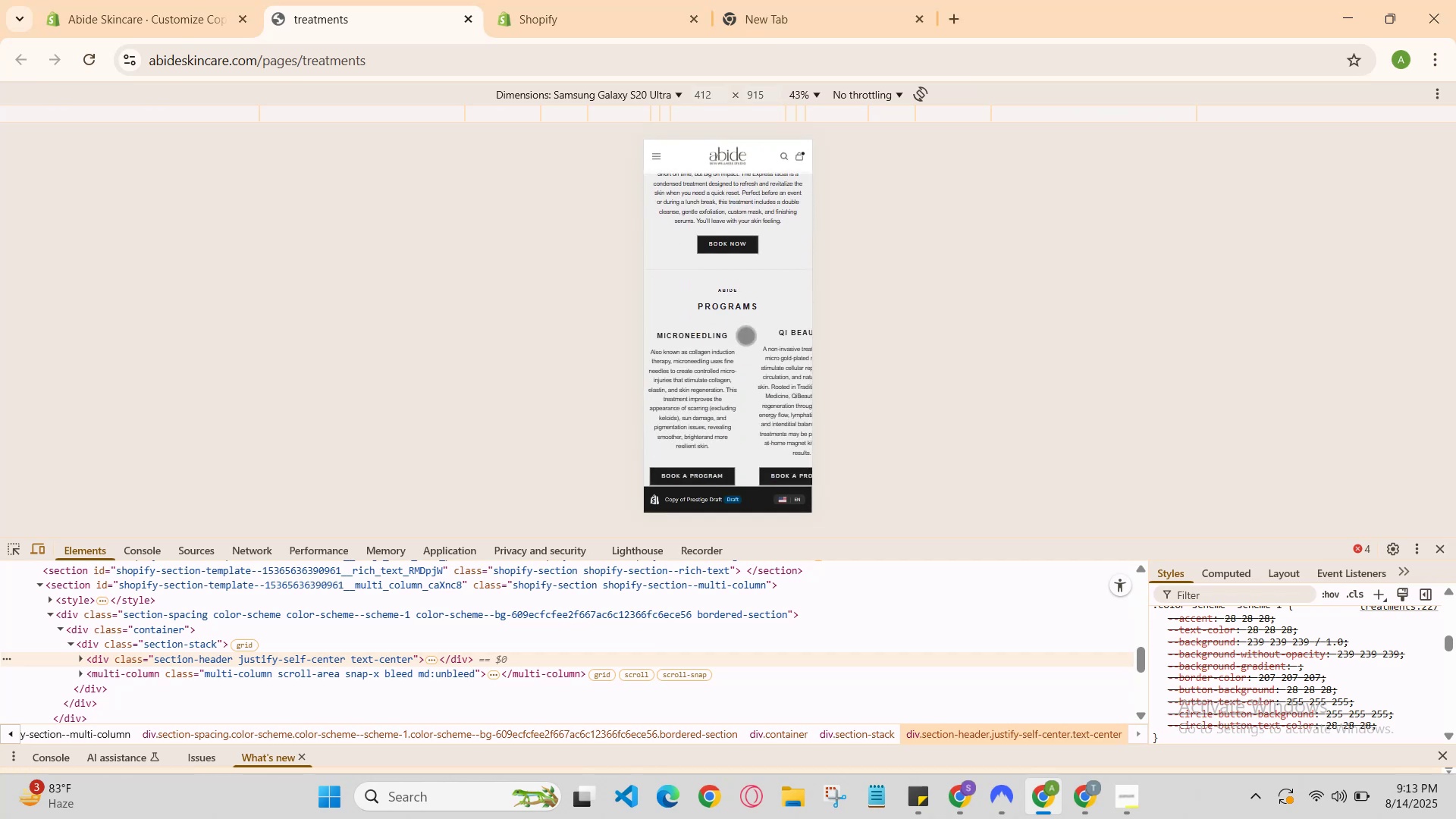 
scroll: coordinate [761, 330], scroll_direction: none, amount: 0.0
 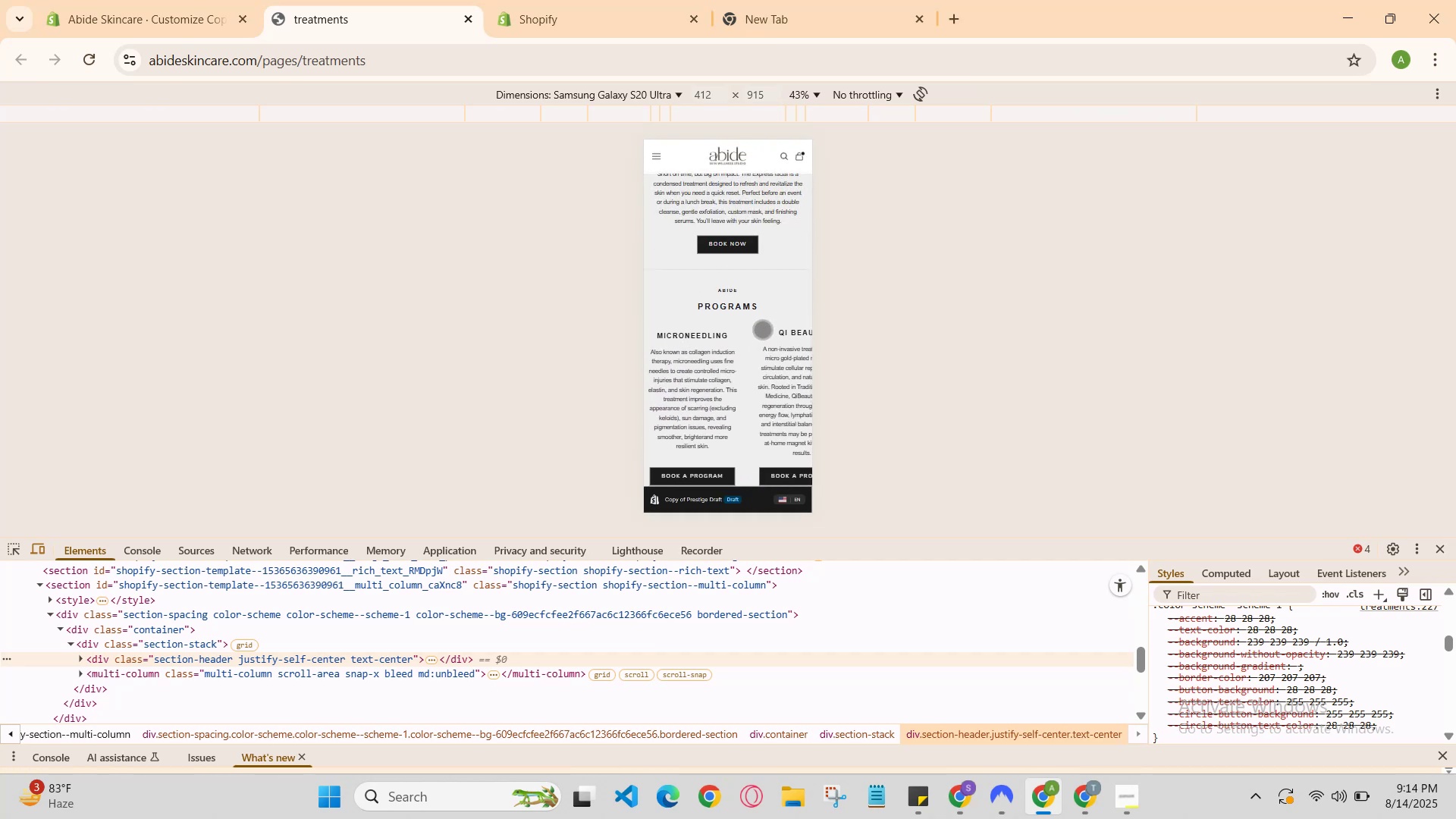 
scroll: coordinate [762, 329], scroll_direction: down, amount: 1.0
 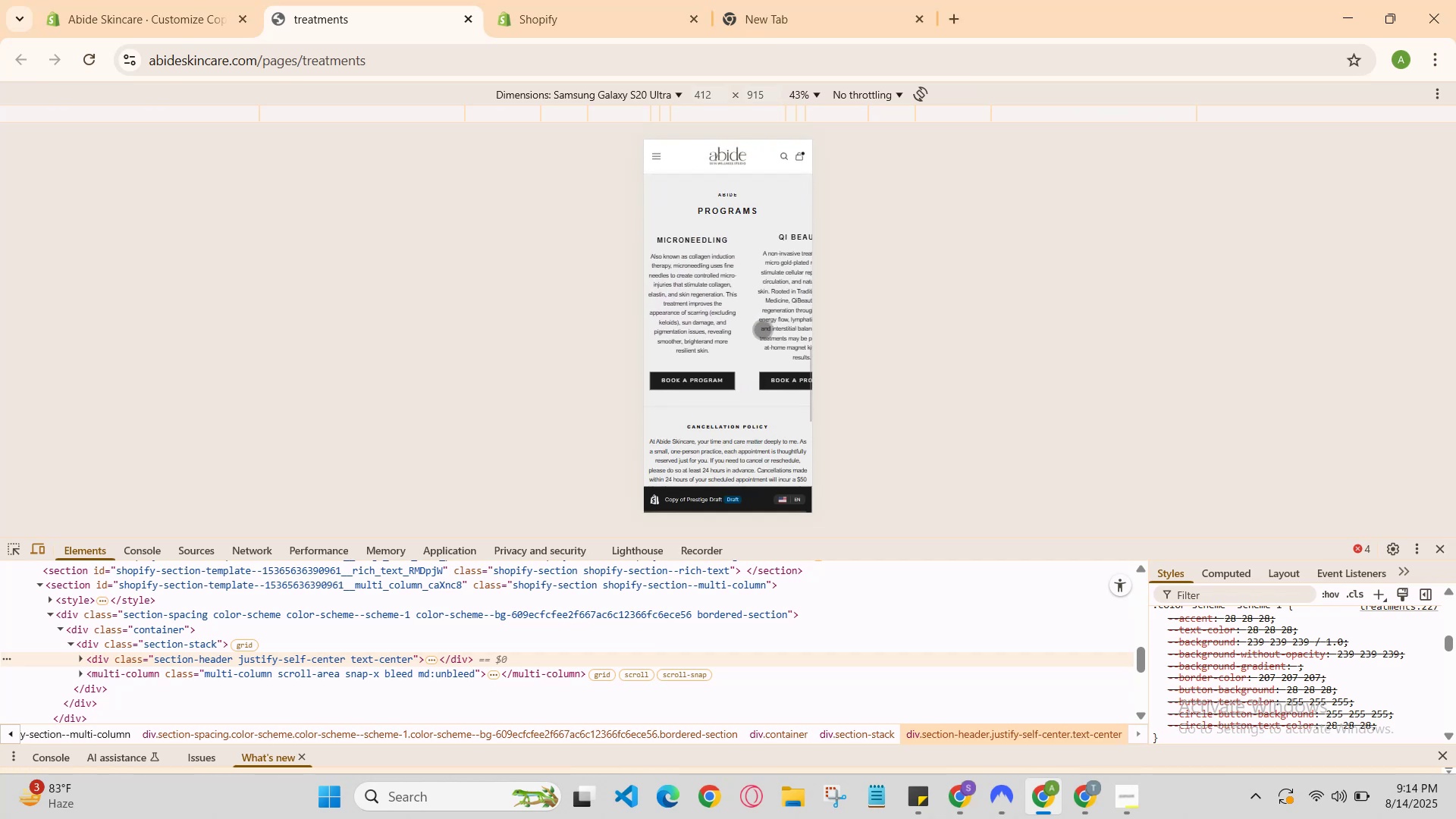 
scroll: coordinate [765, 325], scroll_direction: up, amount: 8.0
 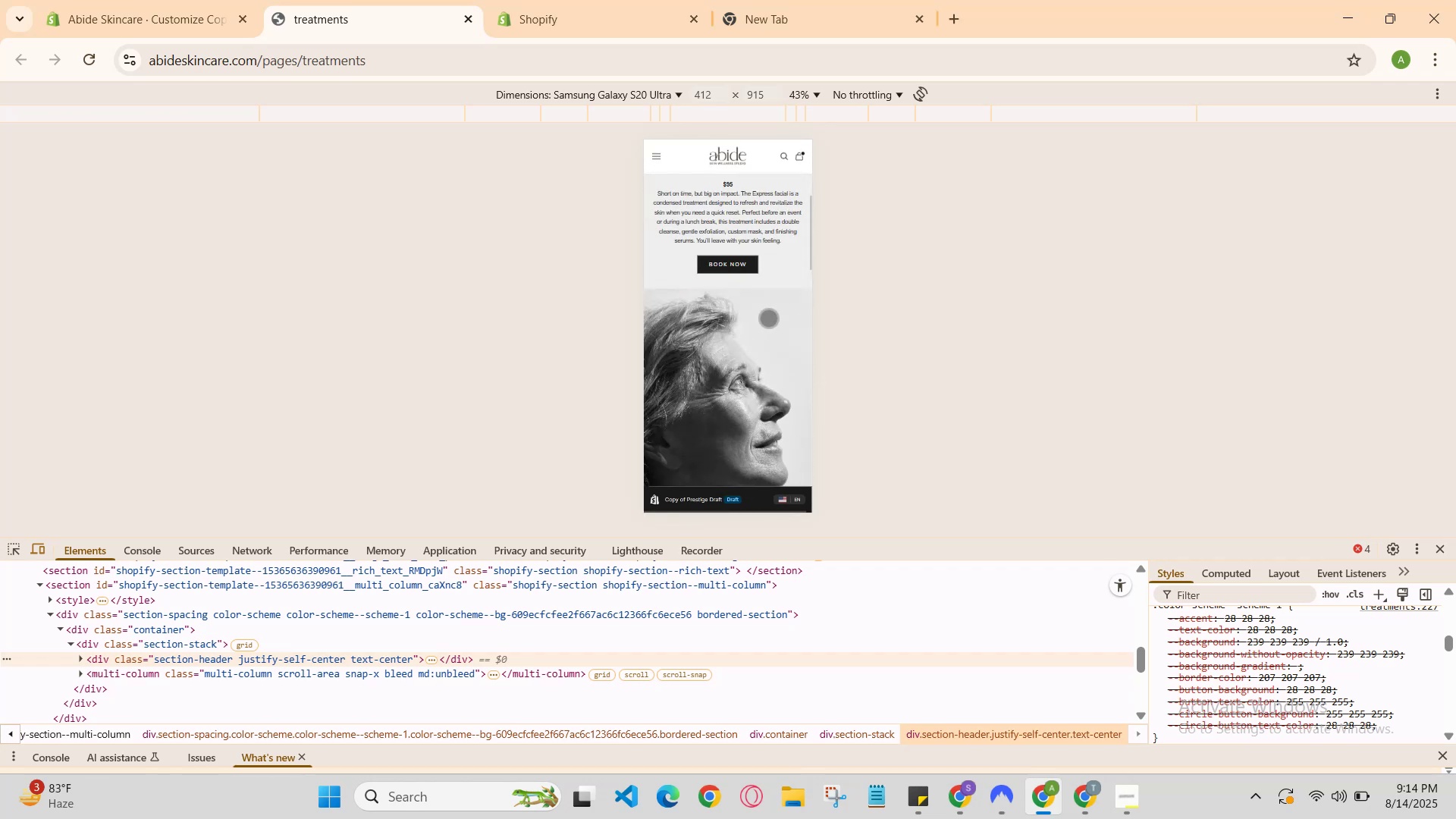 
scroll: coordinate [764, 327], scroll_direction: down, amount: 6.0
 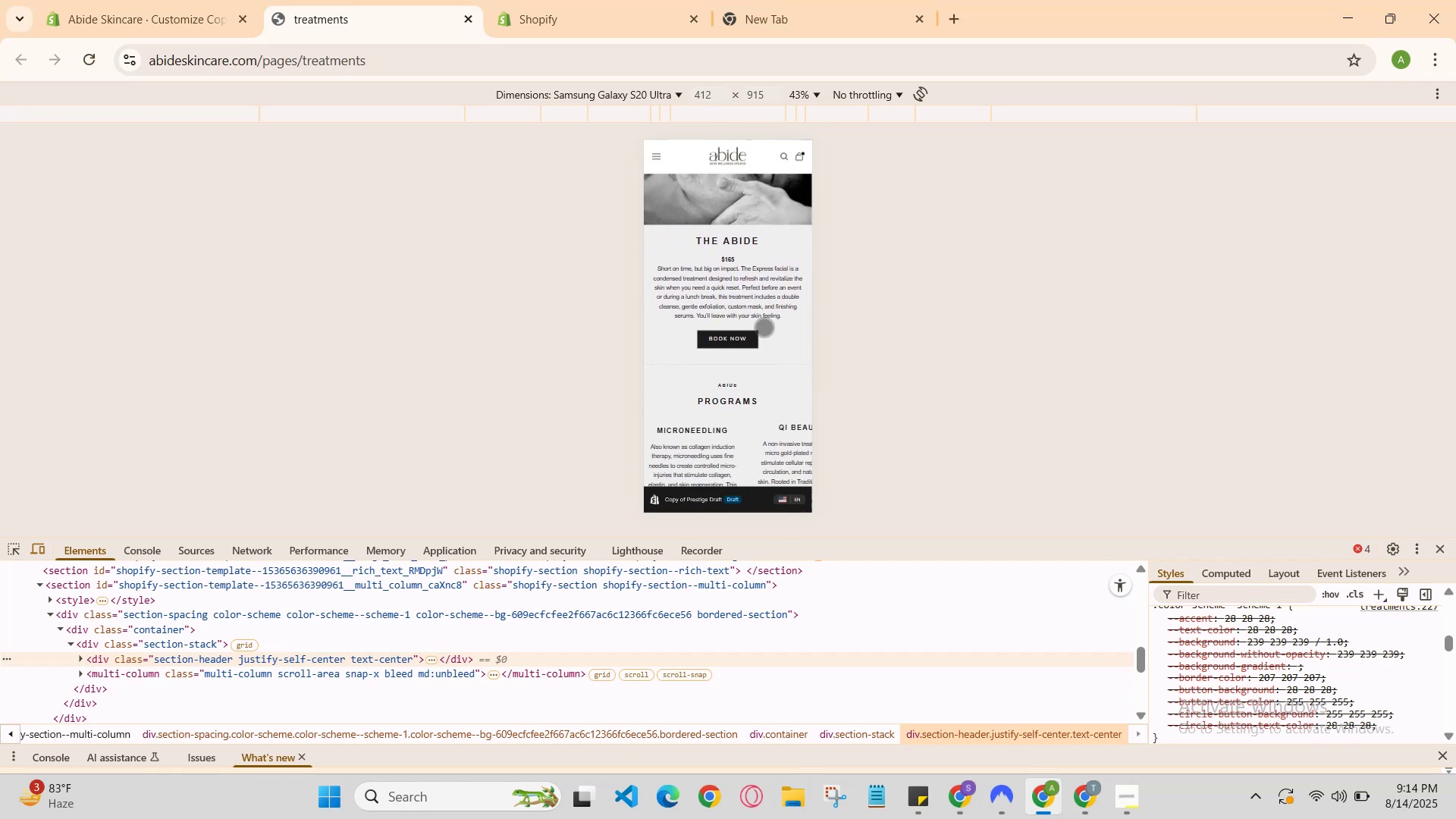 
scroll: coordinate [752, 375], scroll_direction: up, amount: 3.0
 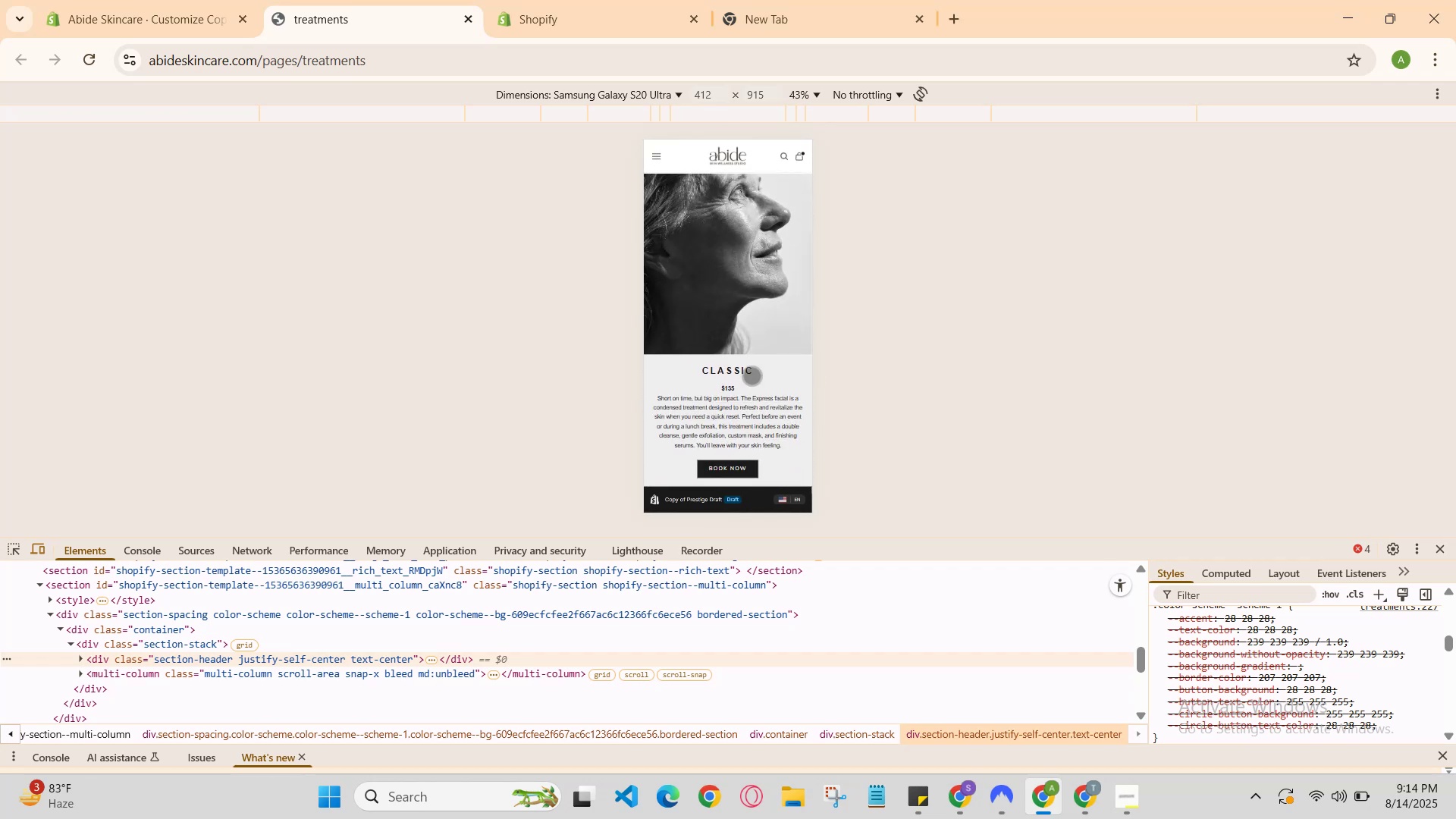 
scroll: coordinate [750, 382], scroll_direction: down, amount: 2.0
 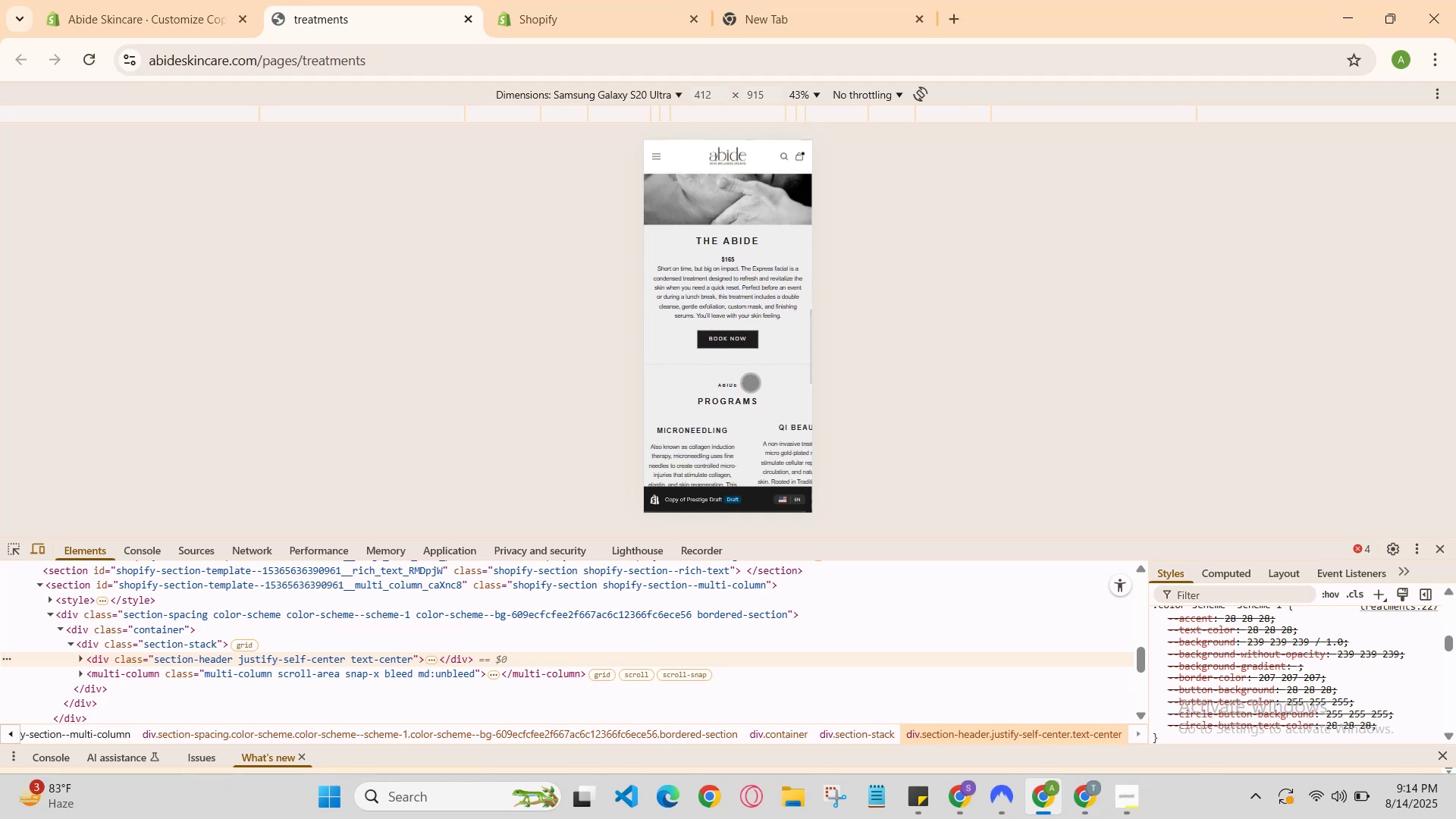 
scroll: coordinate [249, 0], scroll_direction: up, amount: 5.0
 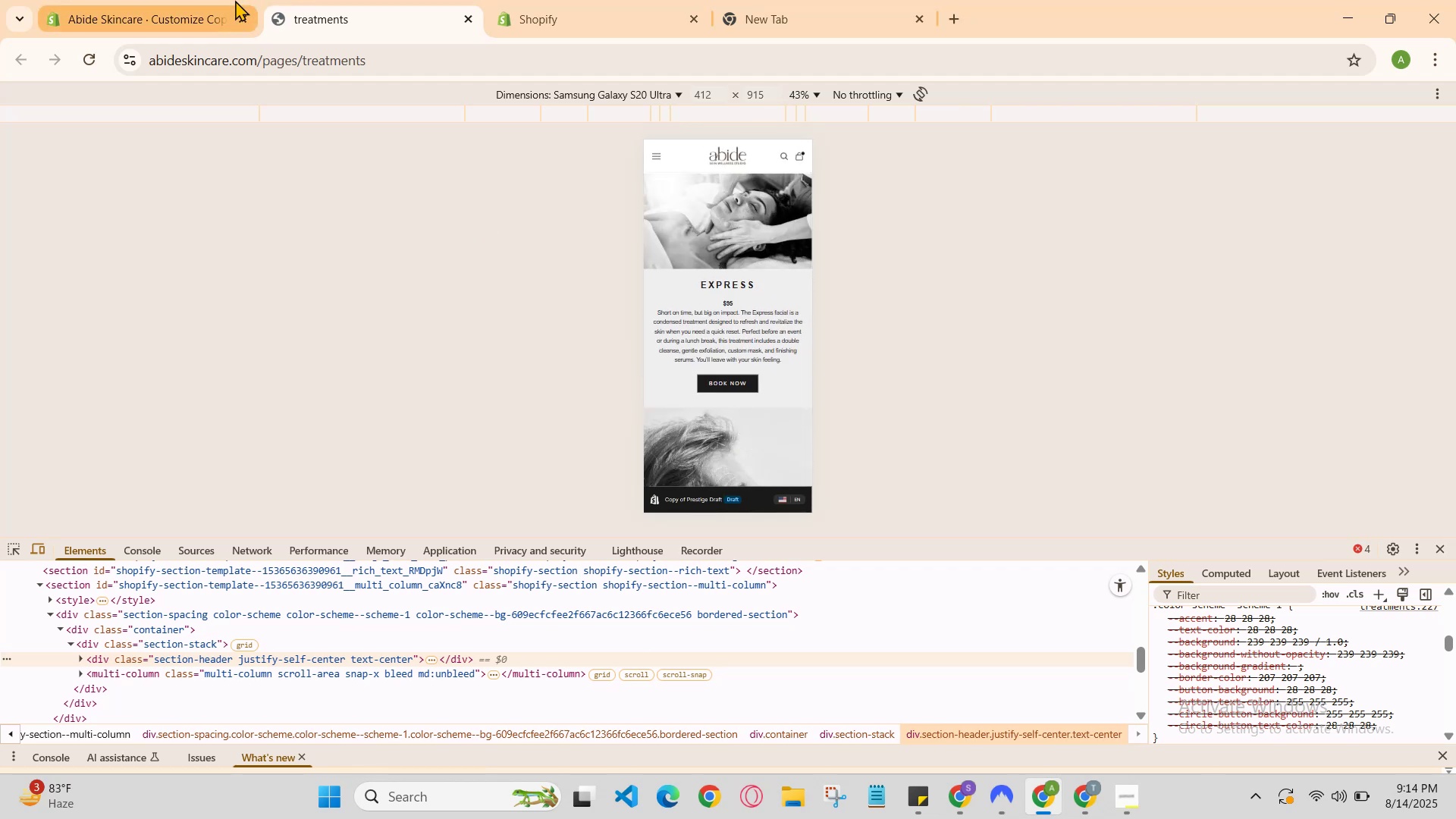 
left_click([235, 0])
 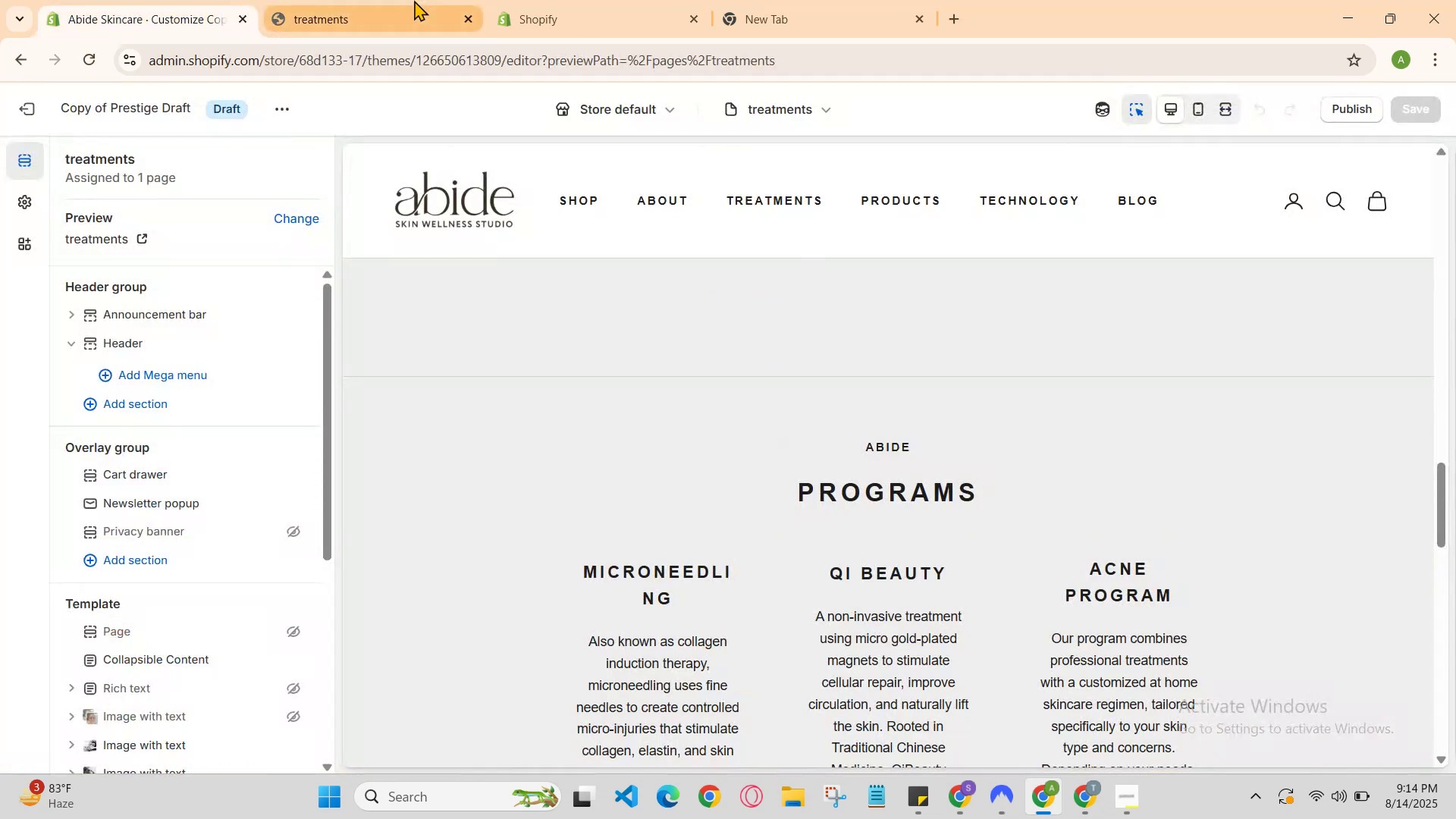 
left_click([414, 0])
 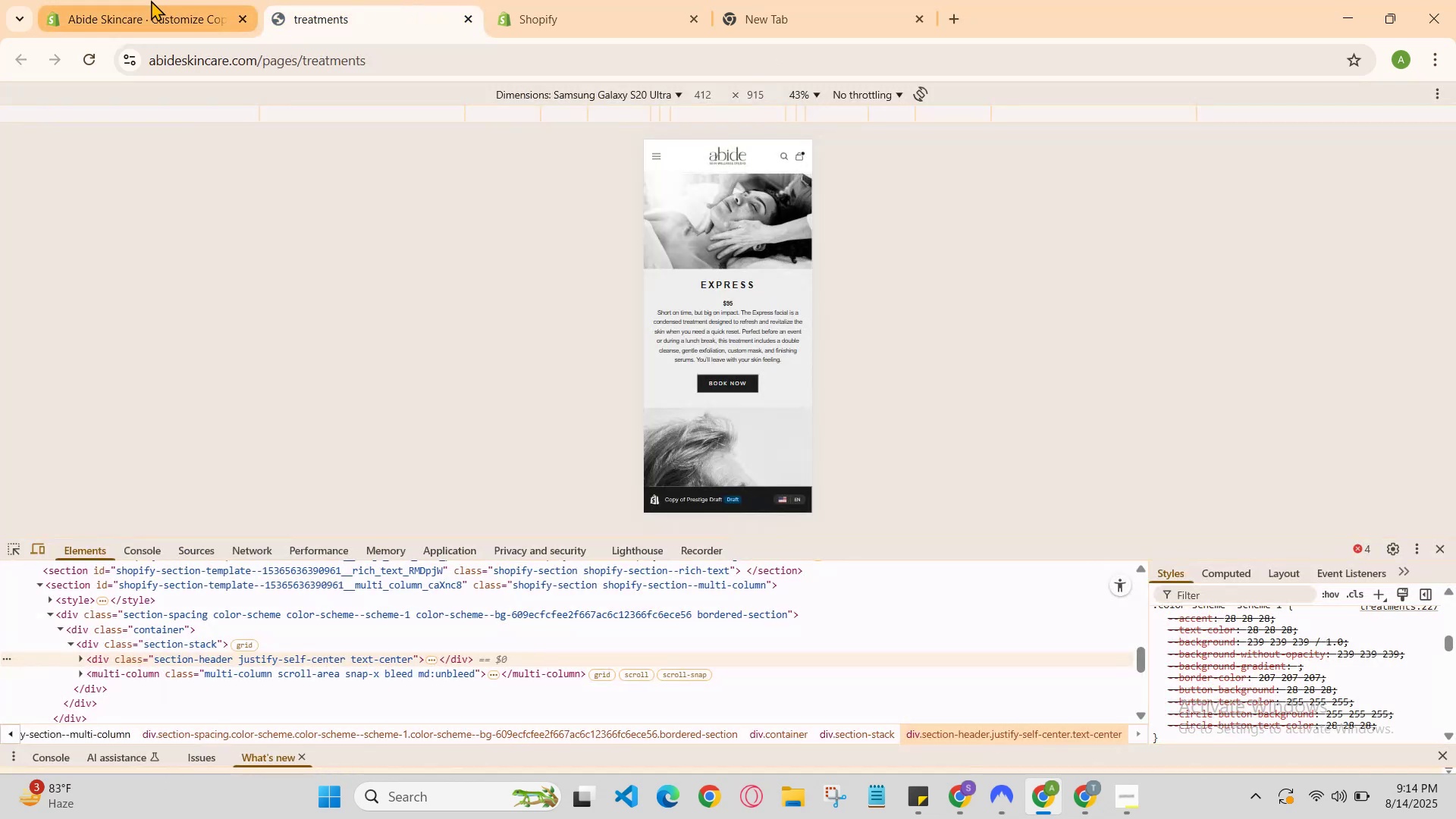 
left_click([147, 0])
 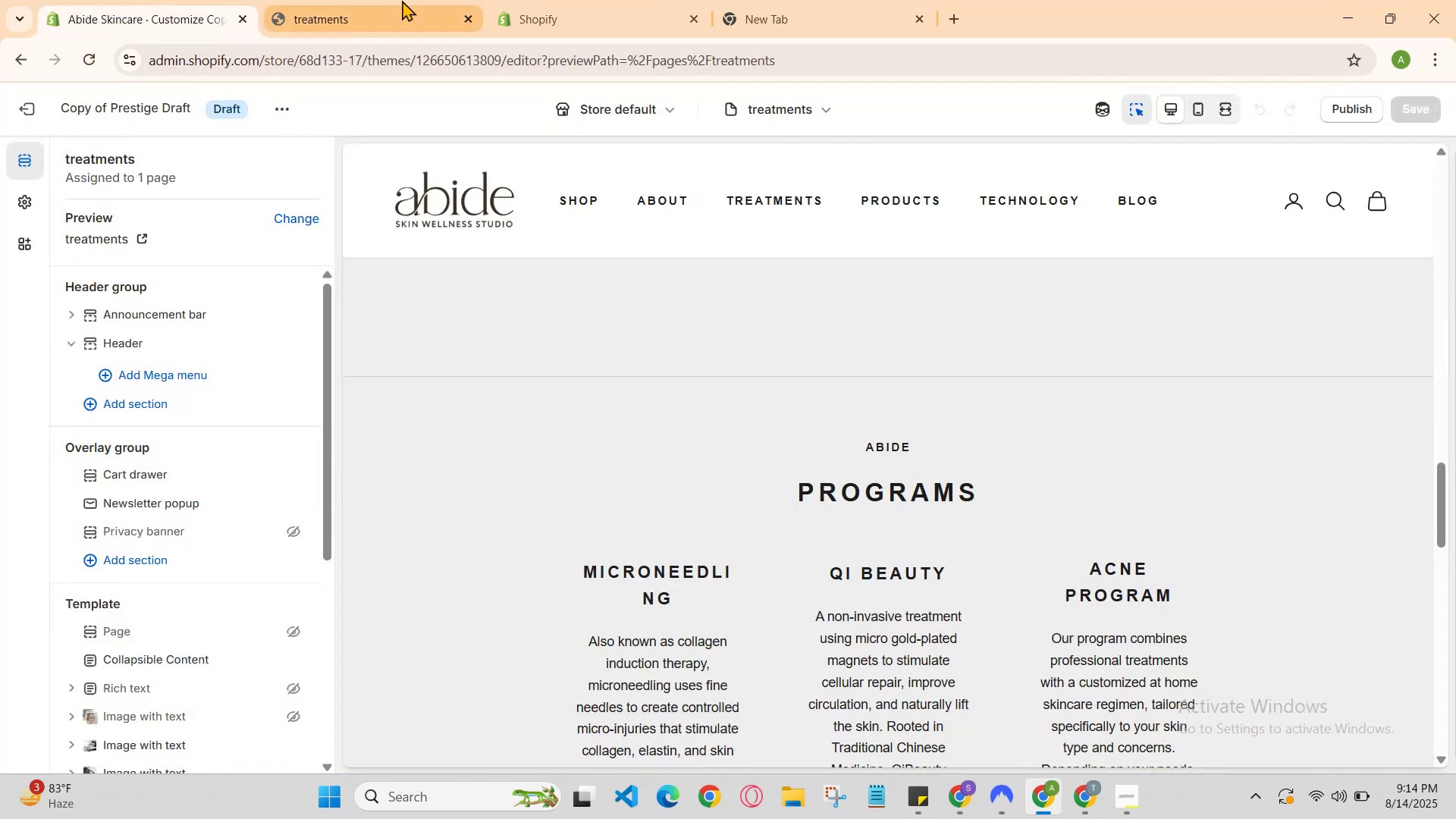 
left_click([406, 1])
 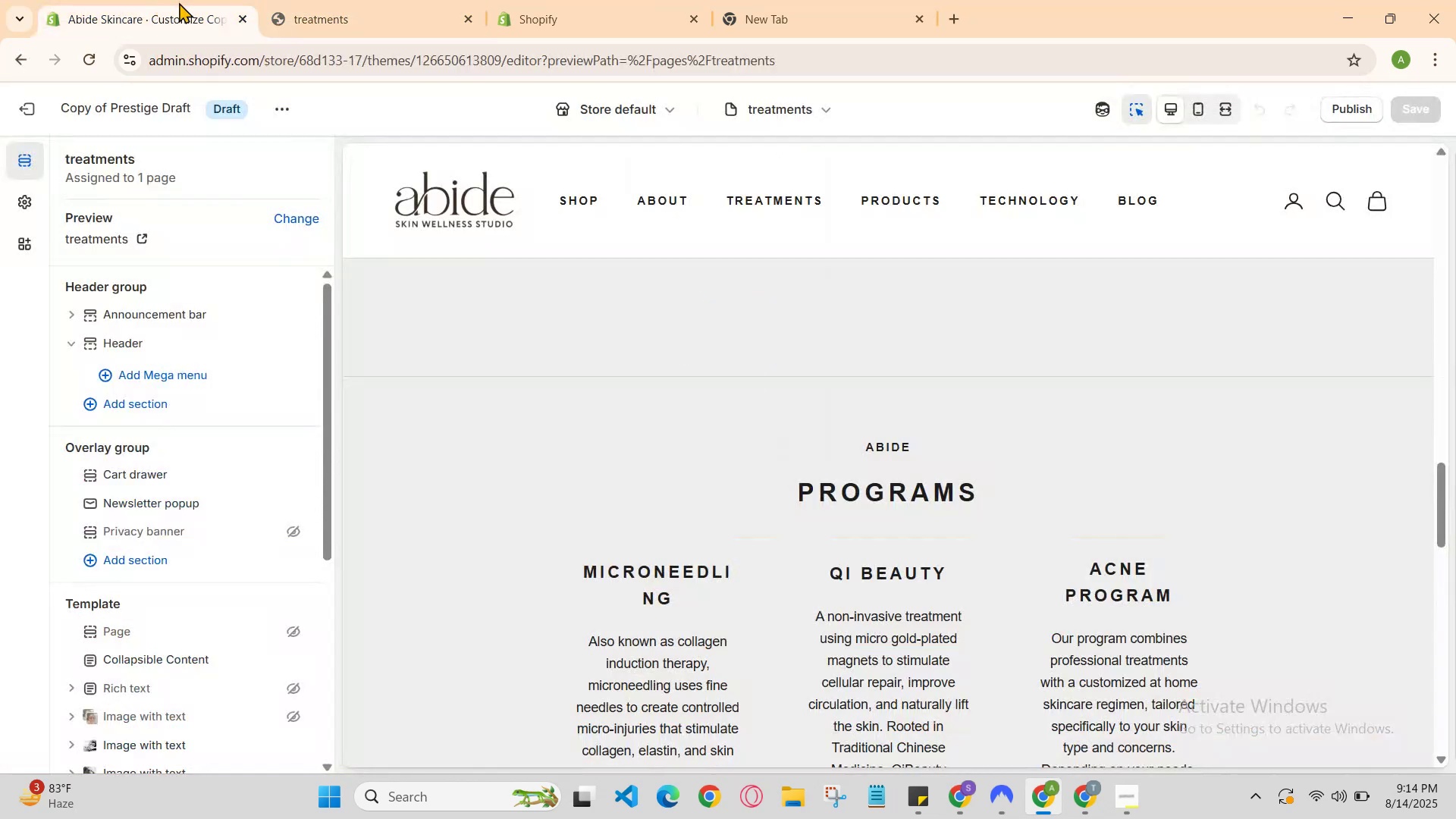 
left_click([384, 30])
 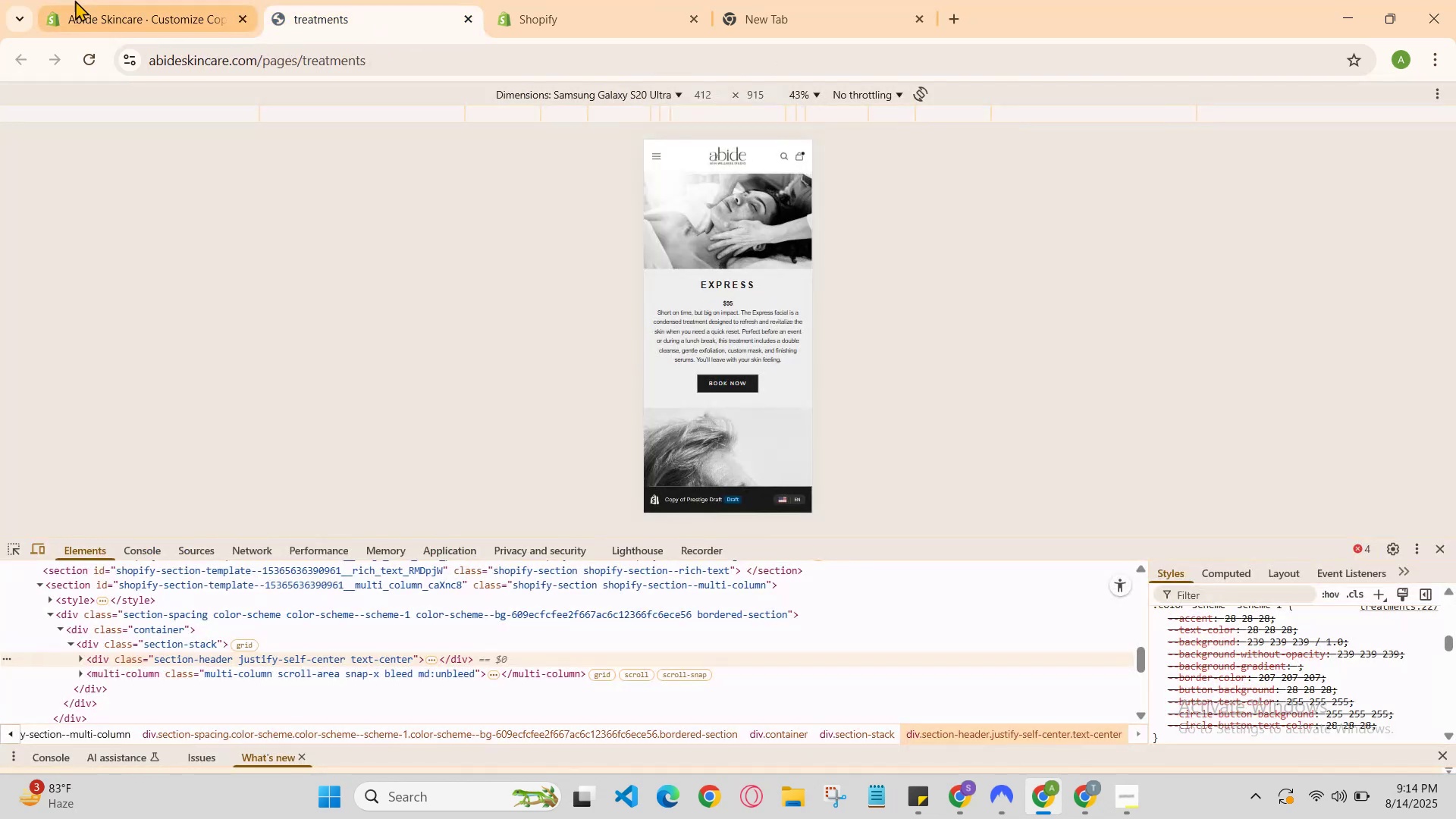 
left_click_drag(start_coordinate=[77, 0], to_coordinate=[81, 2])
 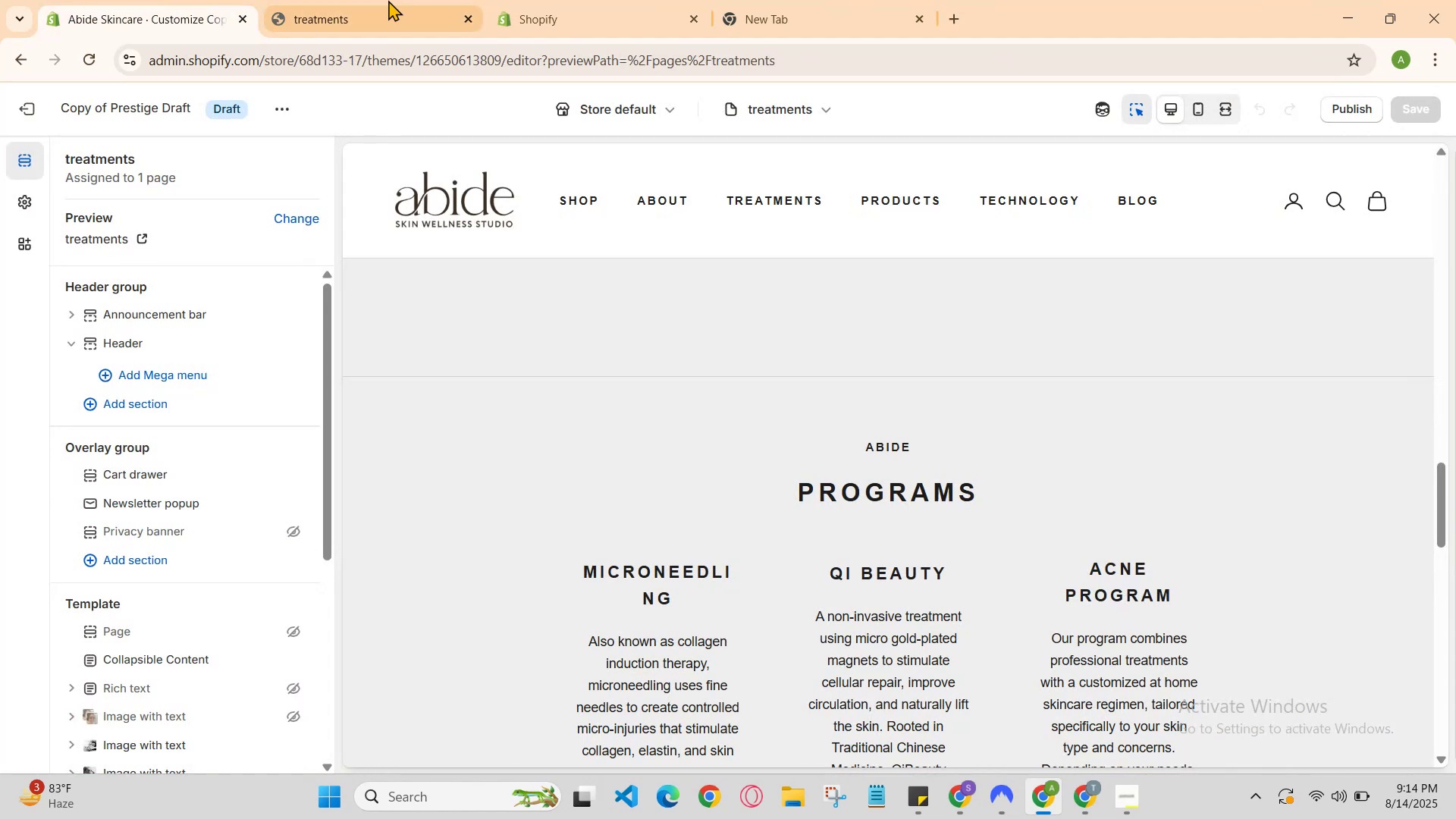 
left_click([397, 0])
 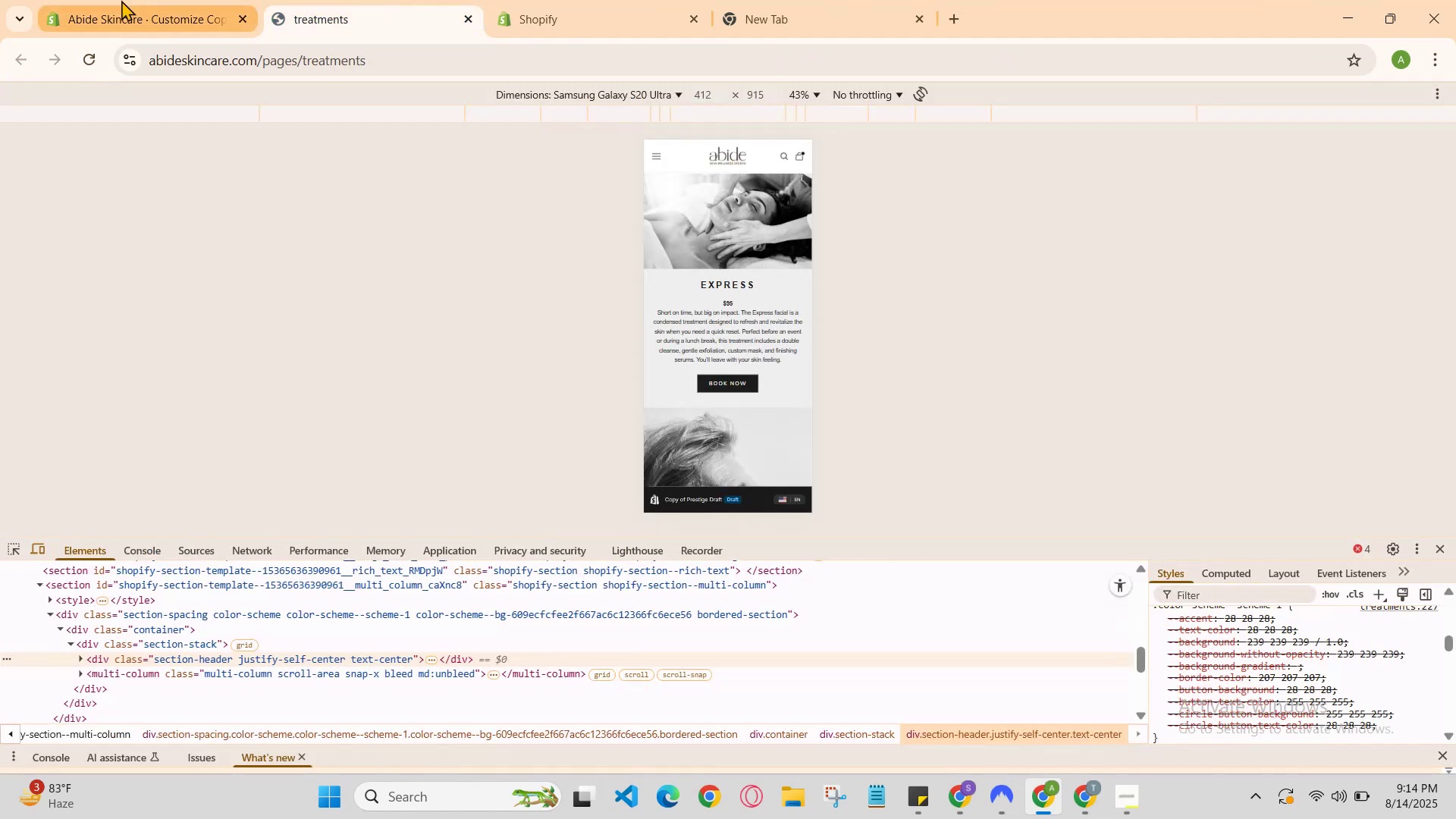 
left_click([105, 0])
 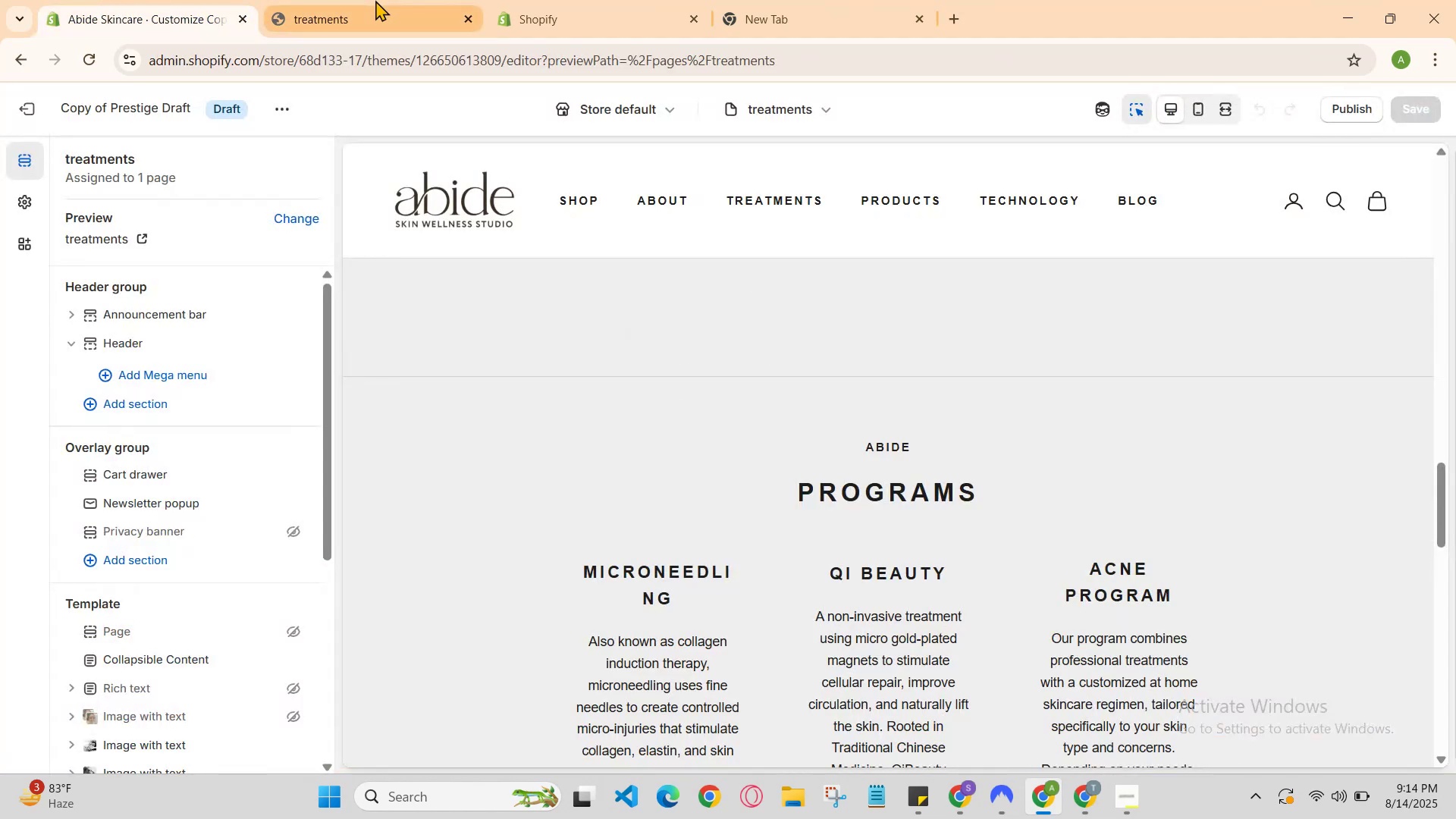 
left_click([378, 0])
 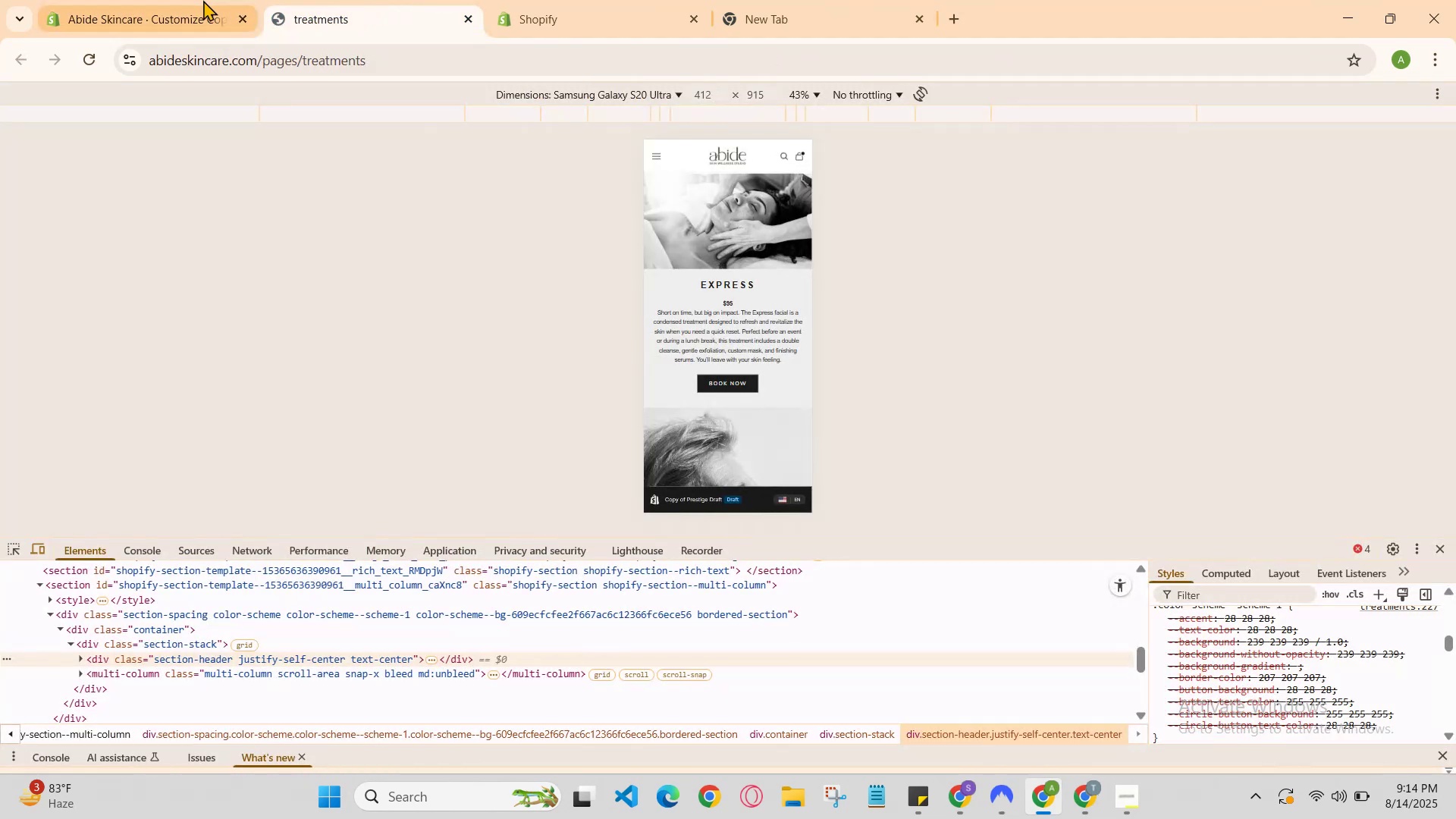 
left_click([185, 0])
 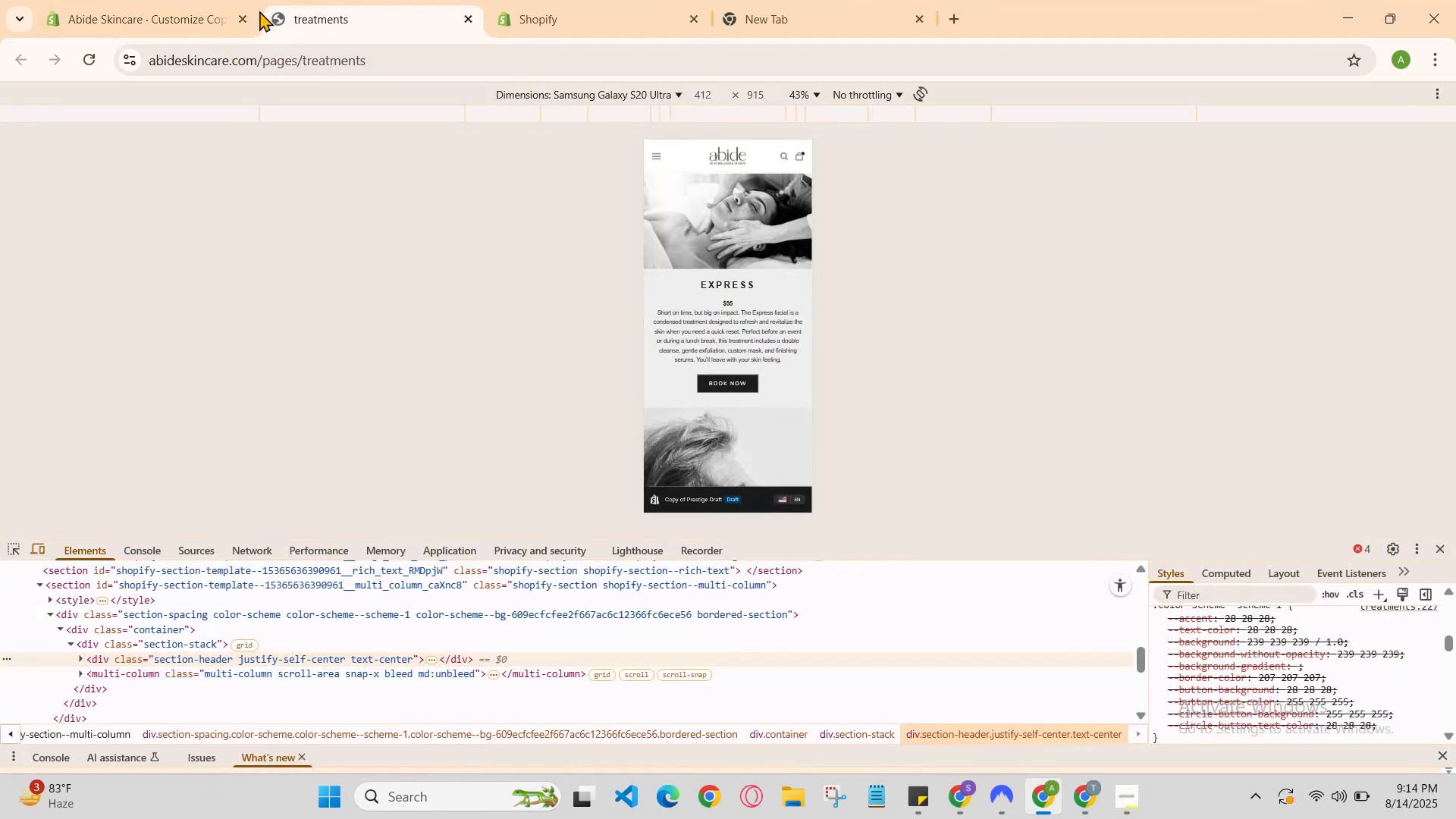 
left_click([59, 0])
 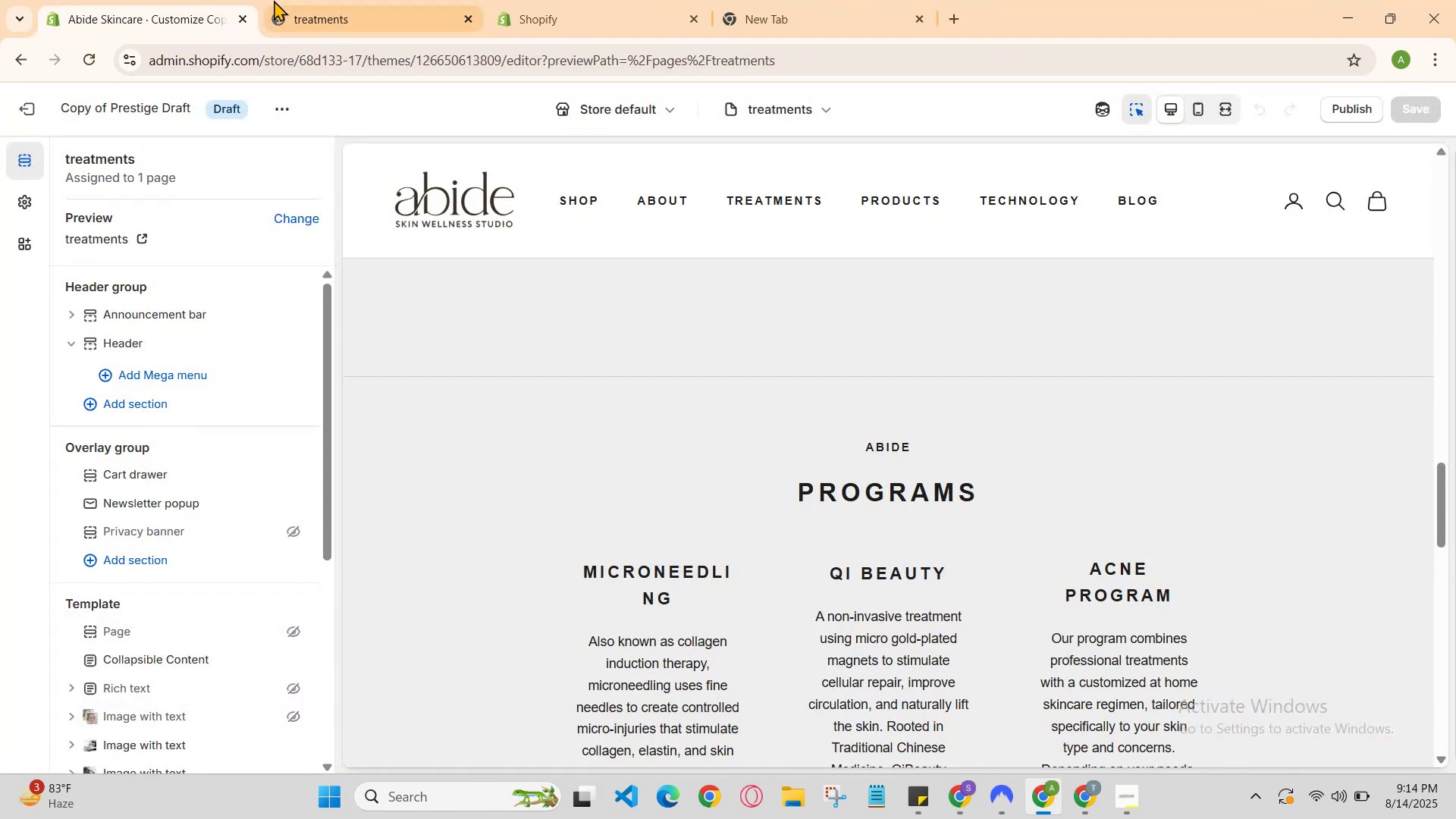 
left_click([309, 0])
 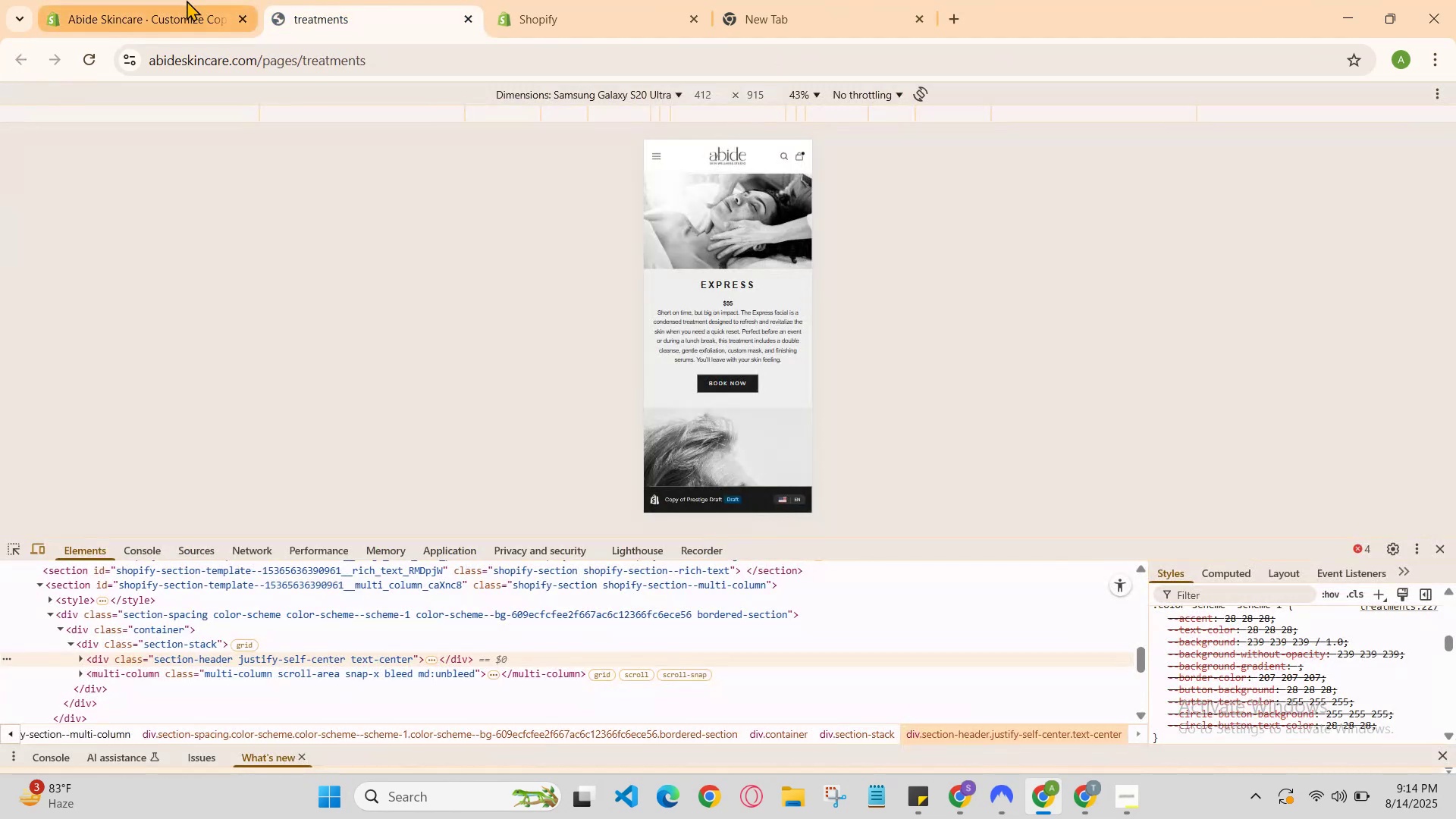 
left_click([180, 0])
 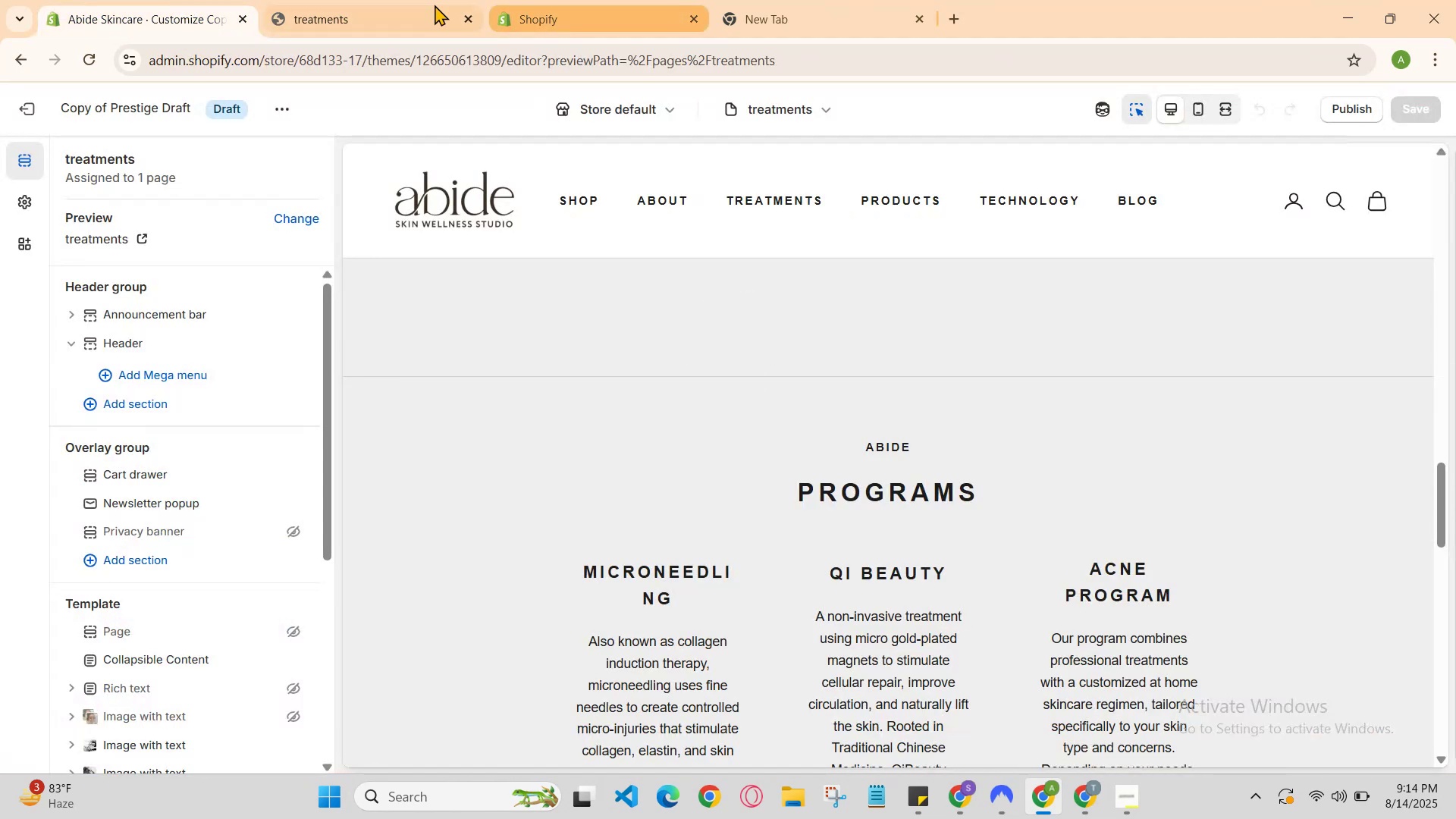 
left_click([412, 4])
 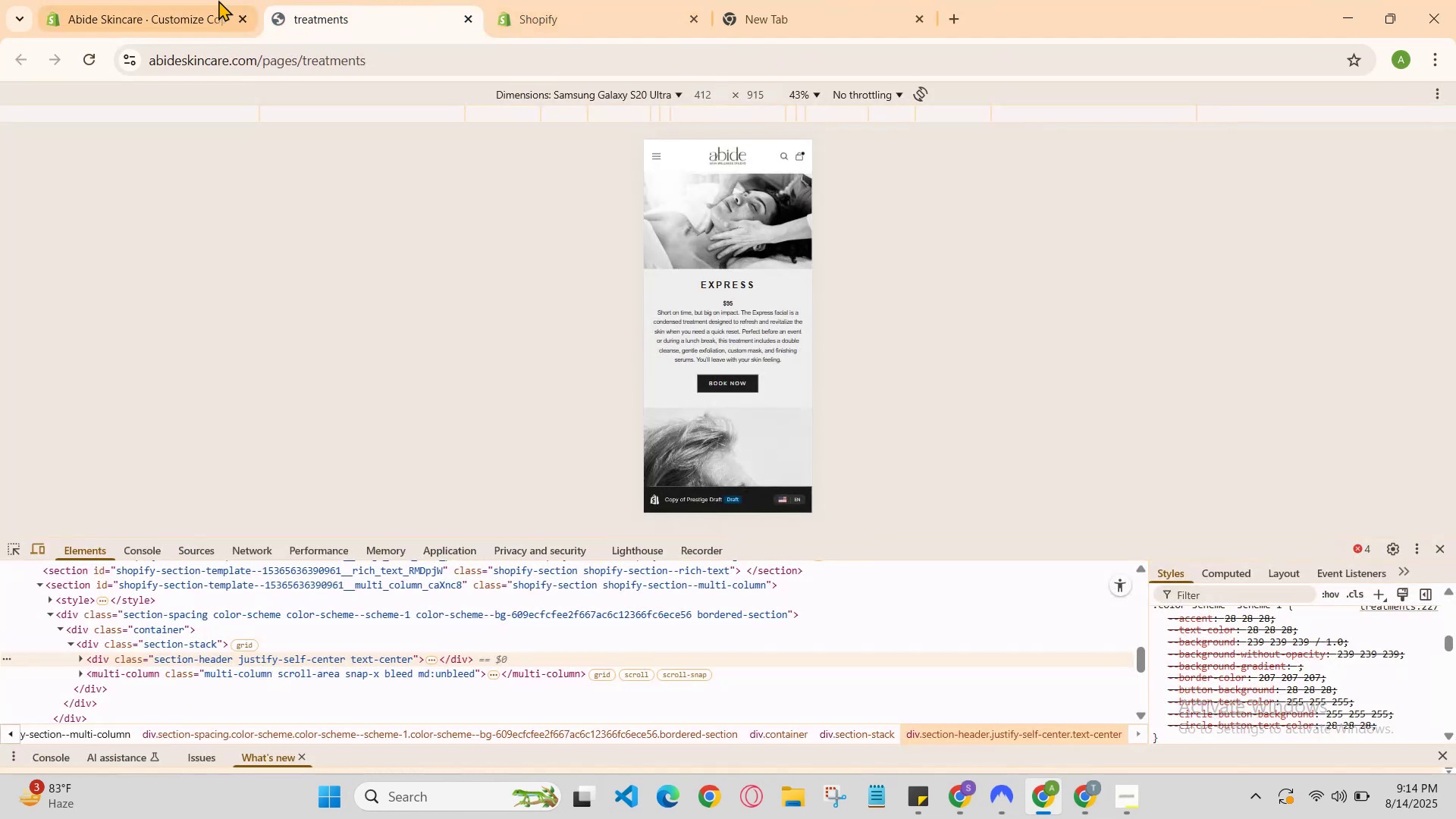 
left_click([200, 0])
 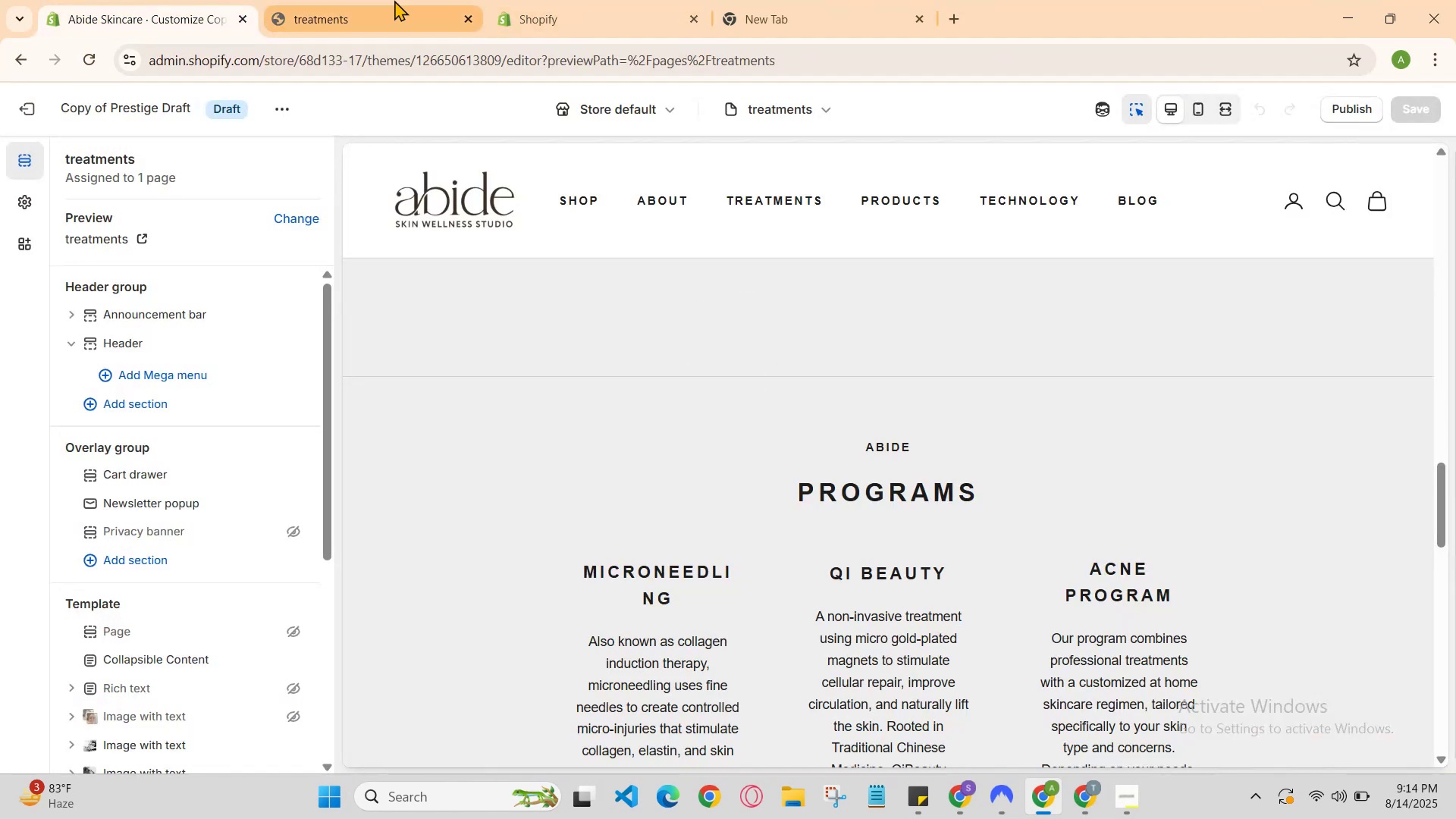 
left_click([454, 0])
 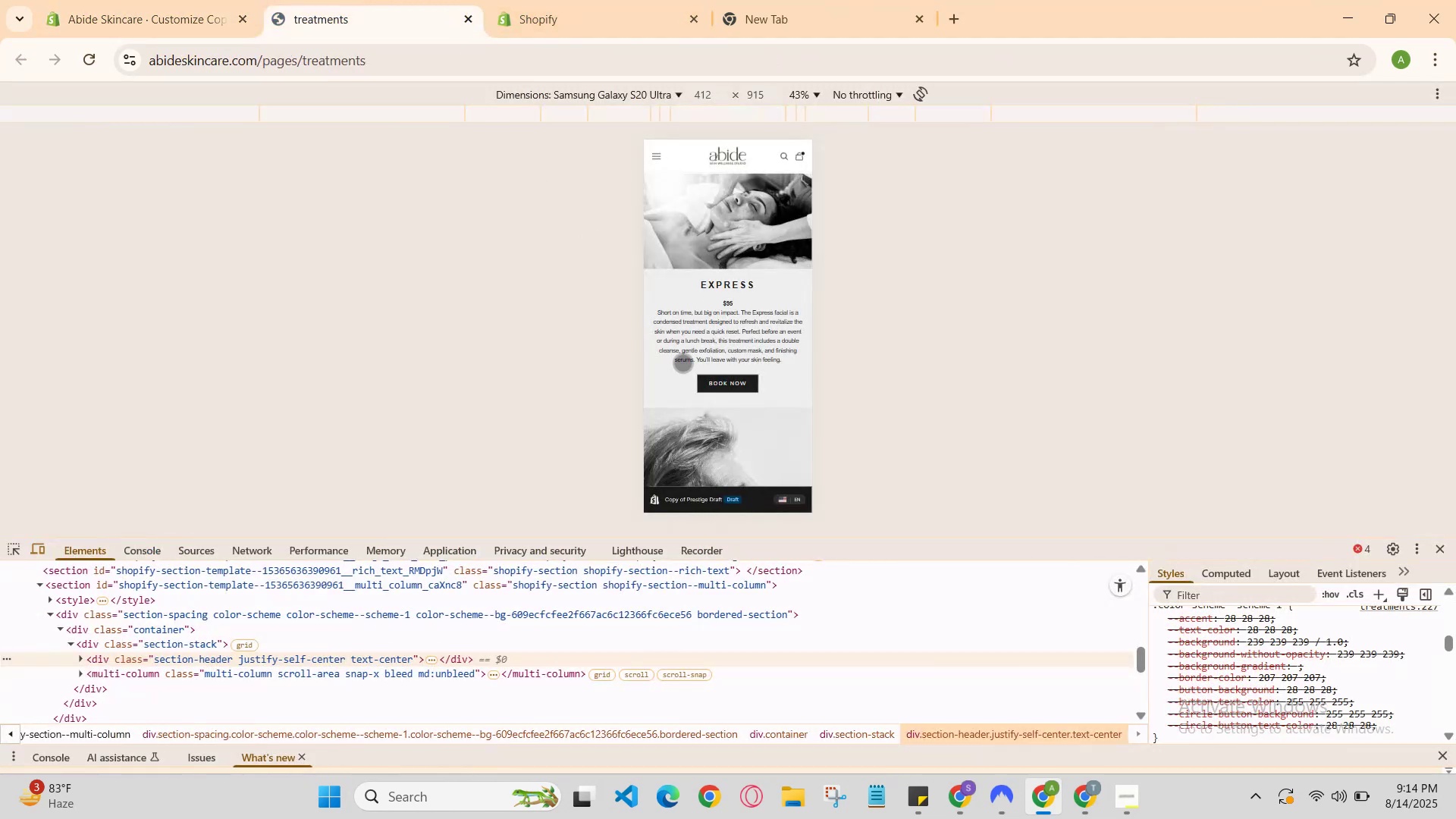 
scroll: coordinate [764, 423], scroll_direction: down, amount: 9.0
 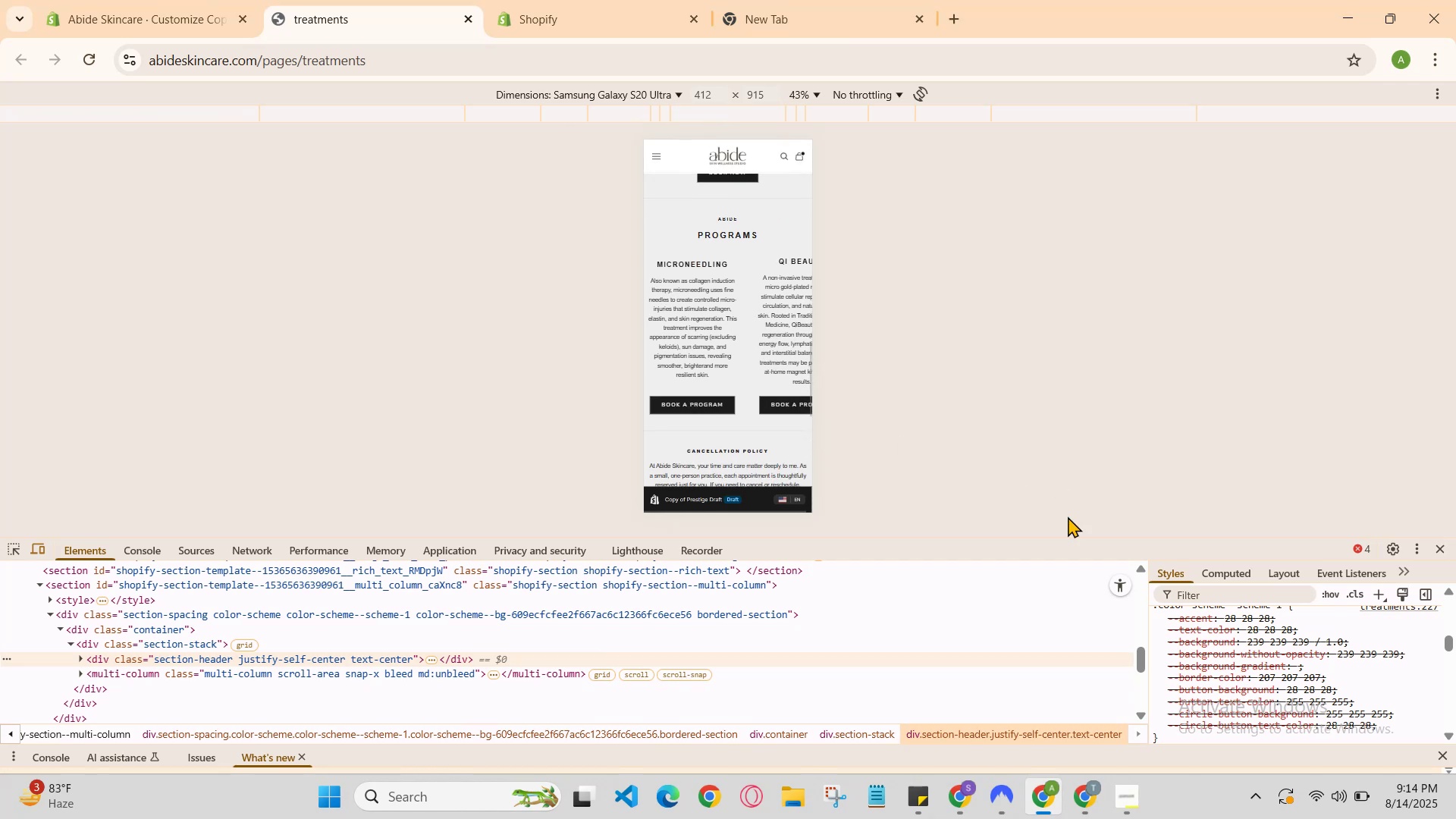 
scroll: coordinate [754, 374], scroll_direction: up, amount: 12.0
 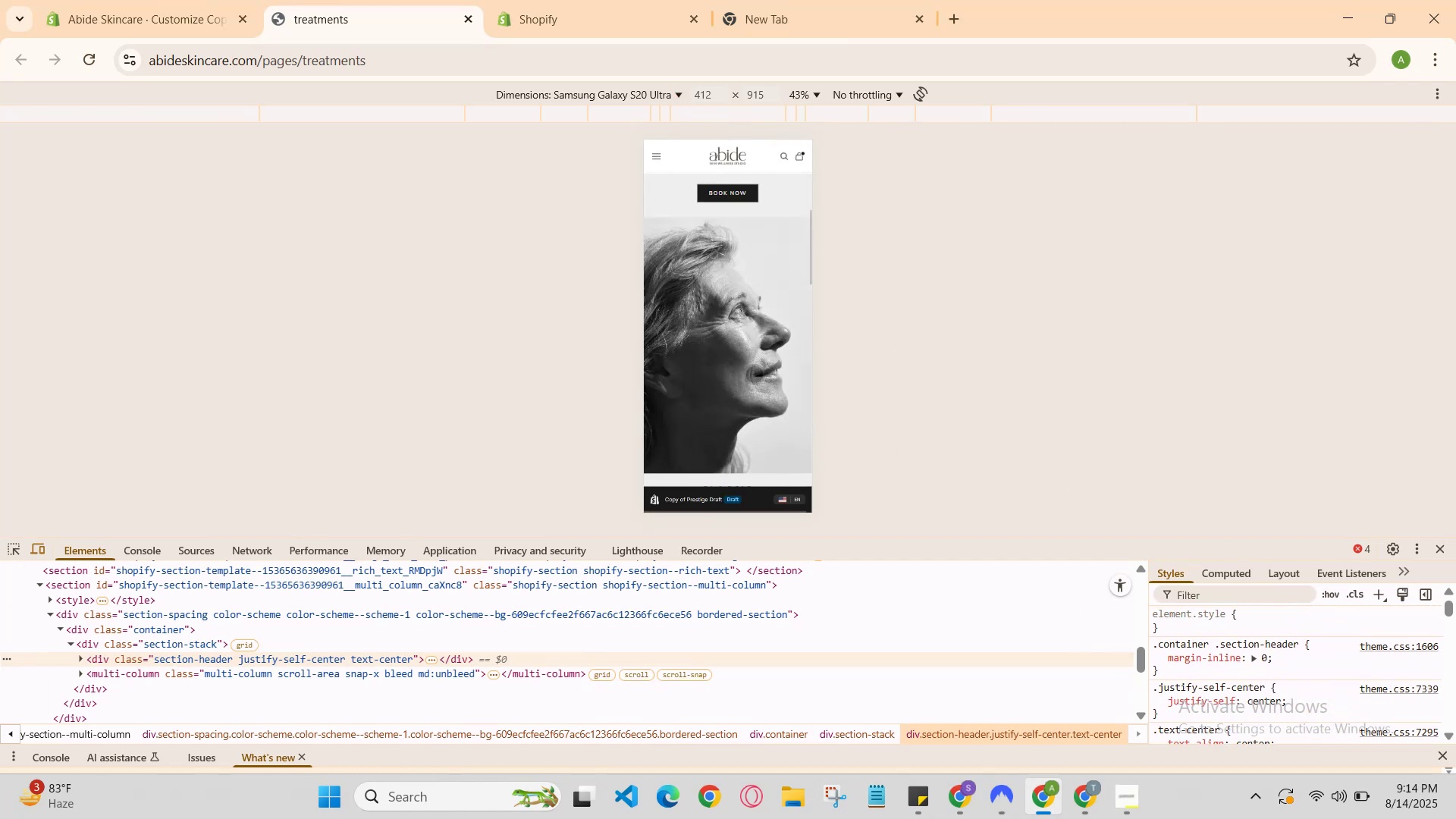 
scroll: coordinate [754, 375], scroll_direction: down, amount: 7.0
 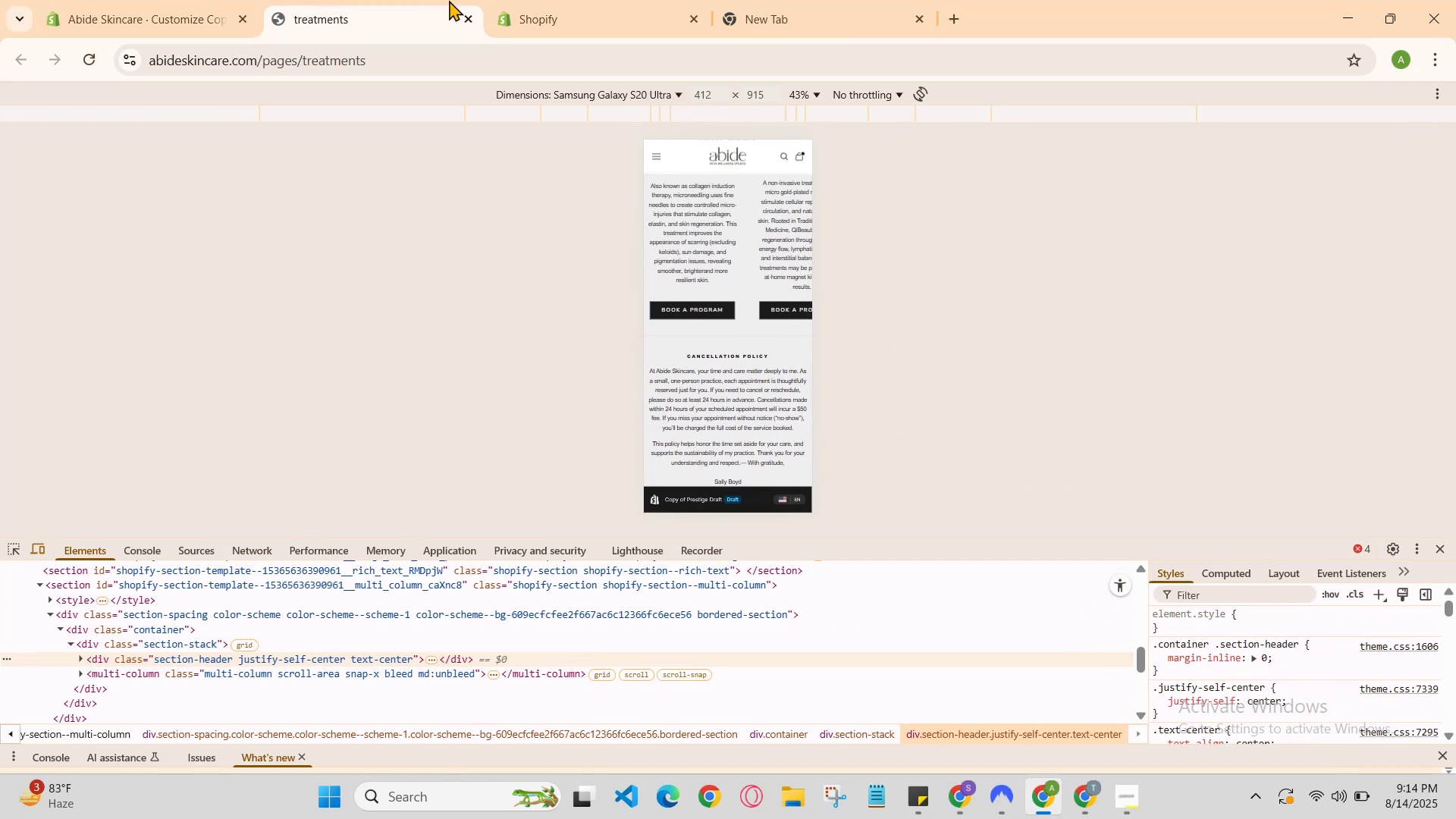 
left_click([569, 0])
 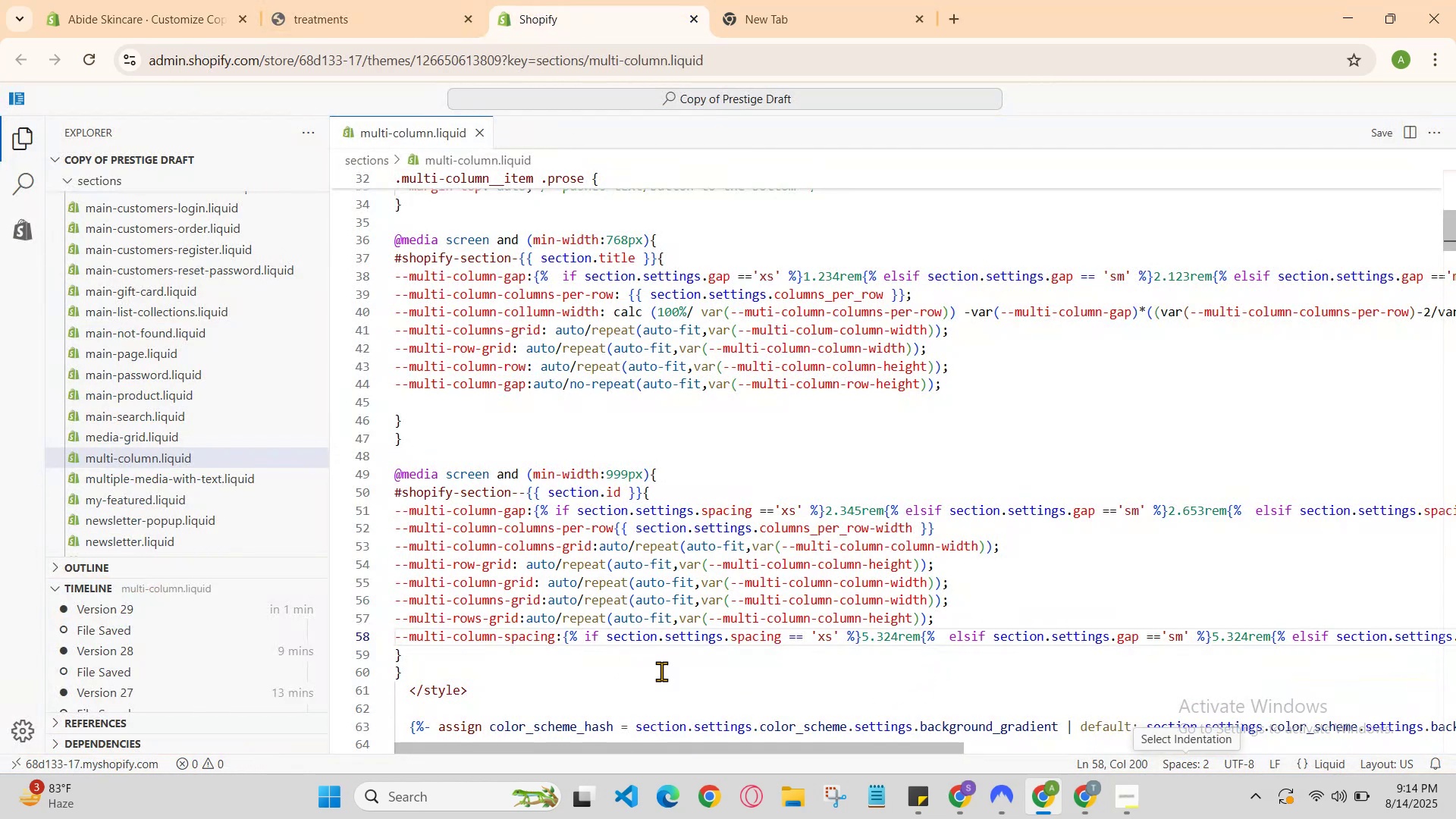 
left_click([617, 657])
 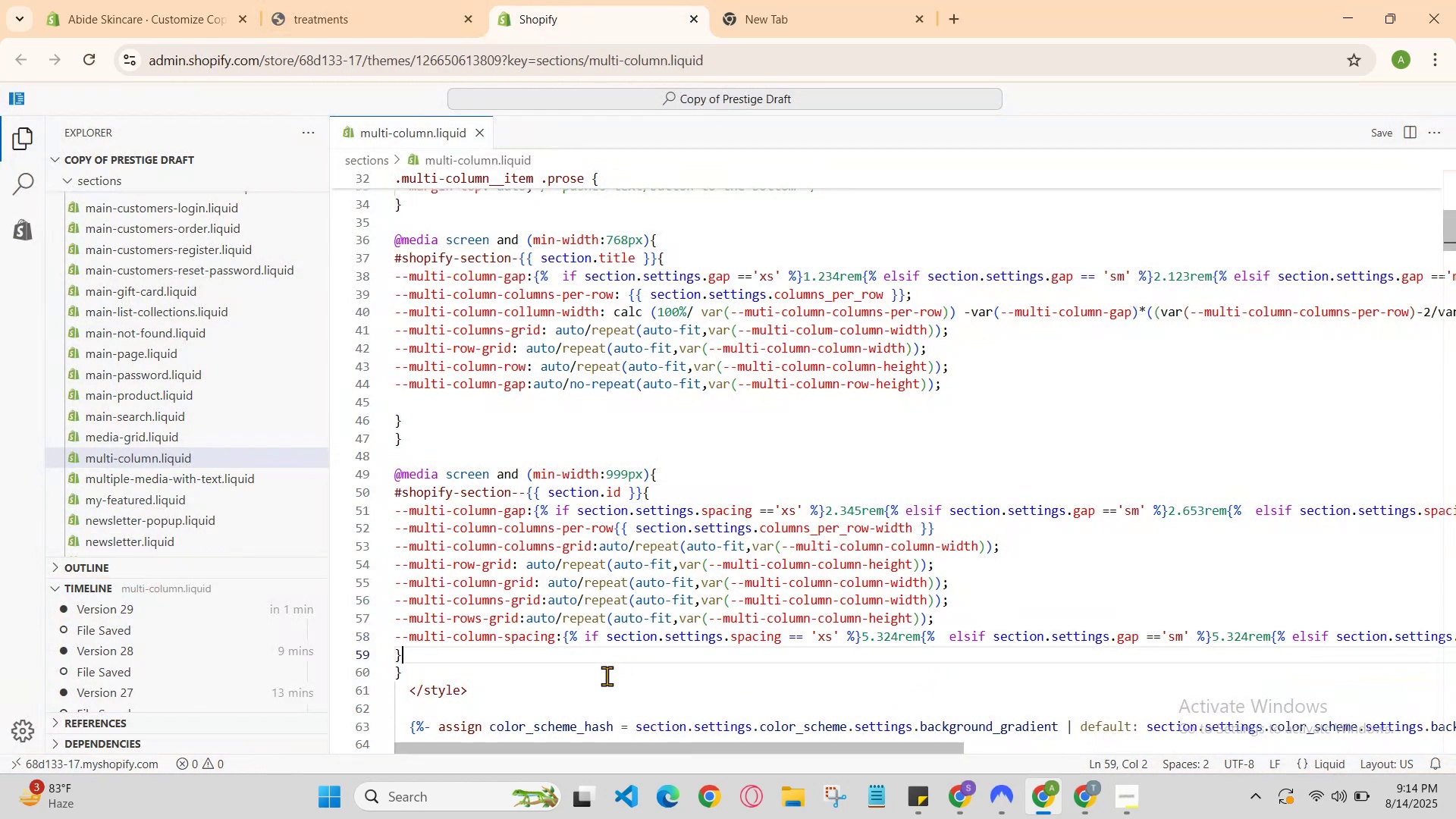 
left_click([607, 676])
 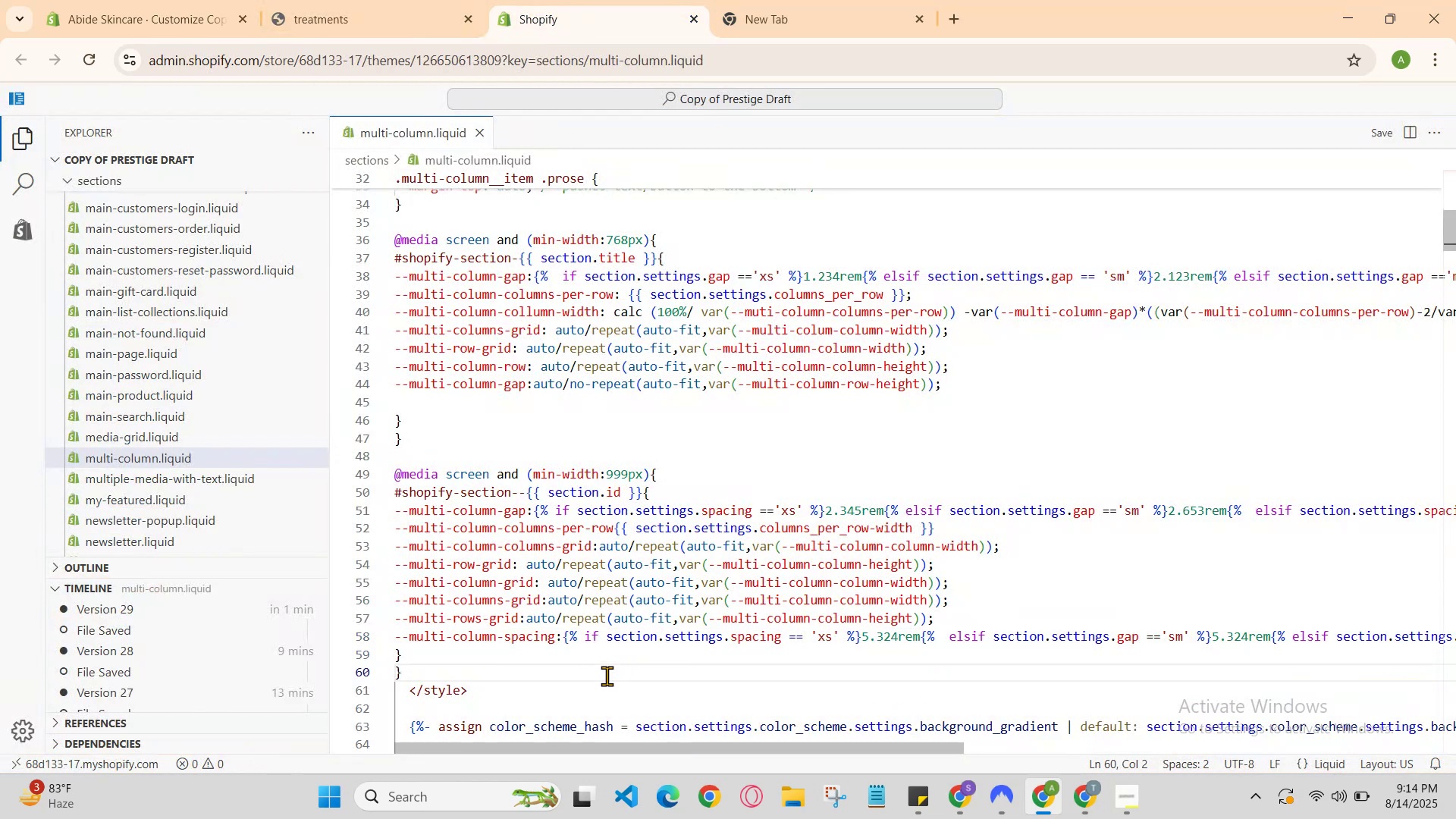 
key(Enter)
 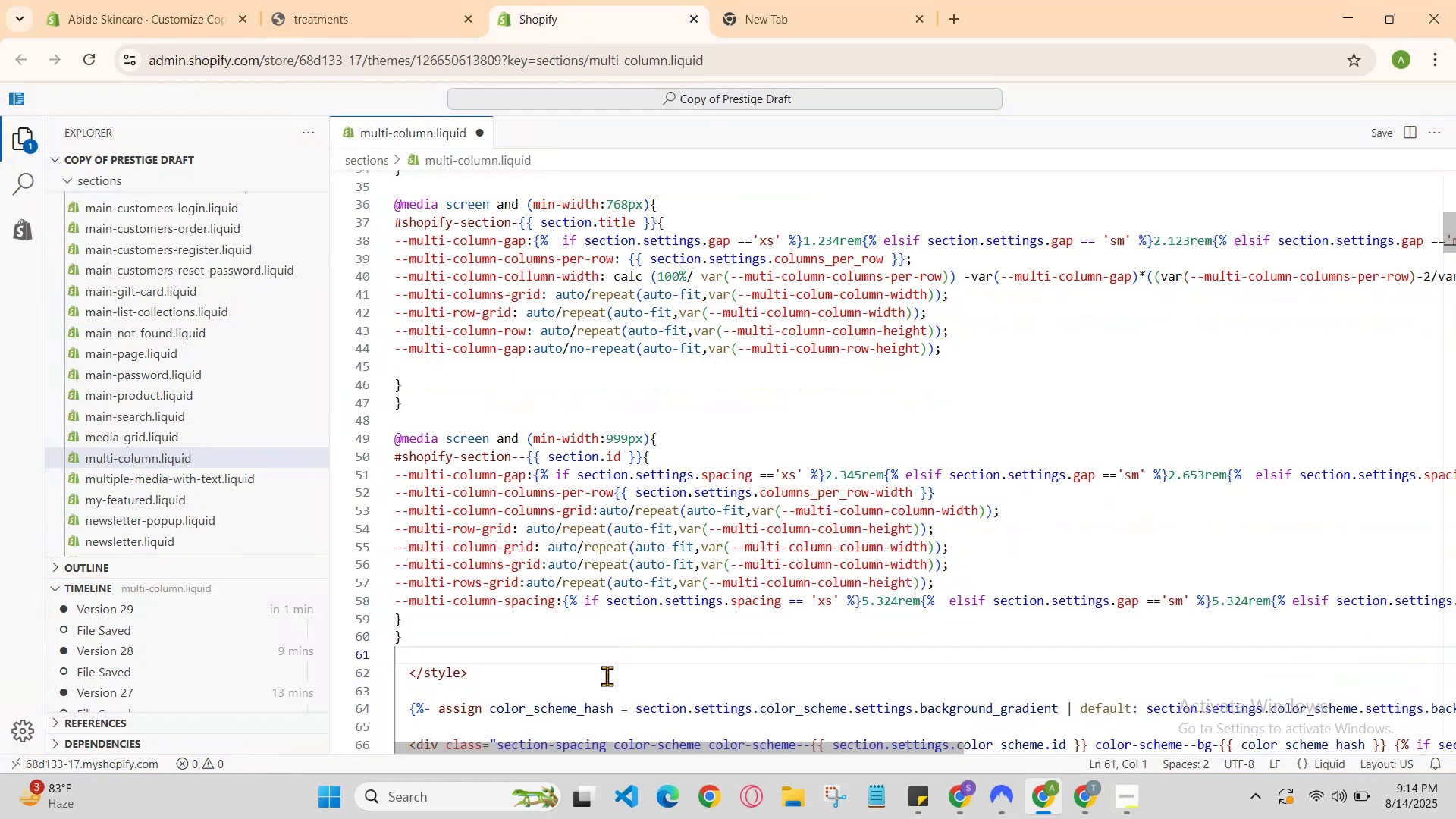 
type(@meidd)
key(Backspace)
type(a)
key(Backspace)
key(Backspace)
key(Backspace)
key(Backspace)
type(i)
 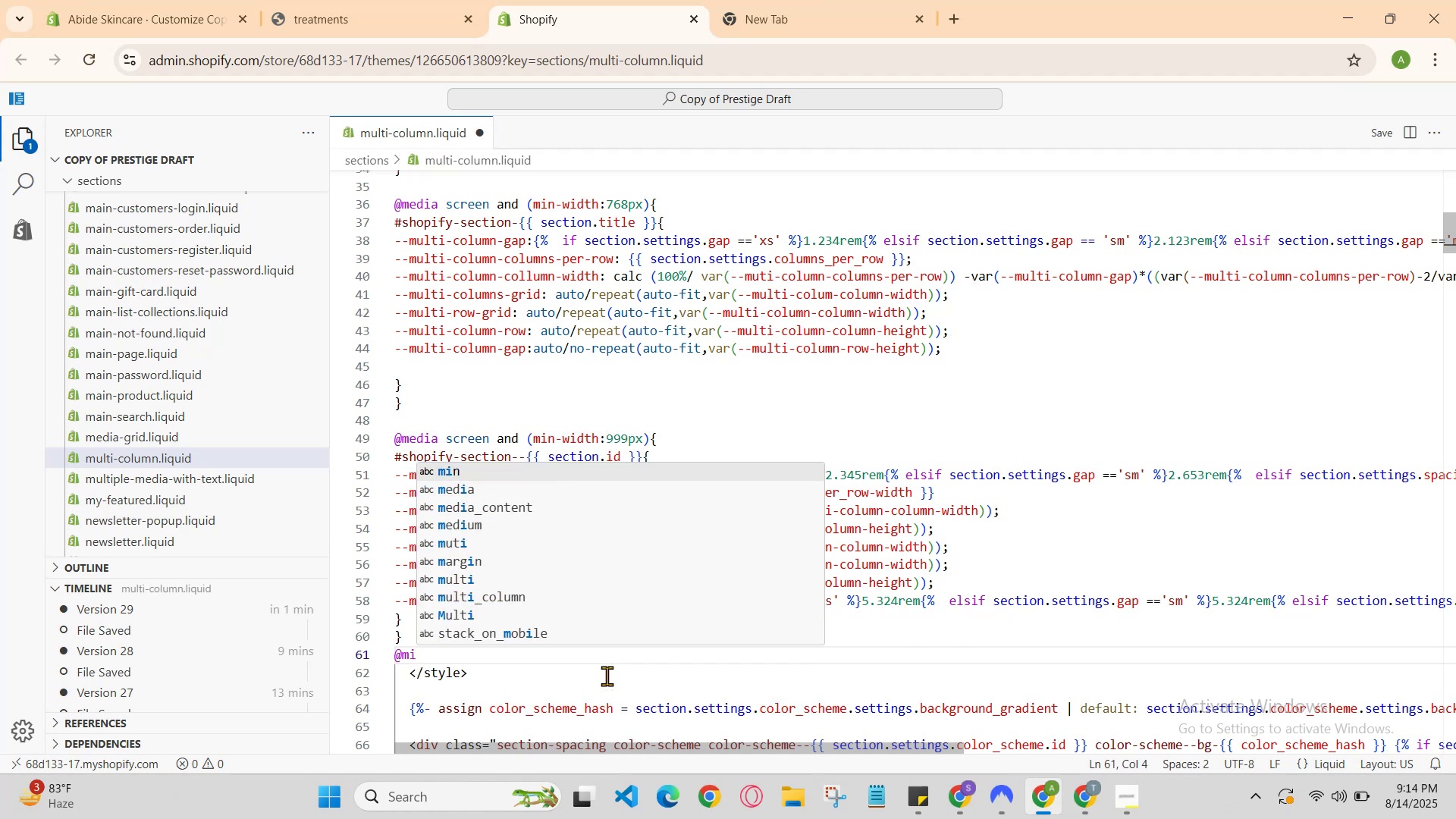 
key(ArrowDown)
 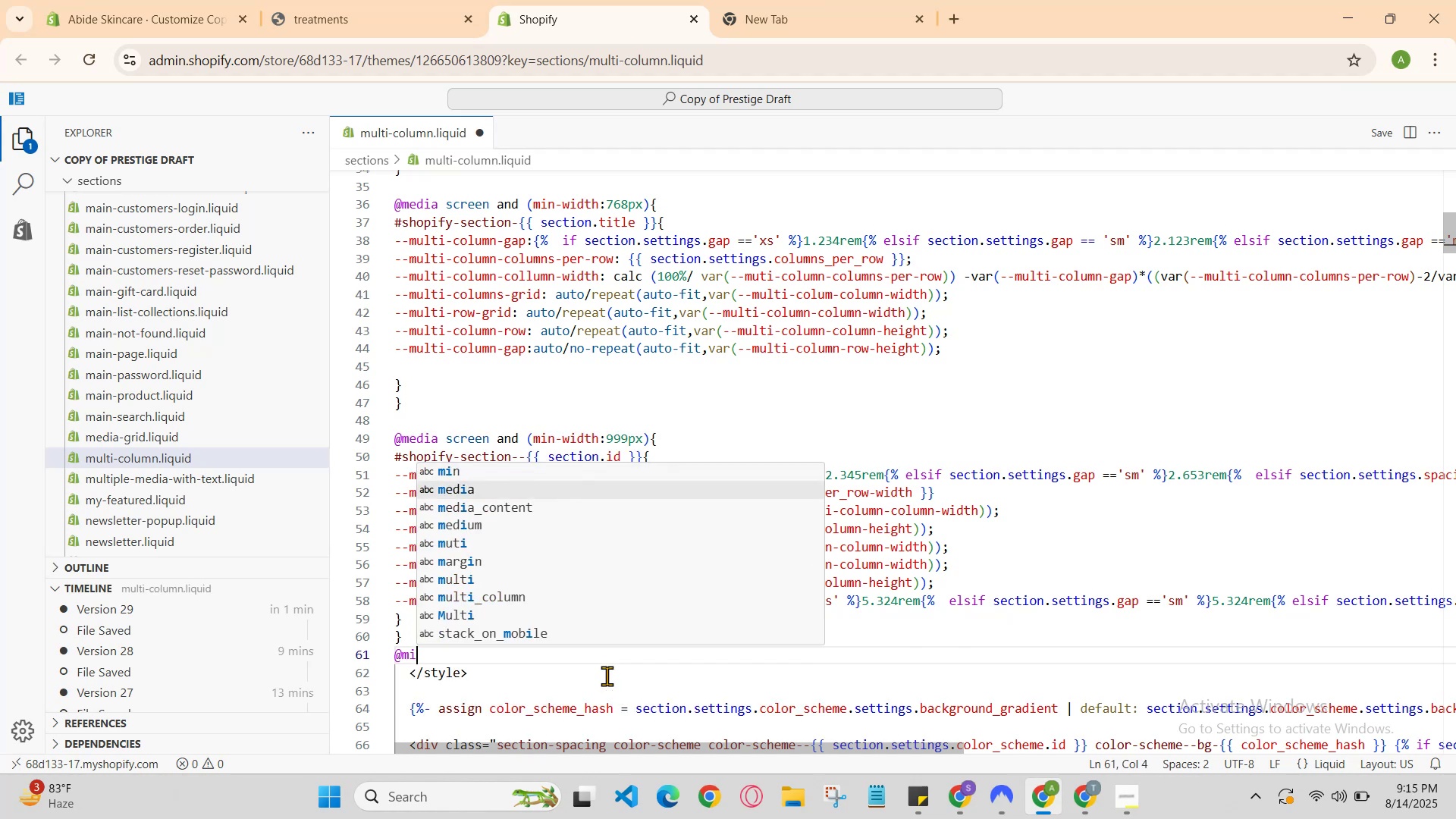 
key(Enter)
 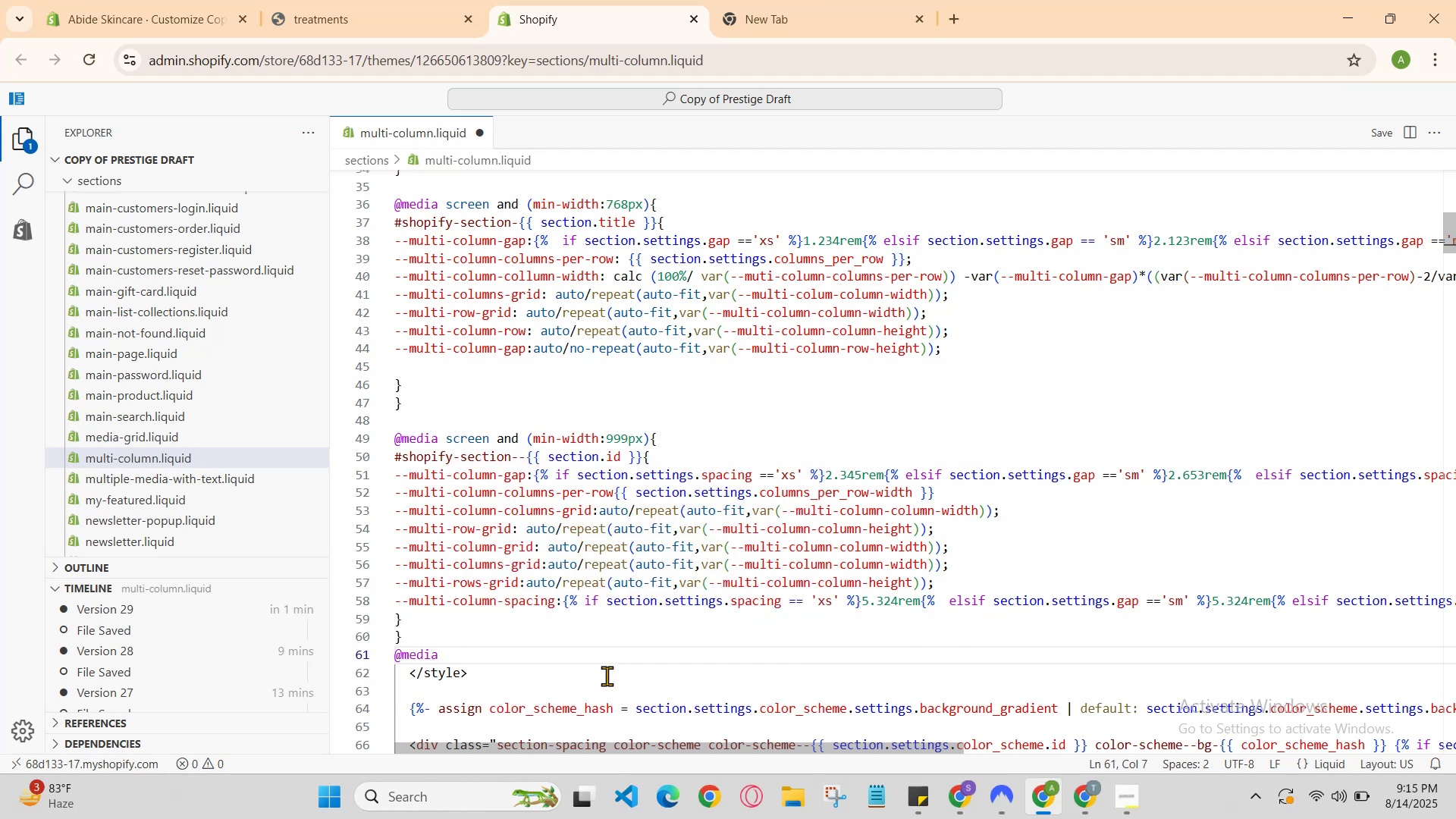 
type( screen and9)
key(Backspace)
type((min-width:122)
key(Backspace)
key(Backspace)
key(Backspace)
 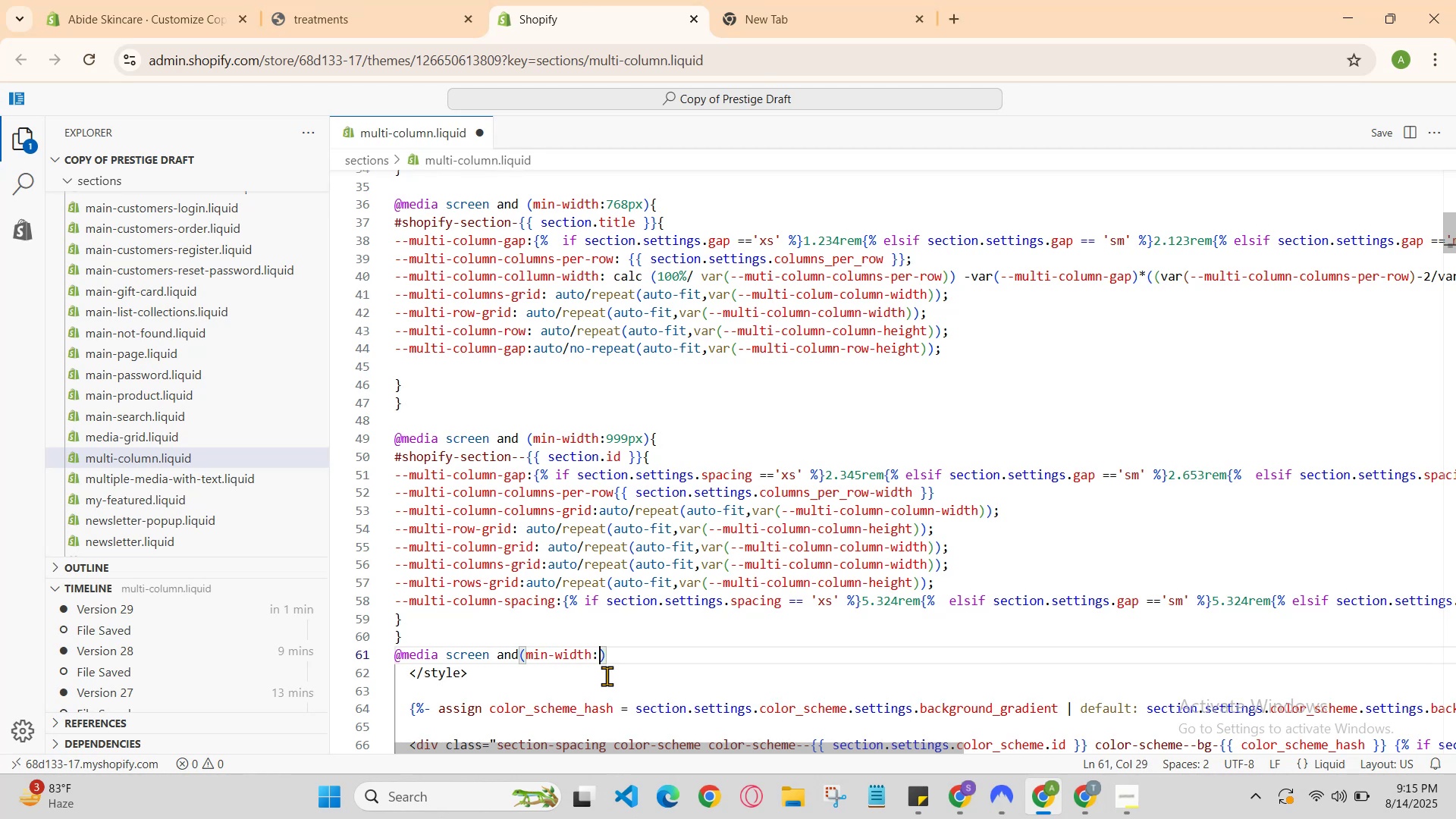 
type(600px)
 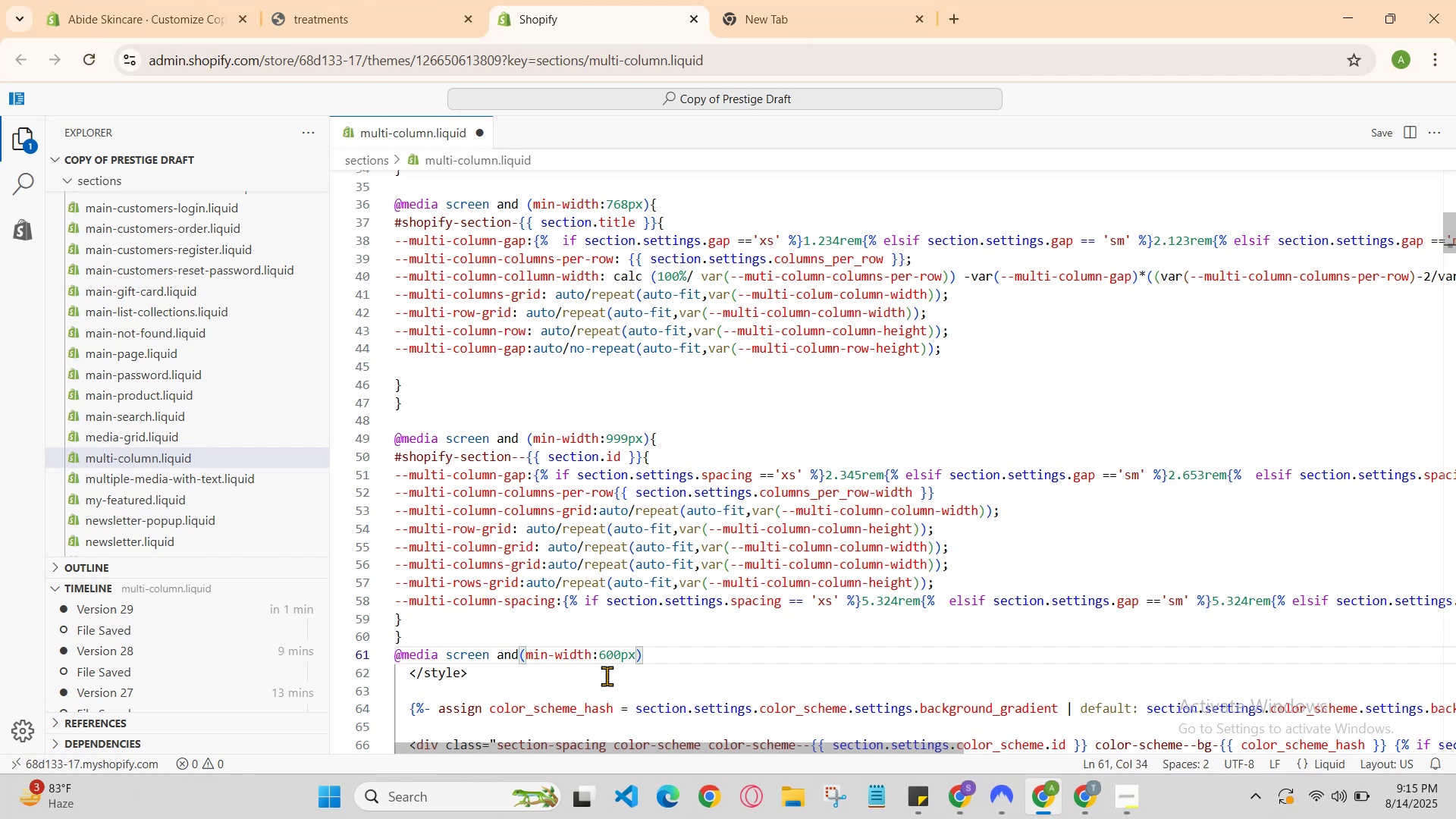 
key(ArrowRight)
 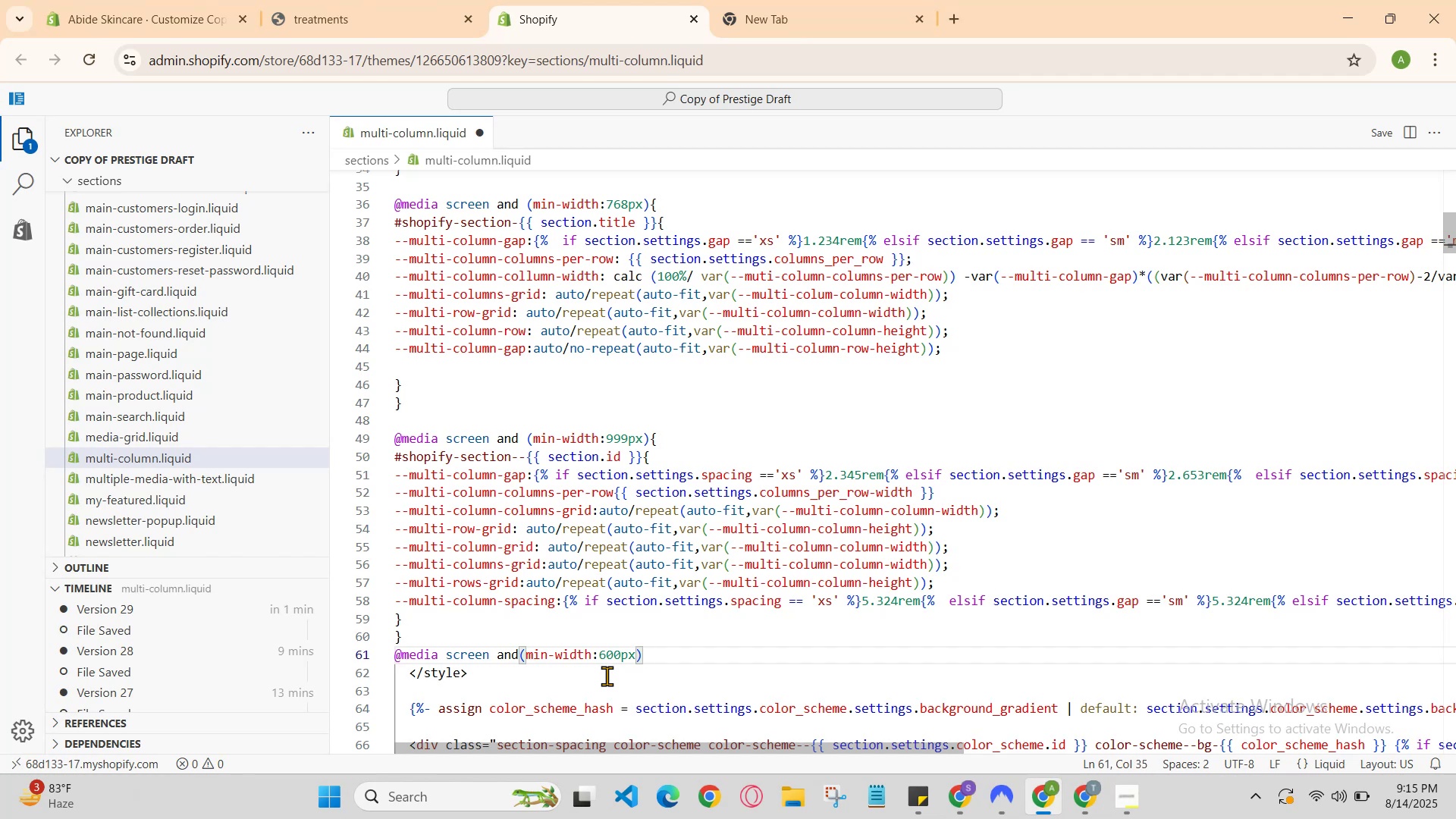 
key(Shift+BracketLeft)
 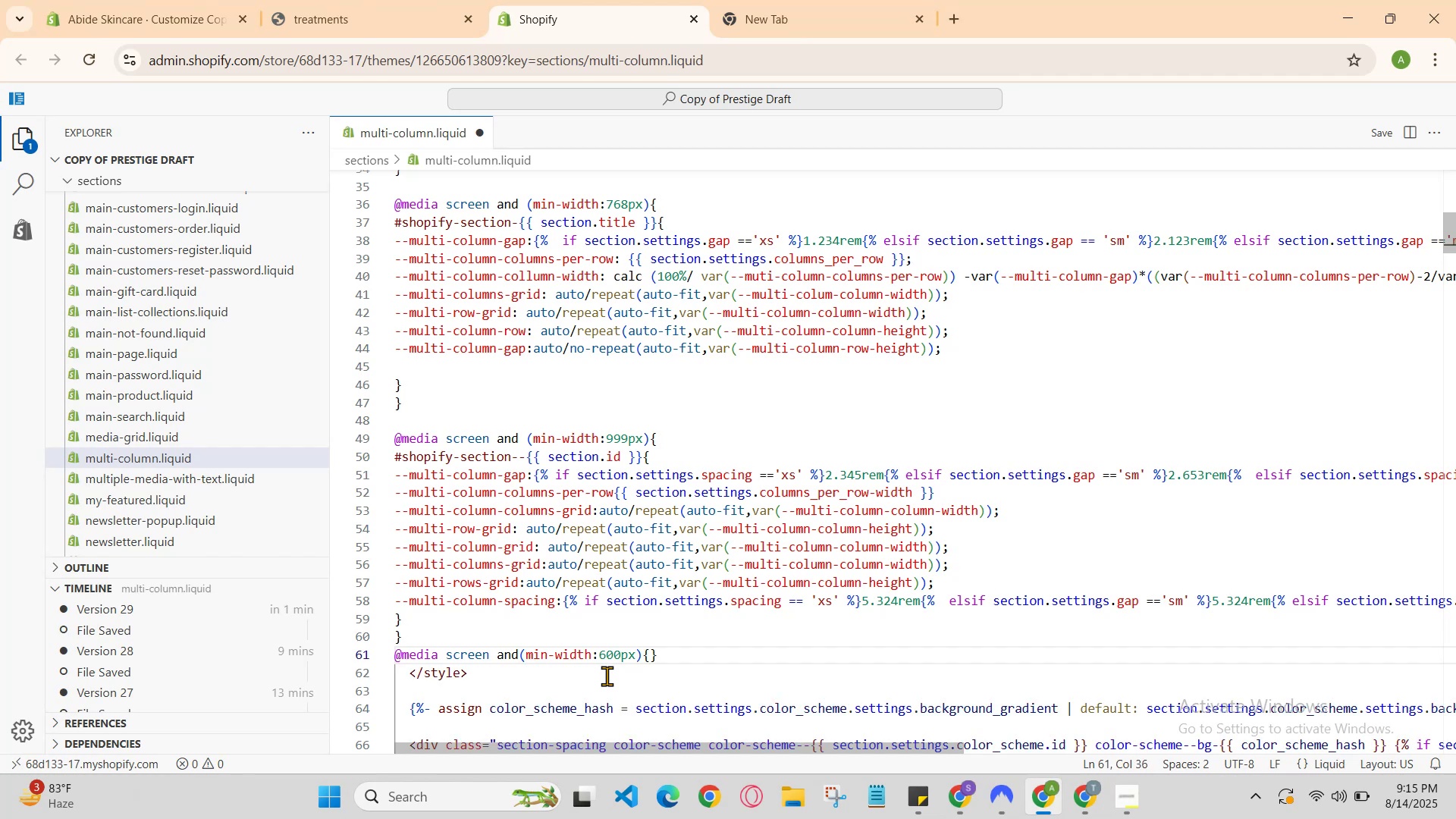 
key(Enter)
 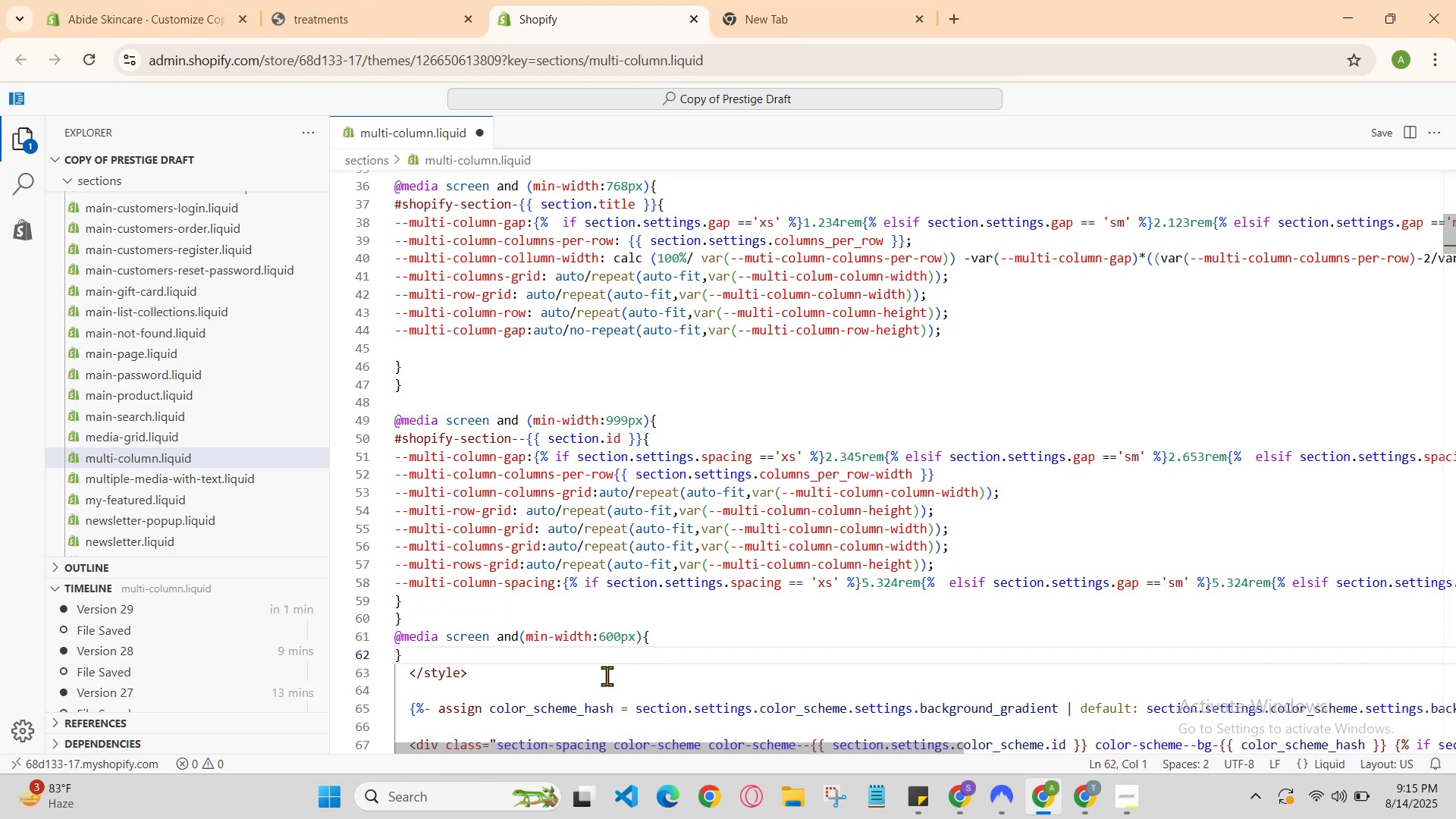 
key(Enter)
 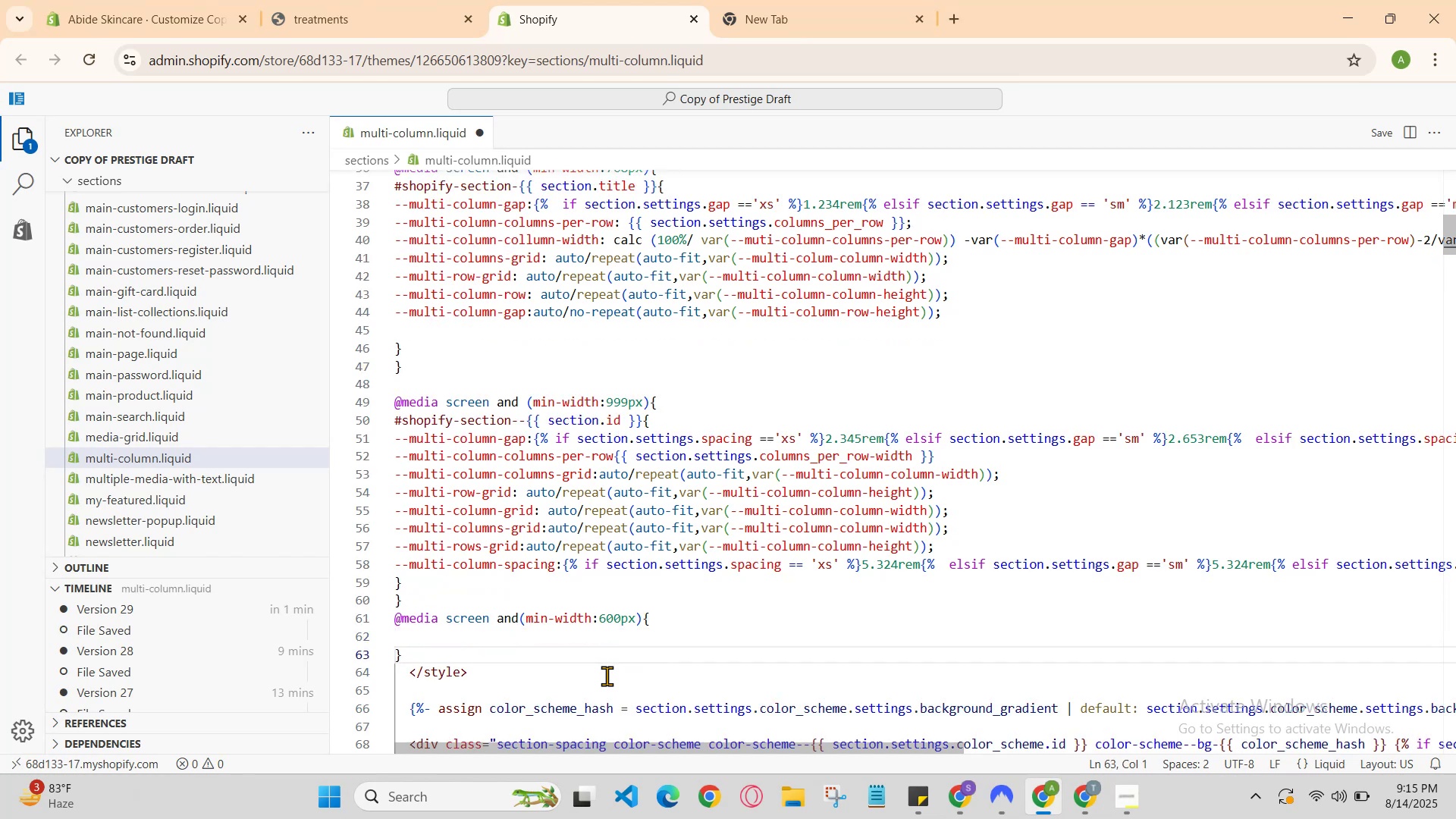 
key(ArrowUp)
 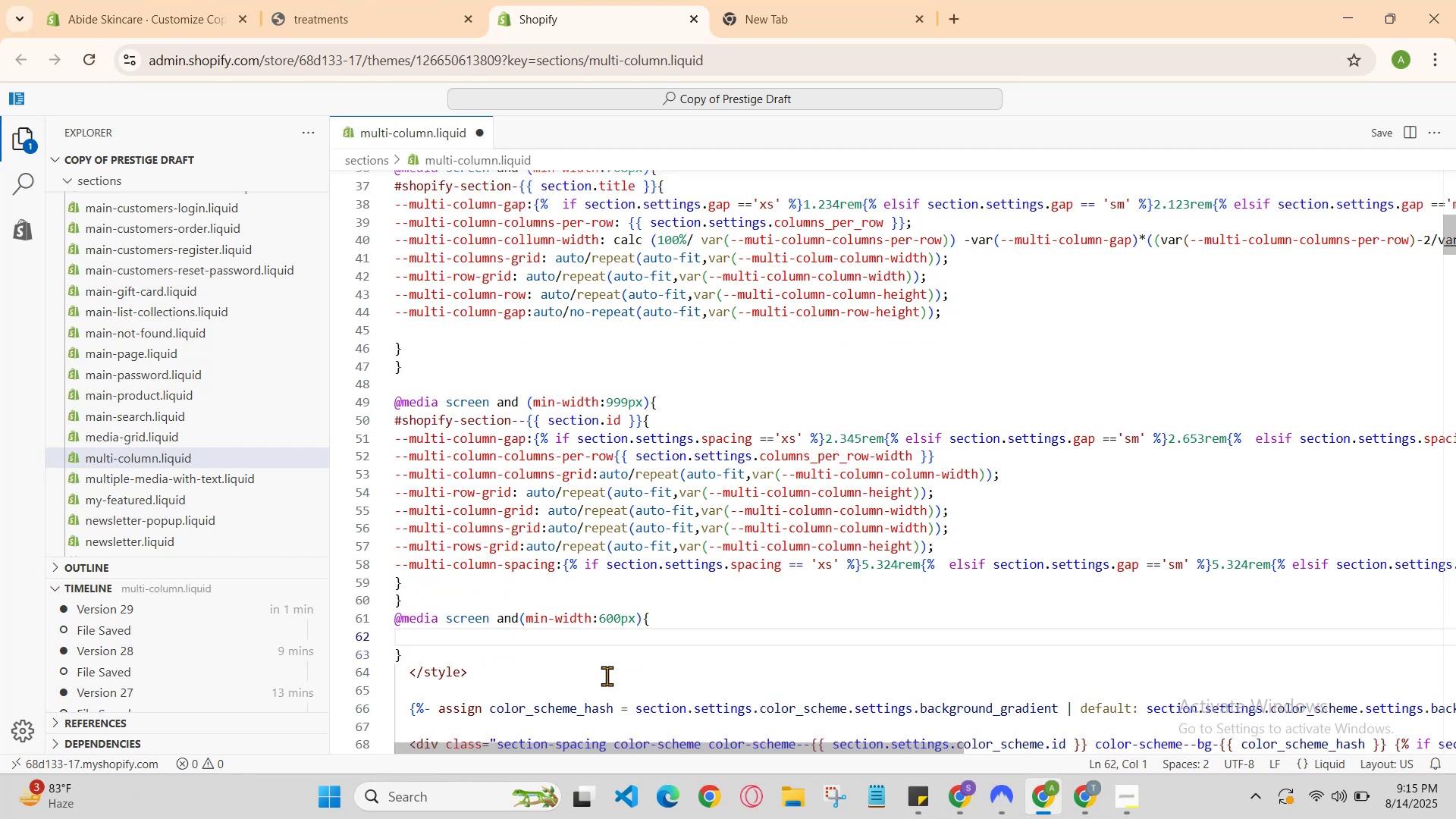 
key(ArrowUp)
 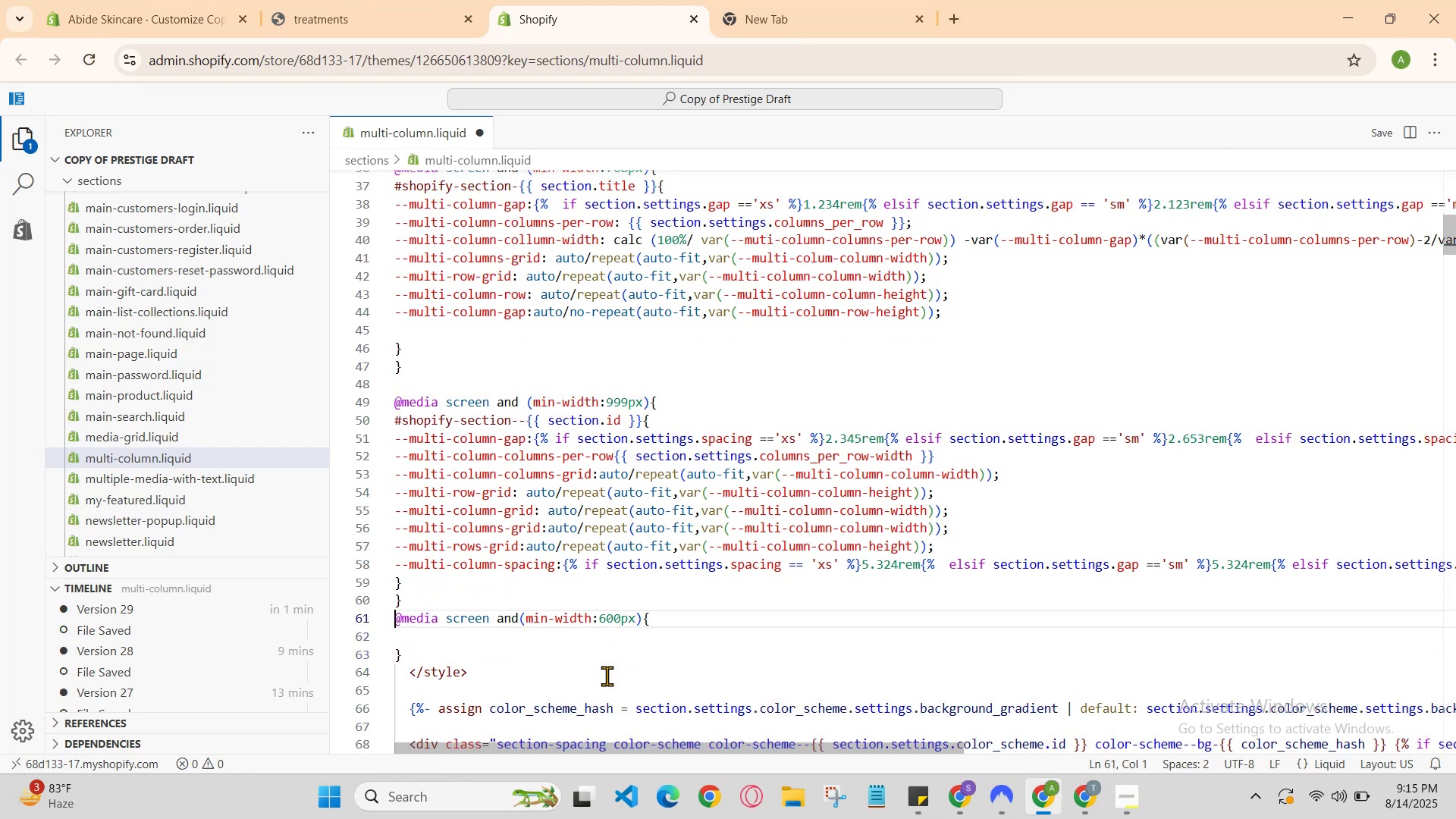 
key(ArrowUp)
 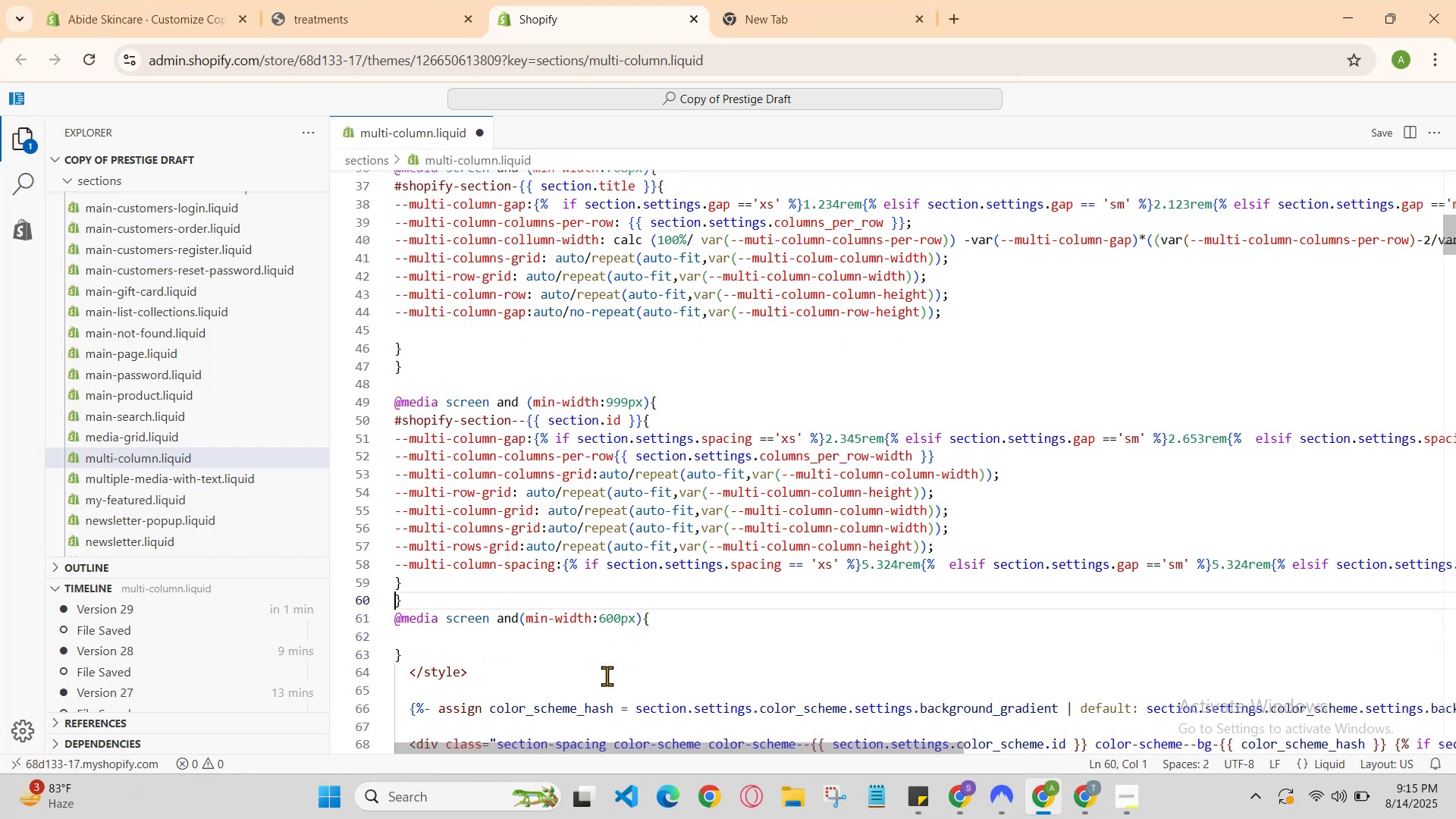 
key(ArrowUp)
 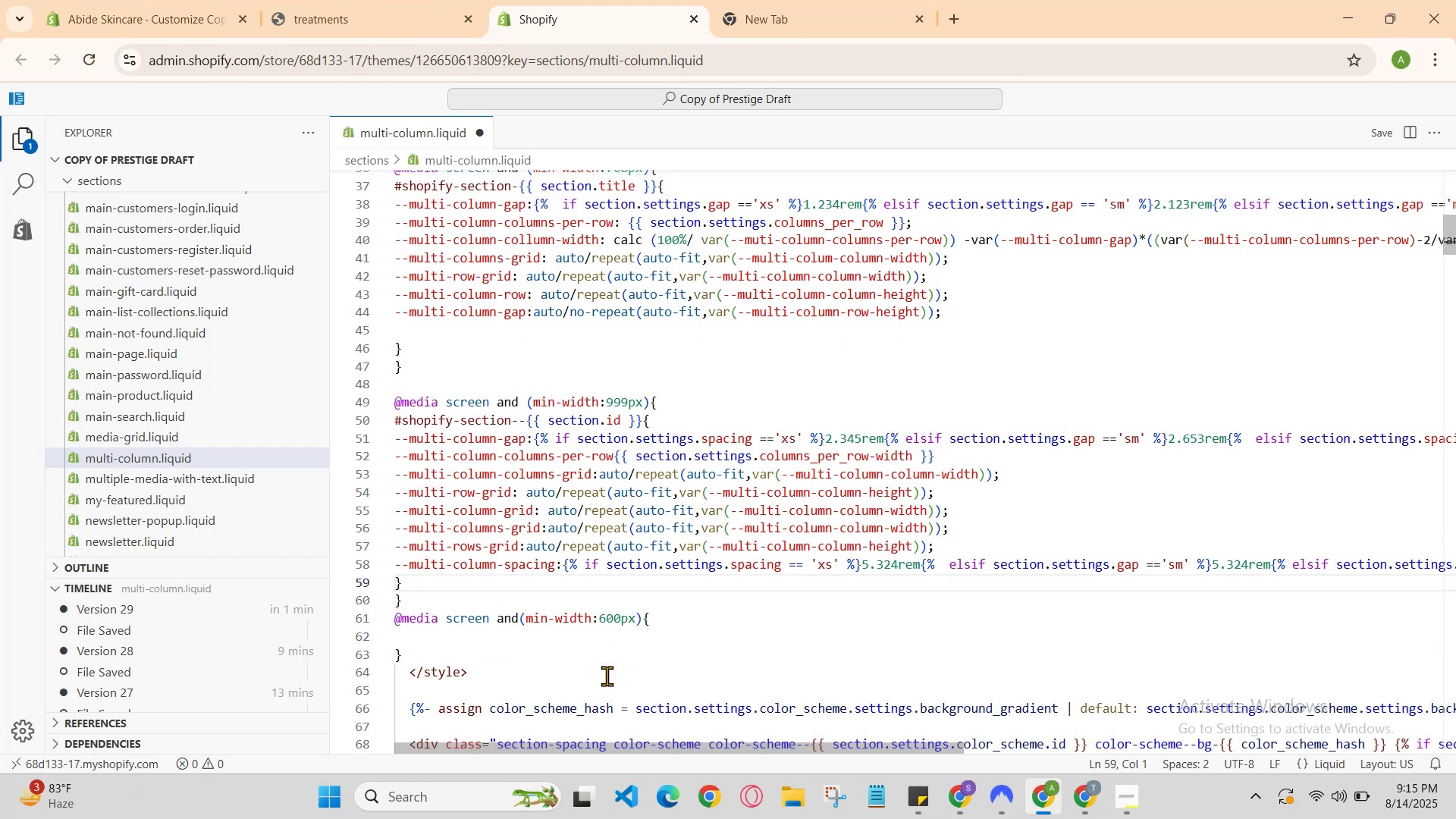 
key(ArrowUp)
 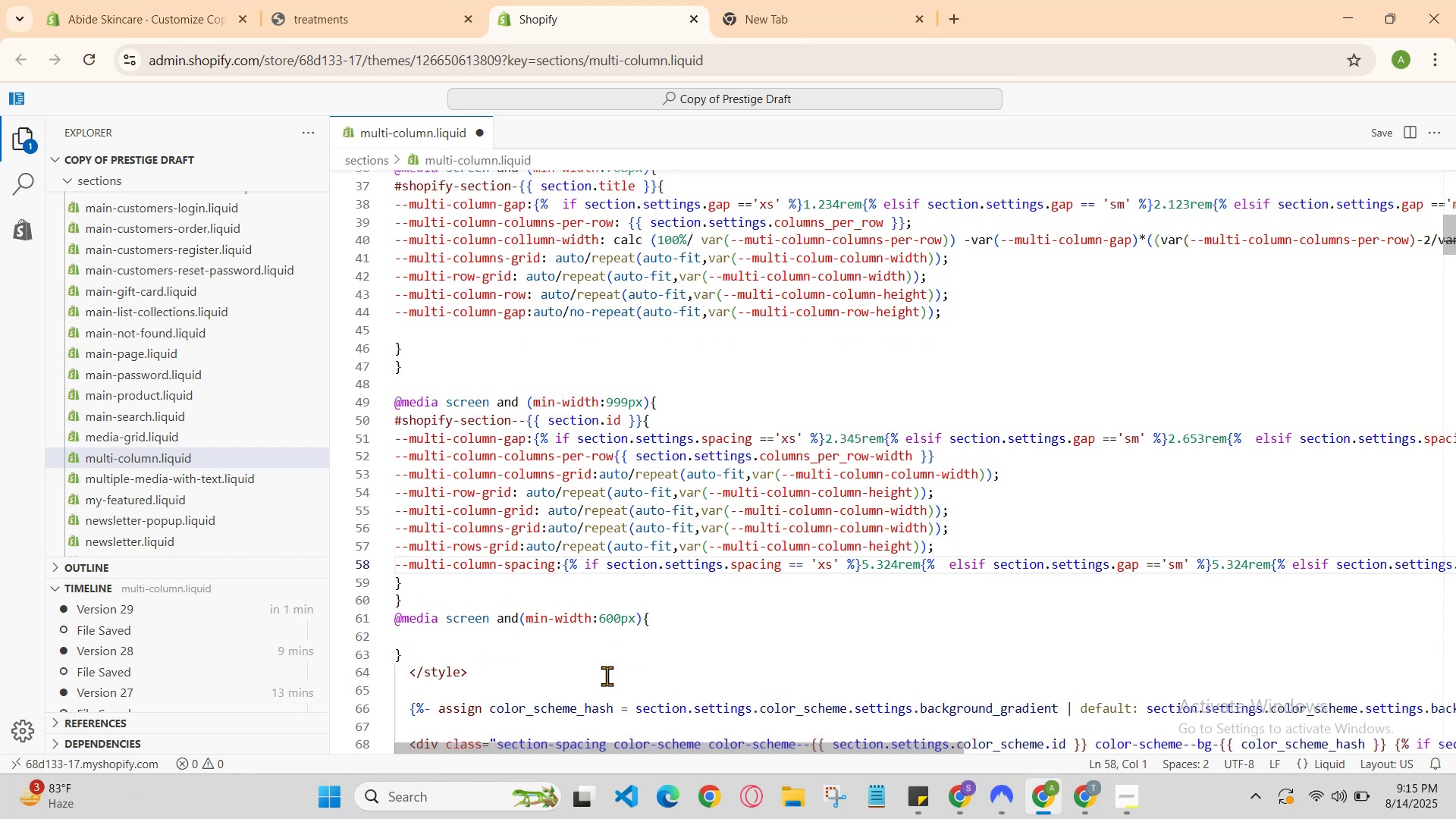 
key(ArrowUp)
 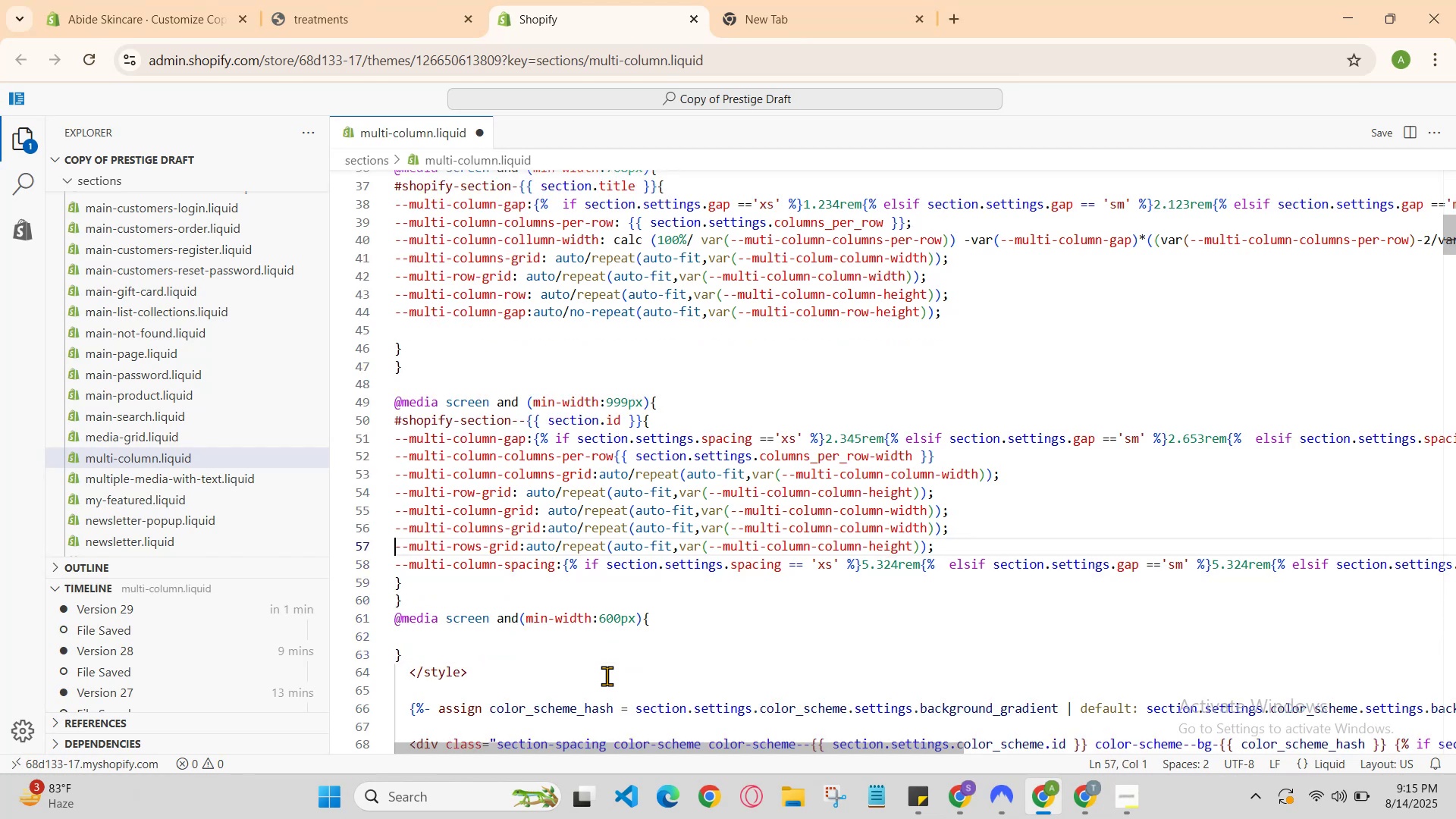 
key(ArrowDown)
 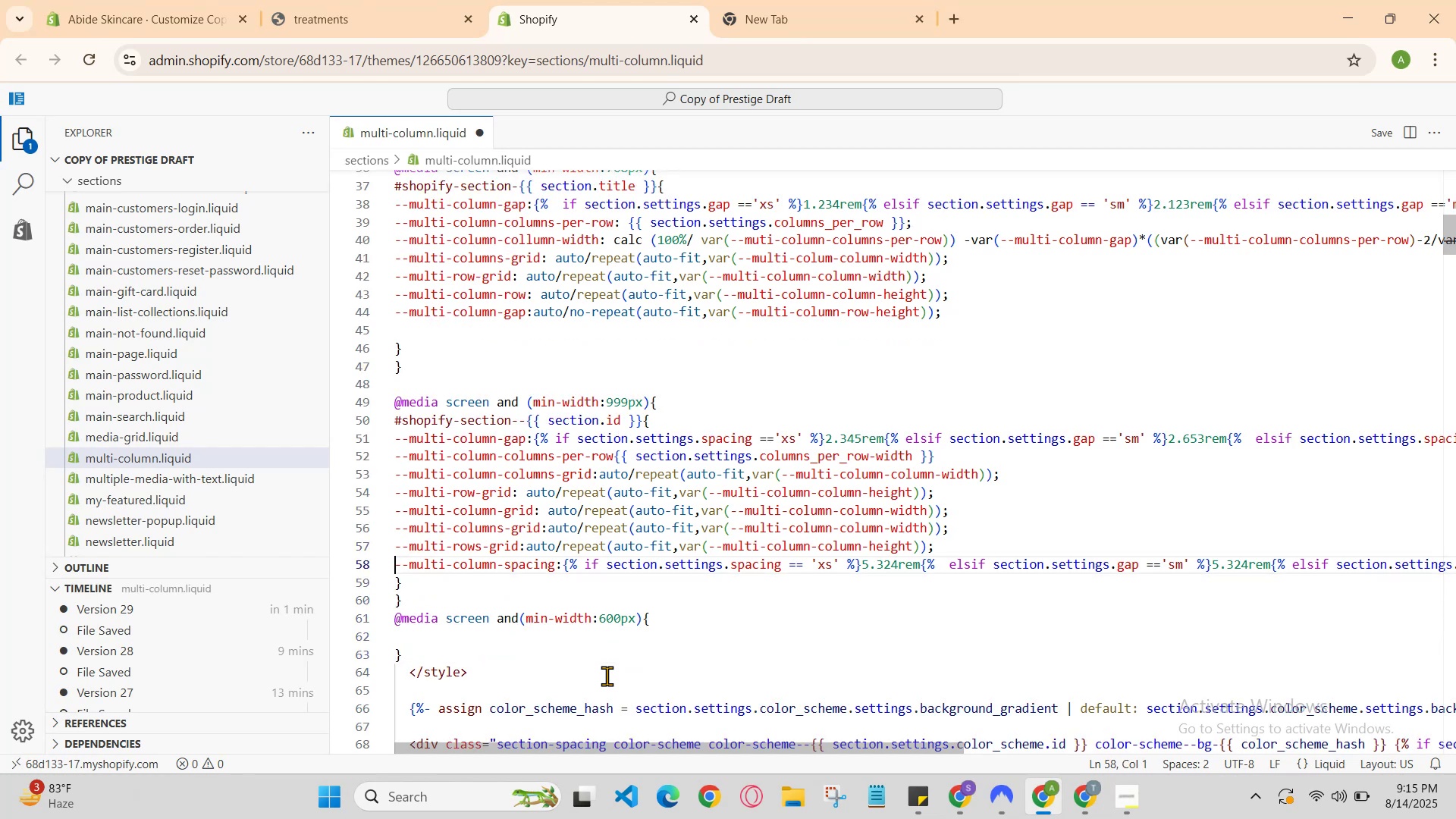 
key(ArrowDown)
 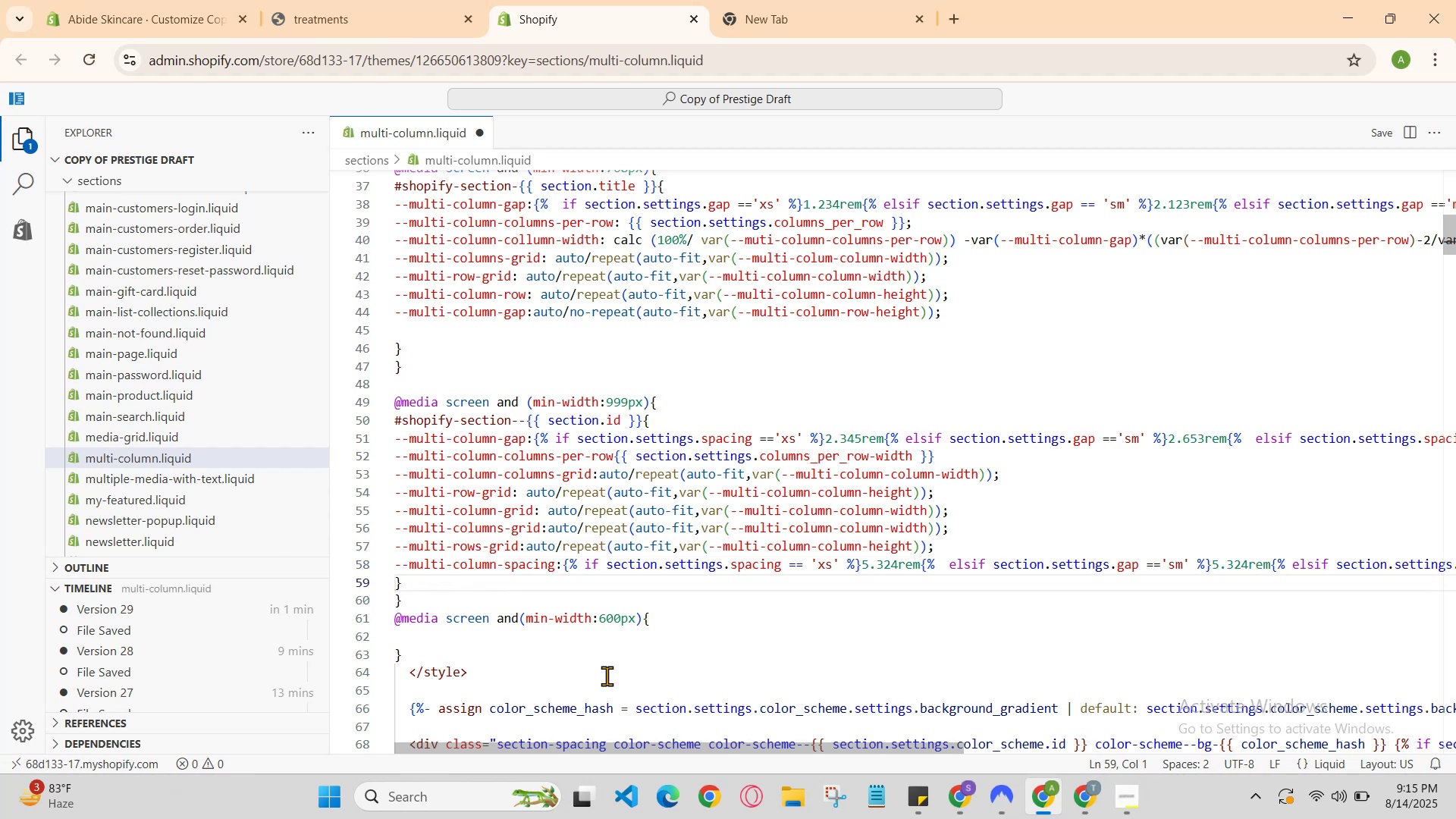 
key(ArrowDown)
 